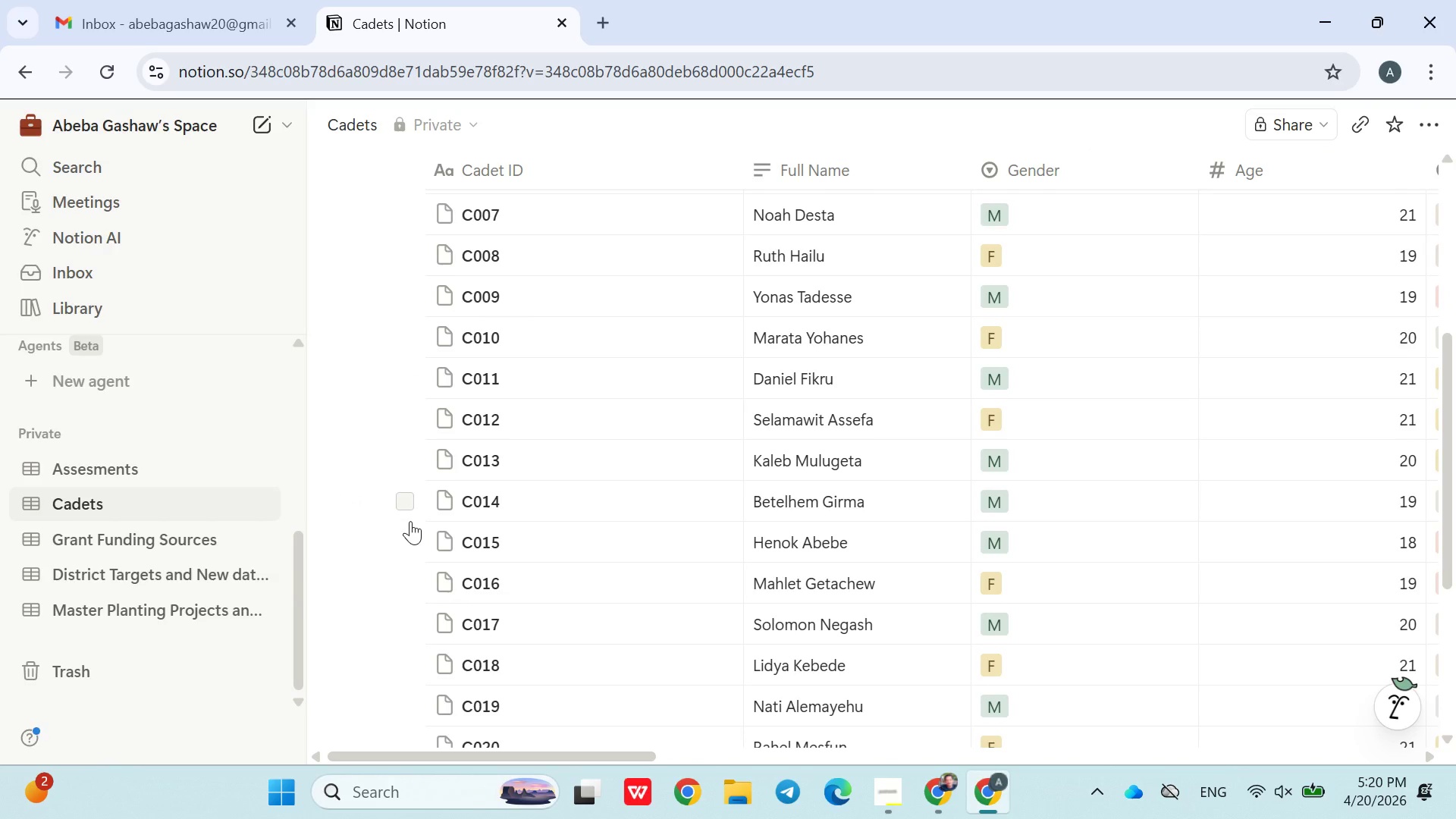 
wait(10.98)
 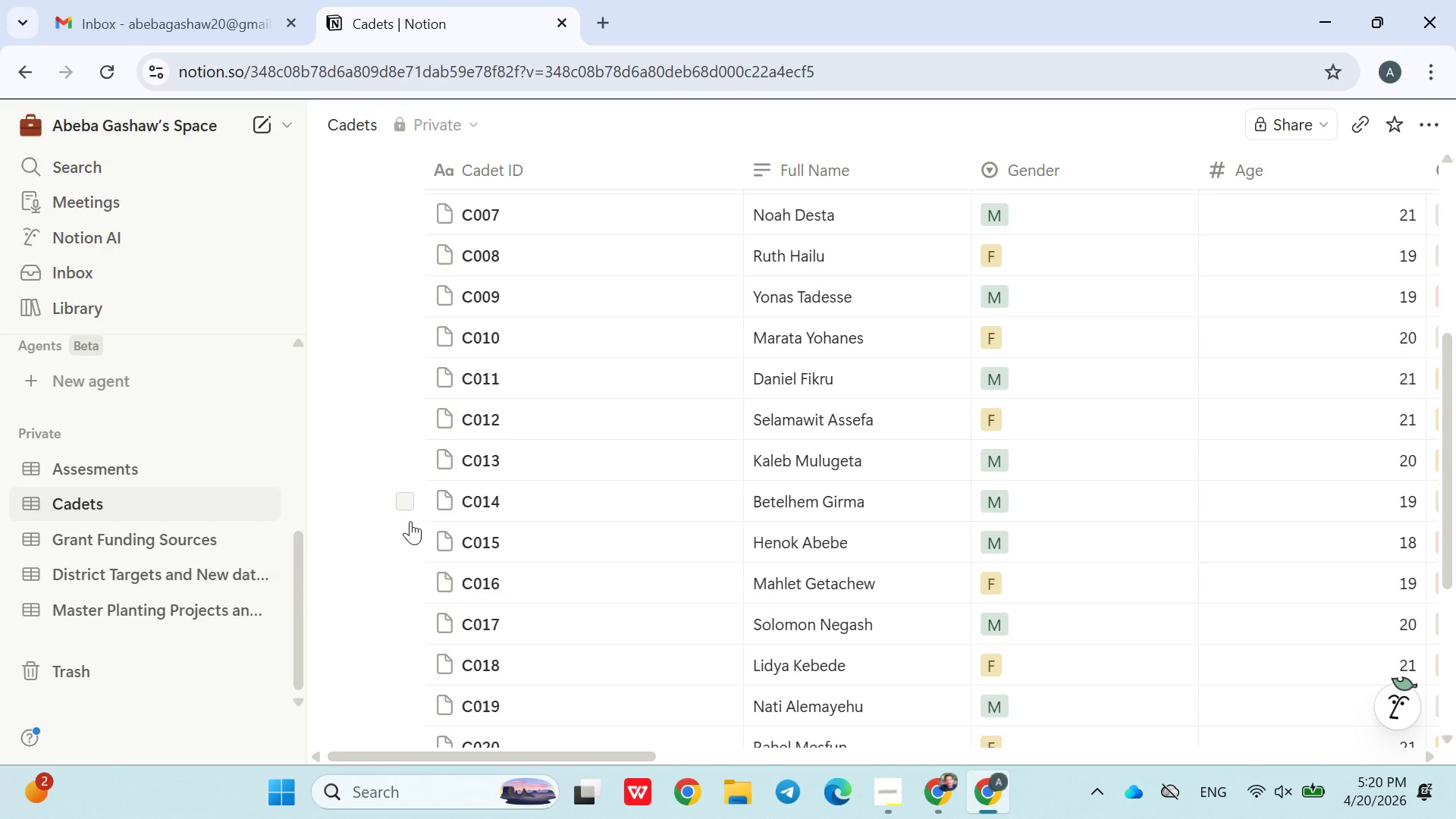 
left_click([475, 551])
 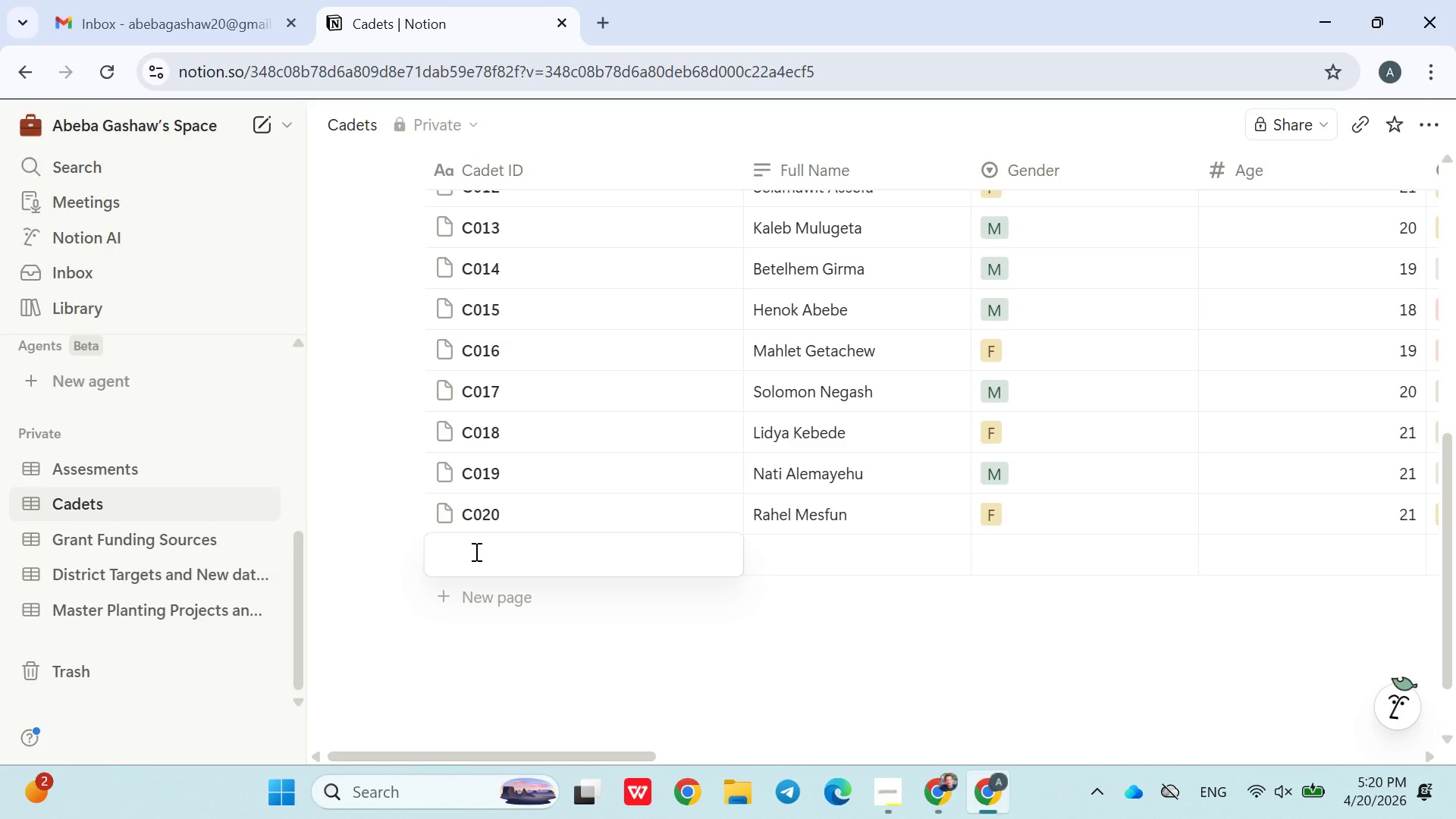 
wait(10.41)
 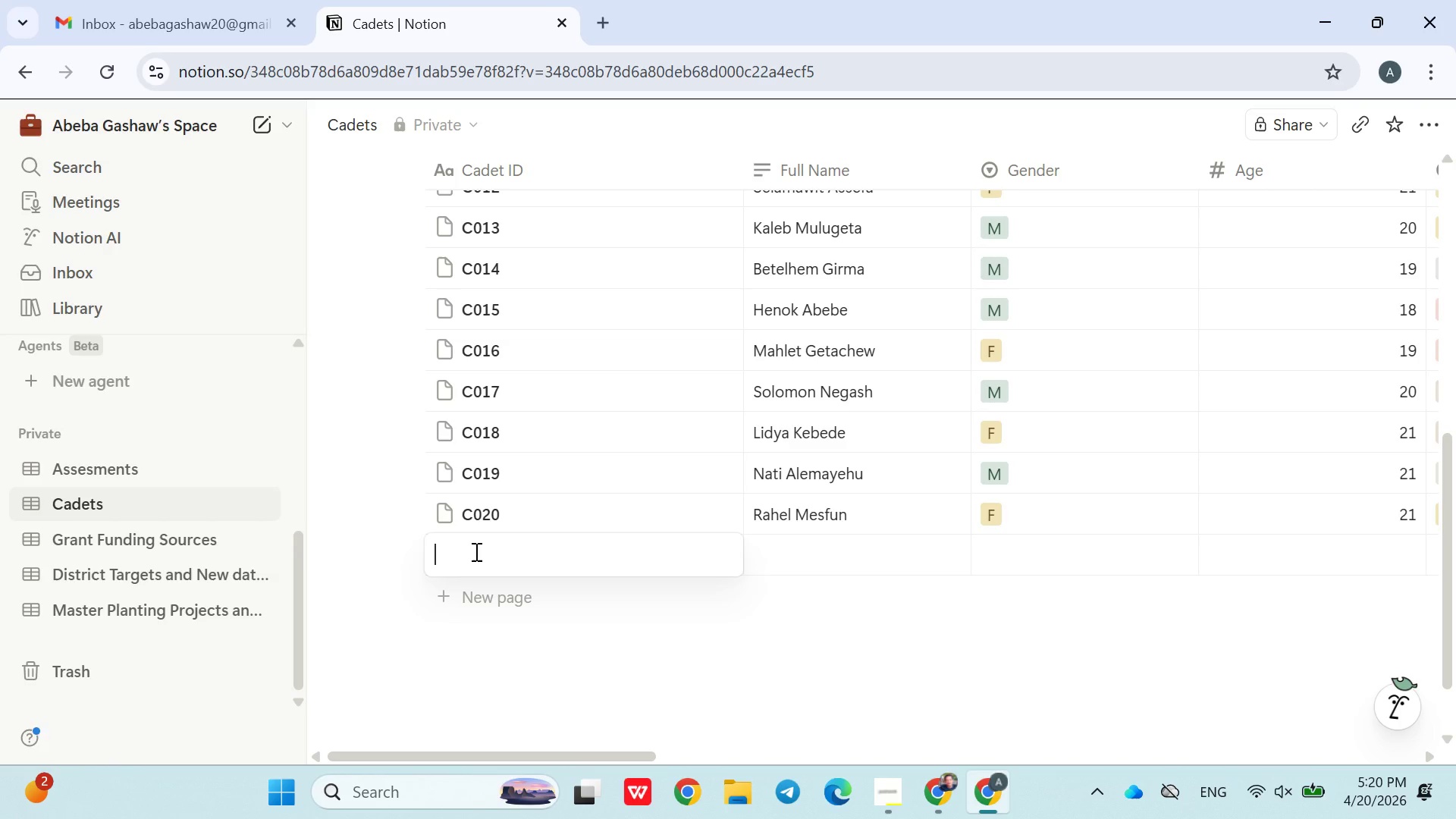 
type(Abreham S)
key(Backspace)
key(Backspace)
key(Backspace)
key(Backspace)
key(Backspace)
key(Backspace)
key(Backspace)
key(Backspace)
key(Backspace)
key(Backspace)
type(C)
 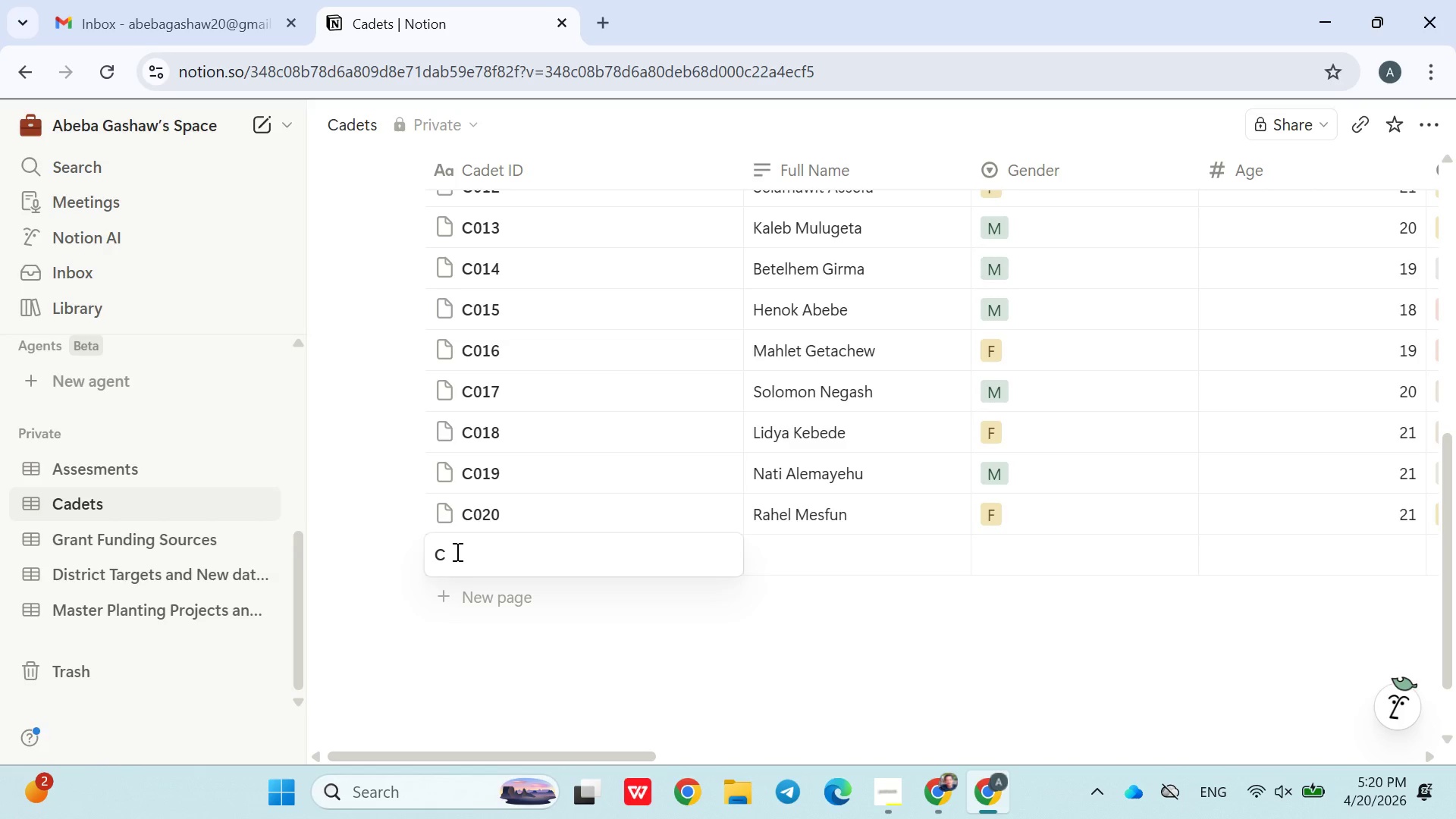 
type(021)
 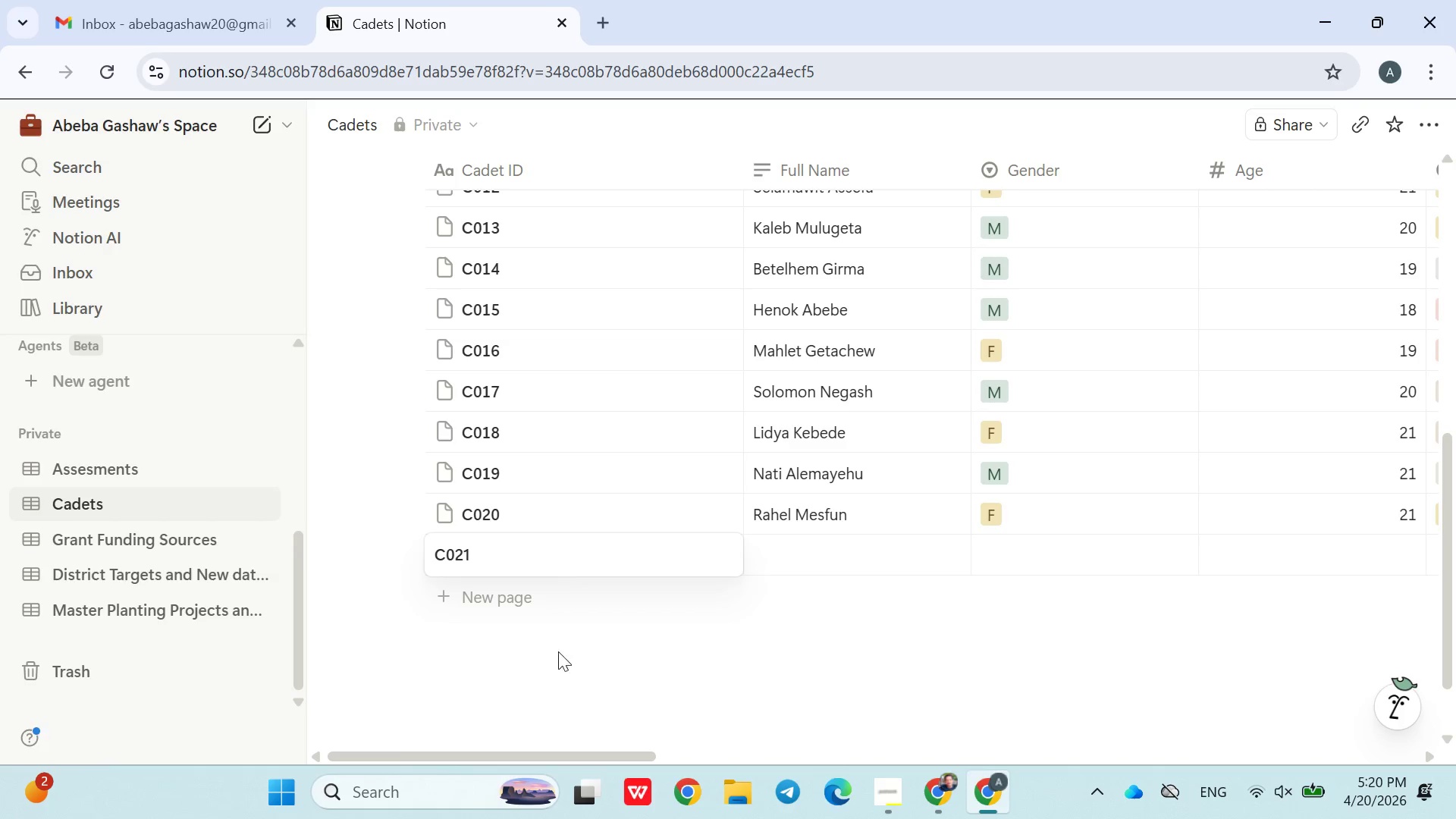 
left_click([560, 658])
 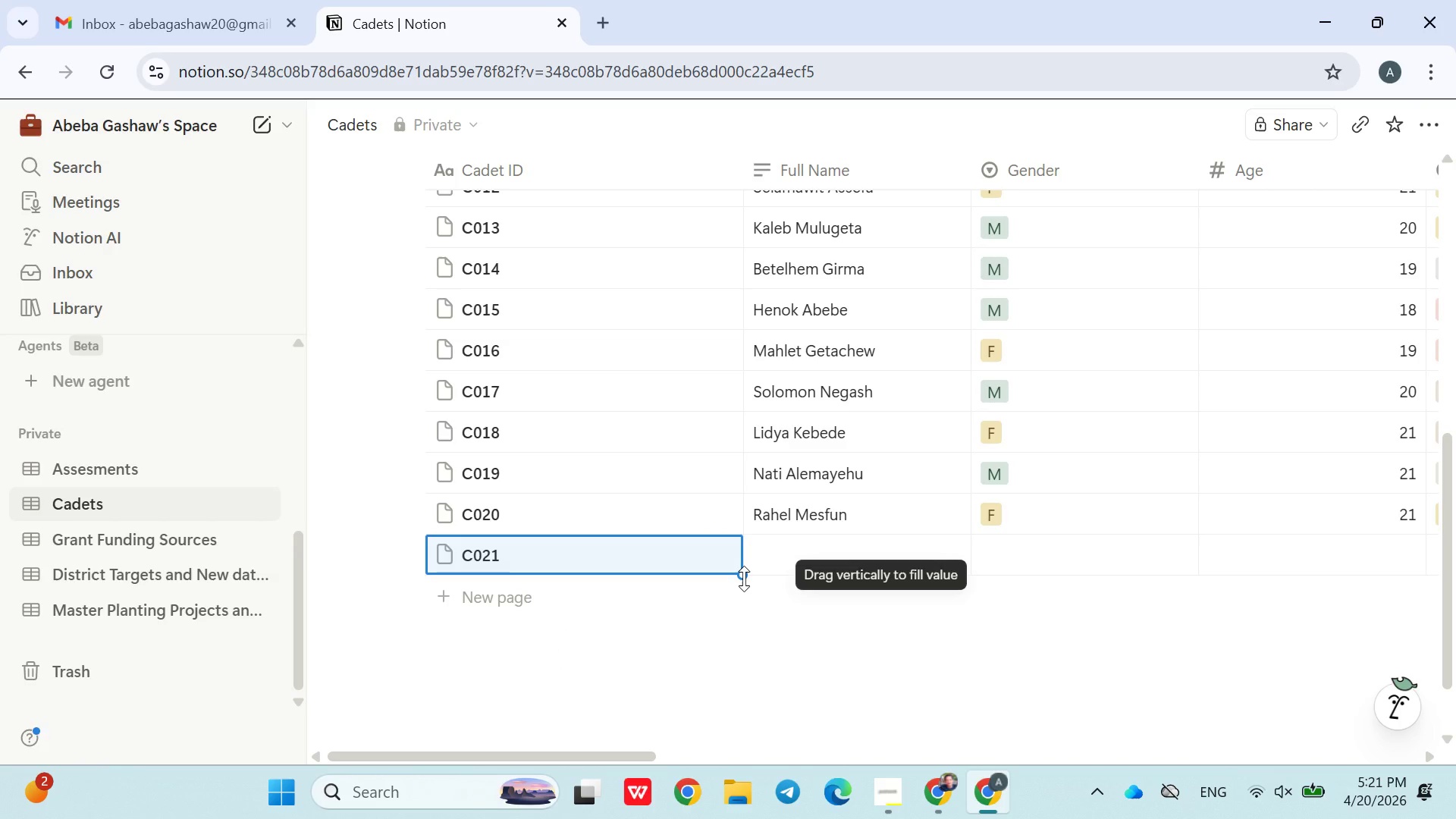 
left_click_drag(start_coordinate=[744, 579], to_coordinate=[497, 605])
 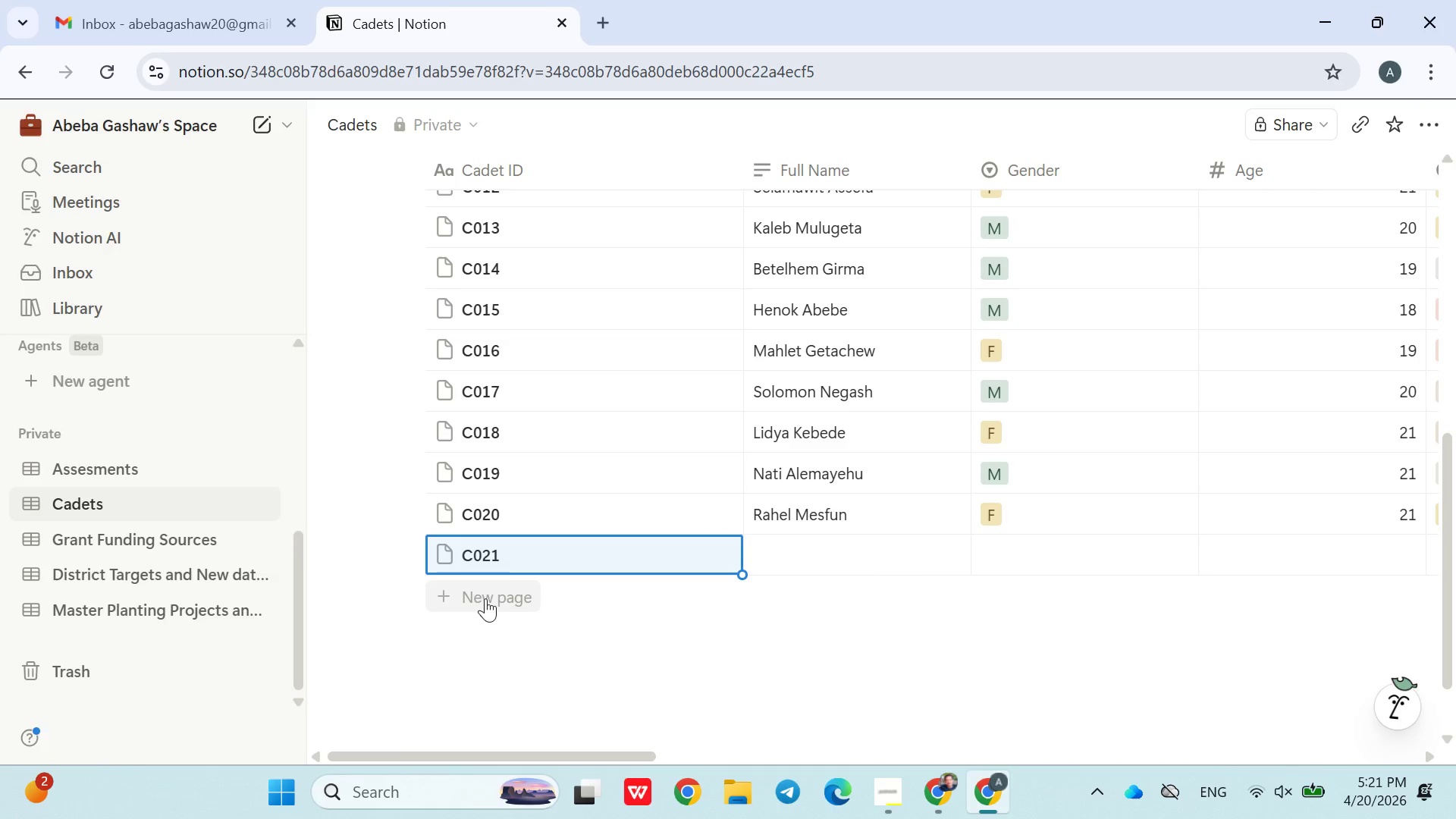 
left_click([483, 593])
 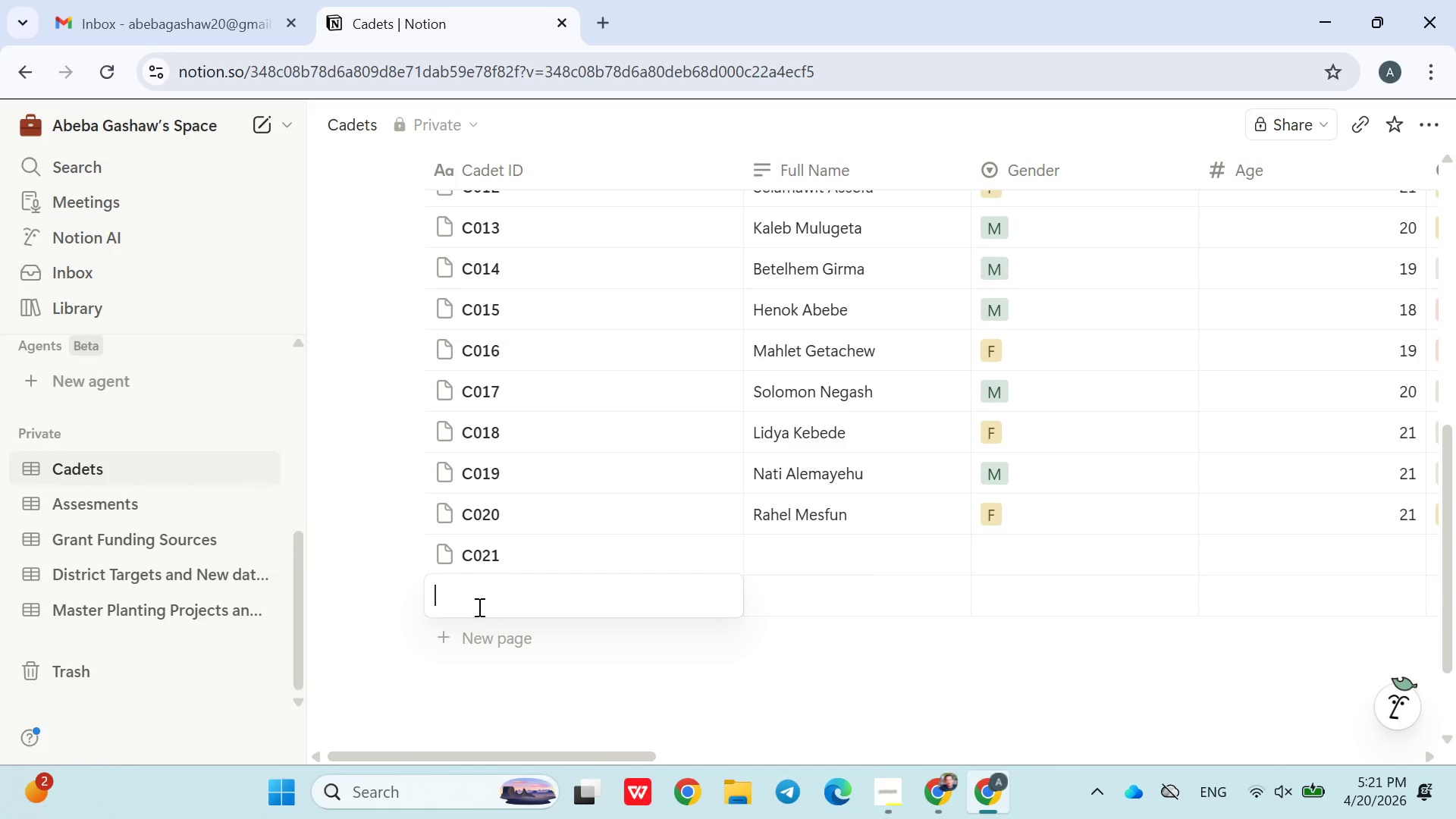 
left_click([454, 648])
 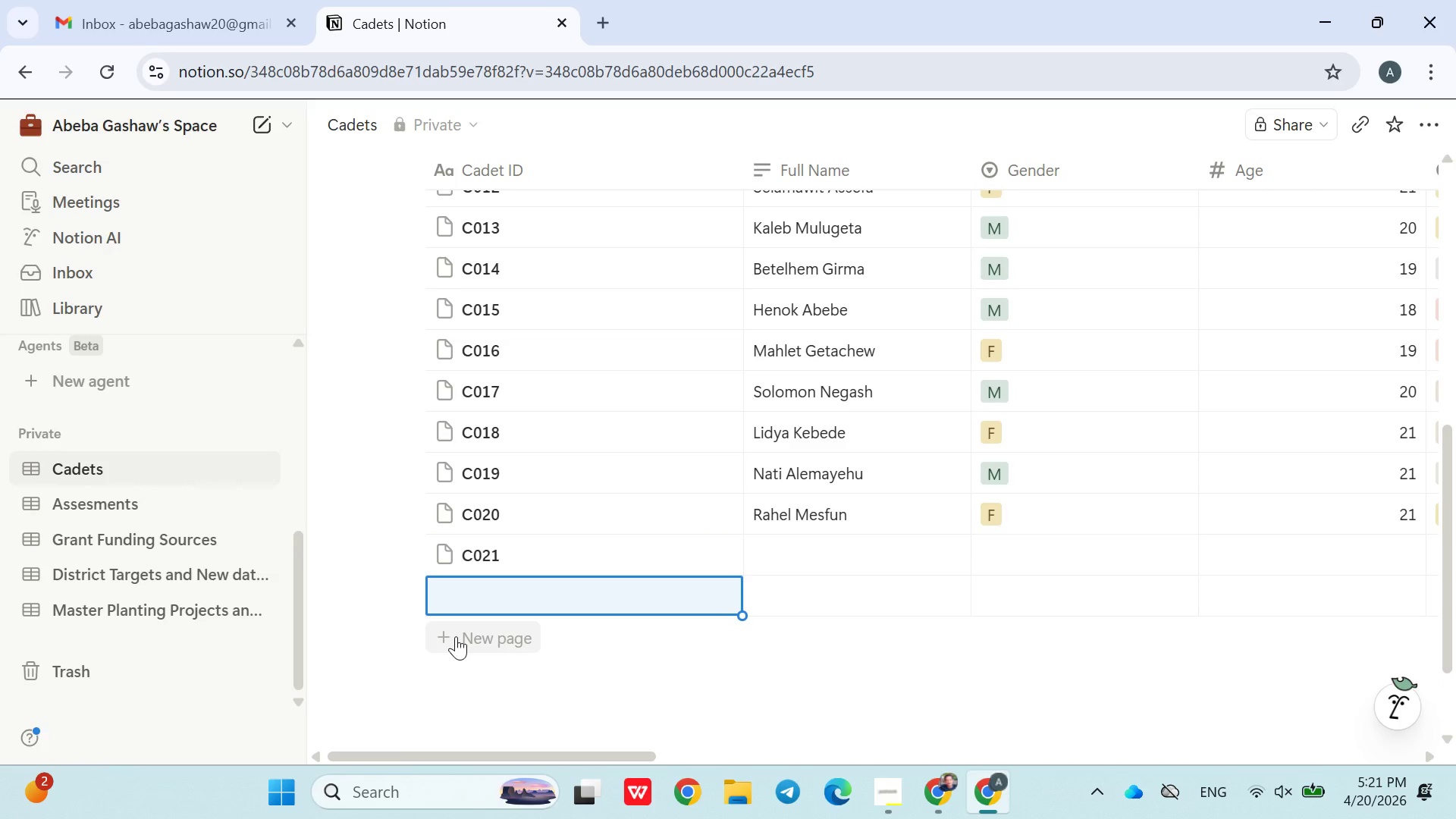 
double_click([456, 636])
 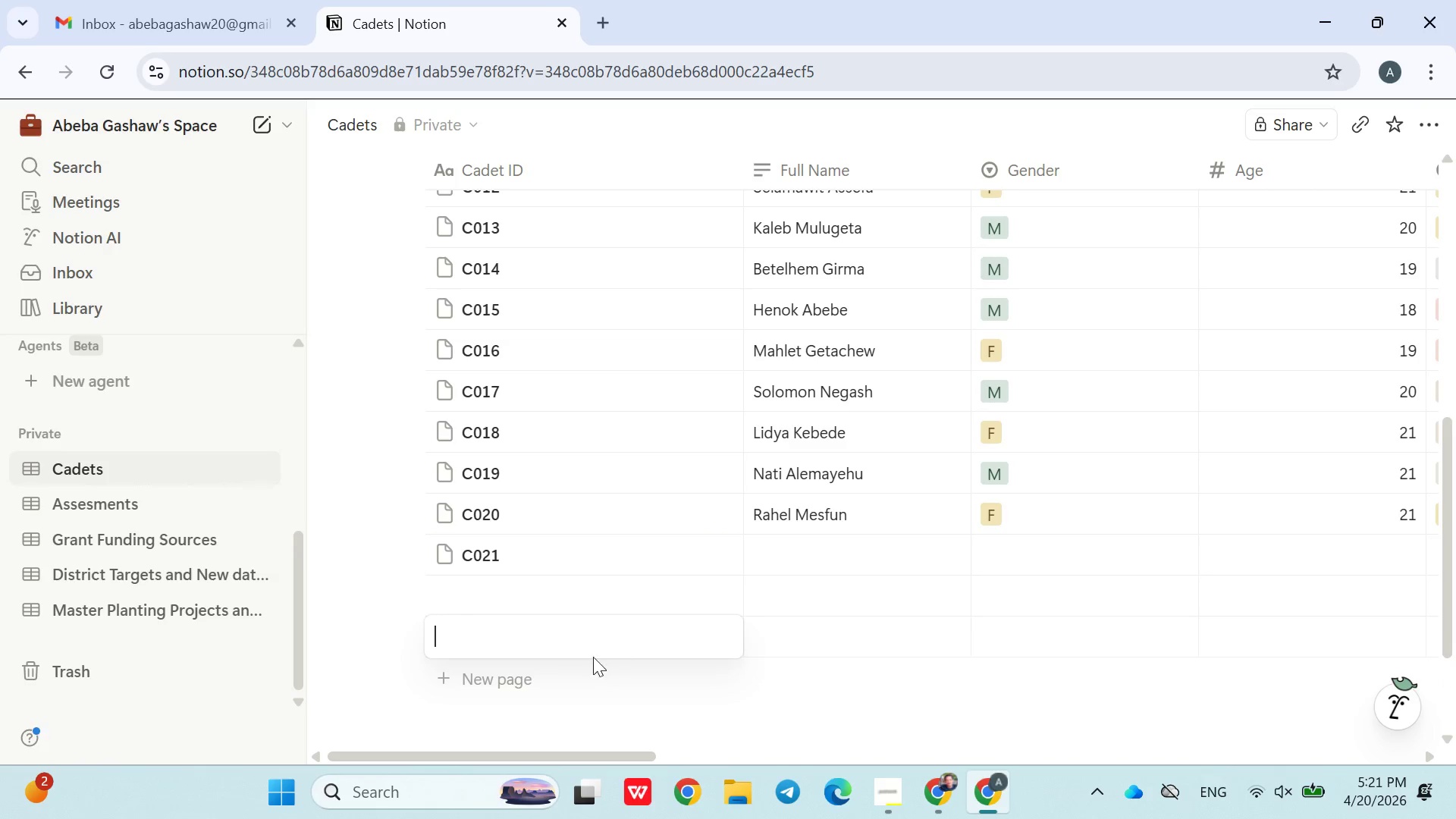 
left_click([517, 689])
 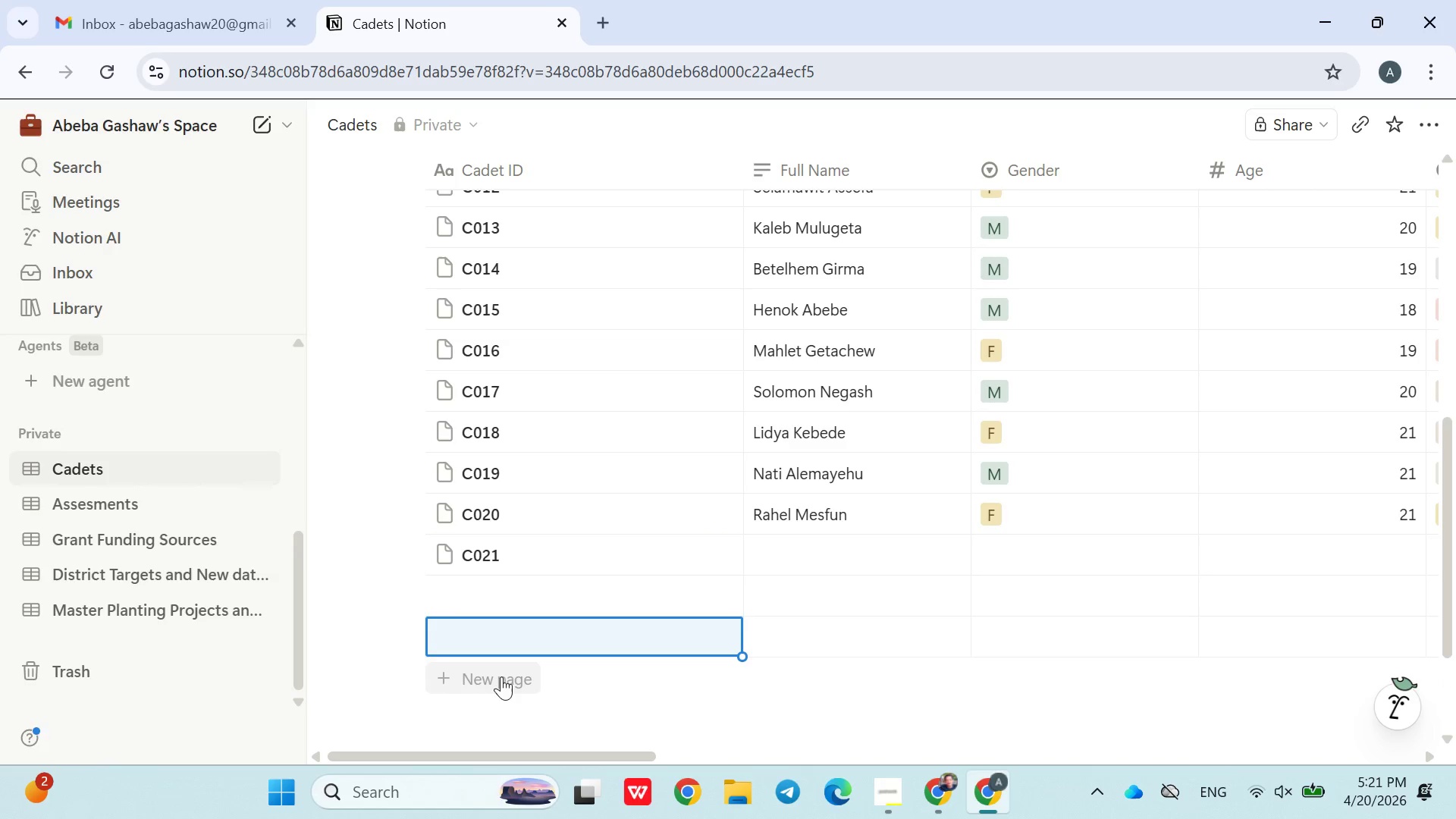 
left_click([497, 673])
 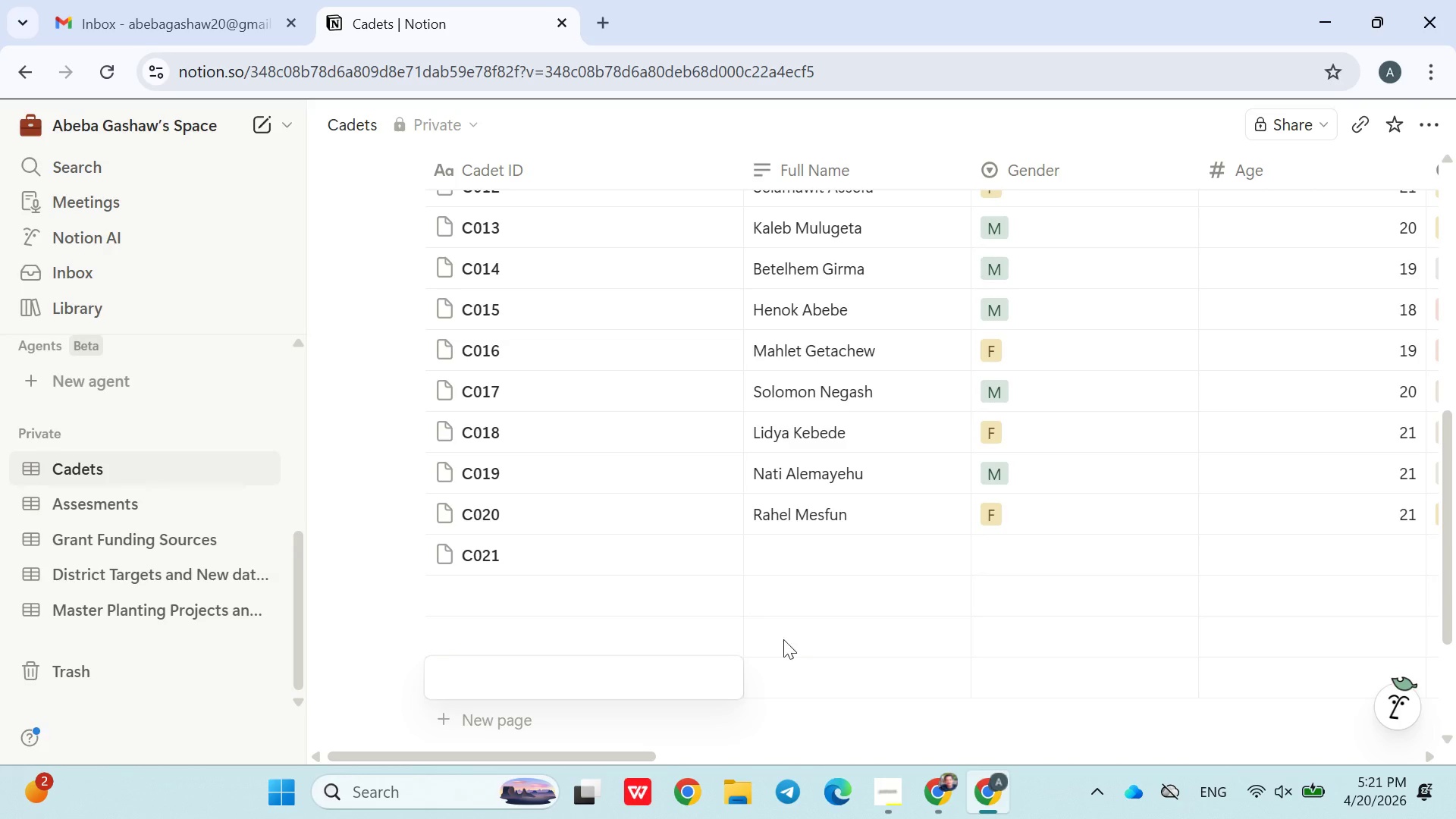 
left_click([812, 701])
 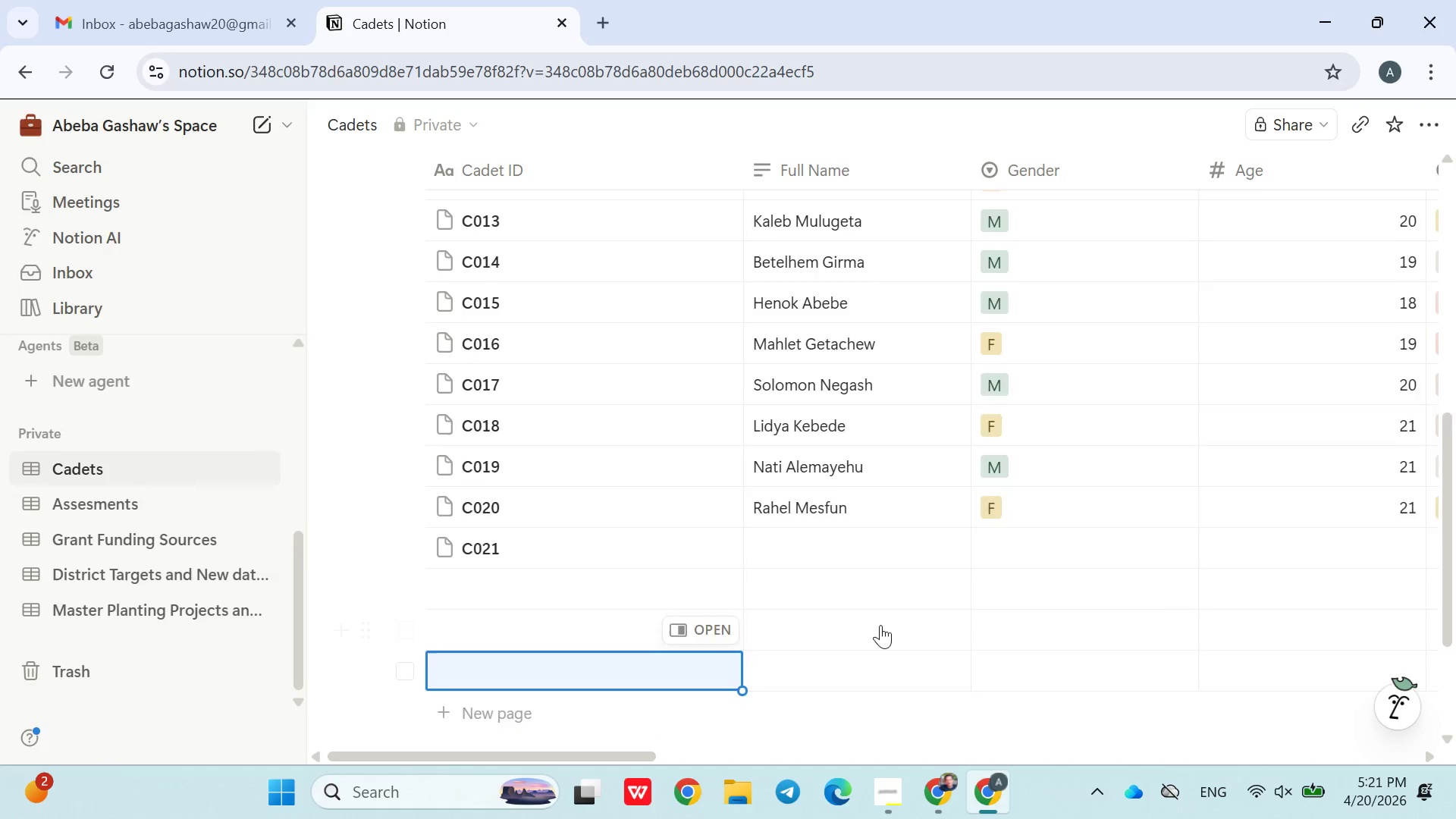 
scroll: coordinate [880, 625], scroll_direction: down, amount: 5.0
 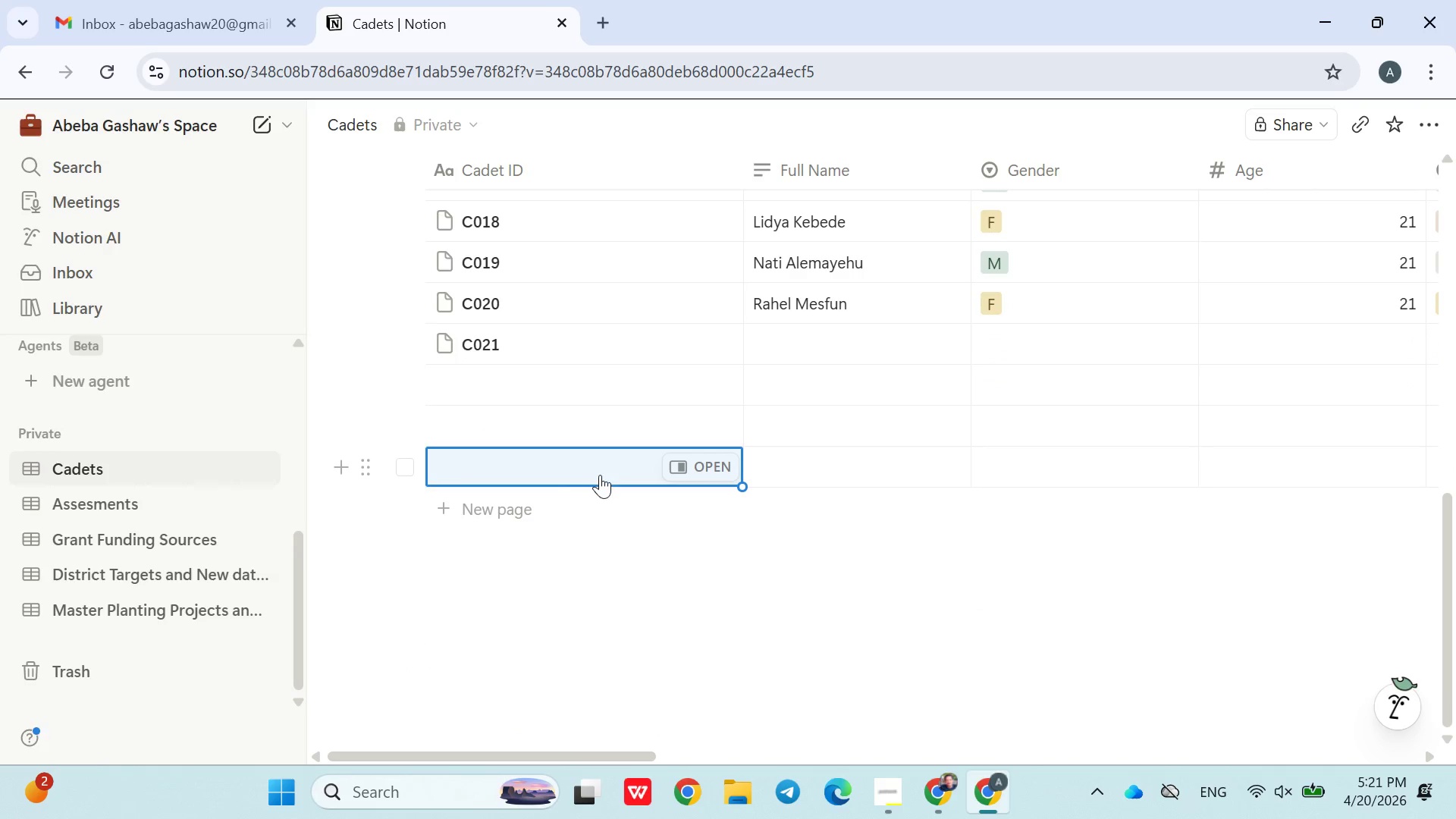 
left_click([534, 499])
 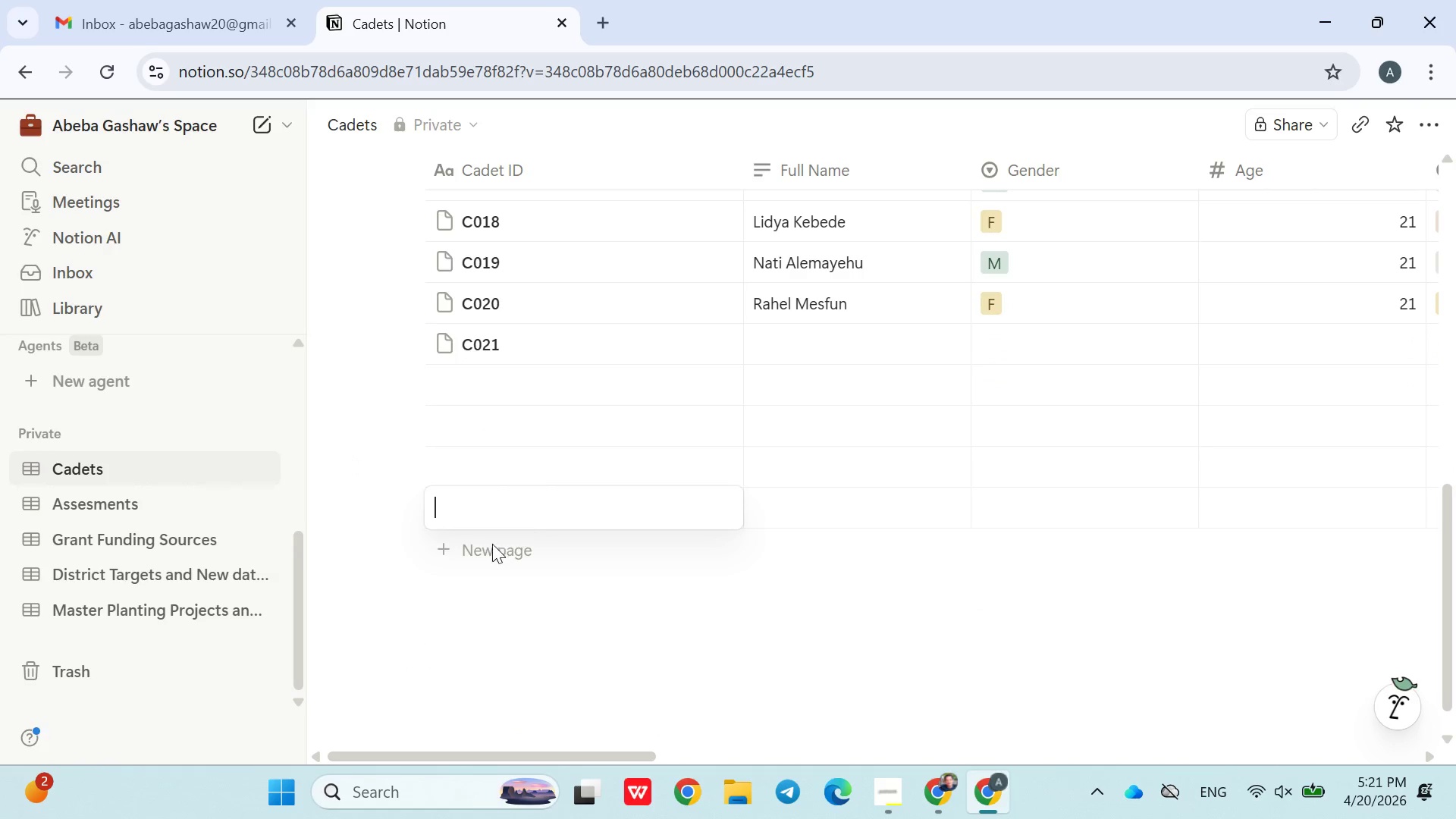 
left_click([485, 554])
 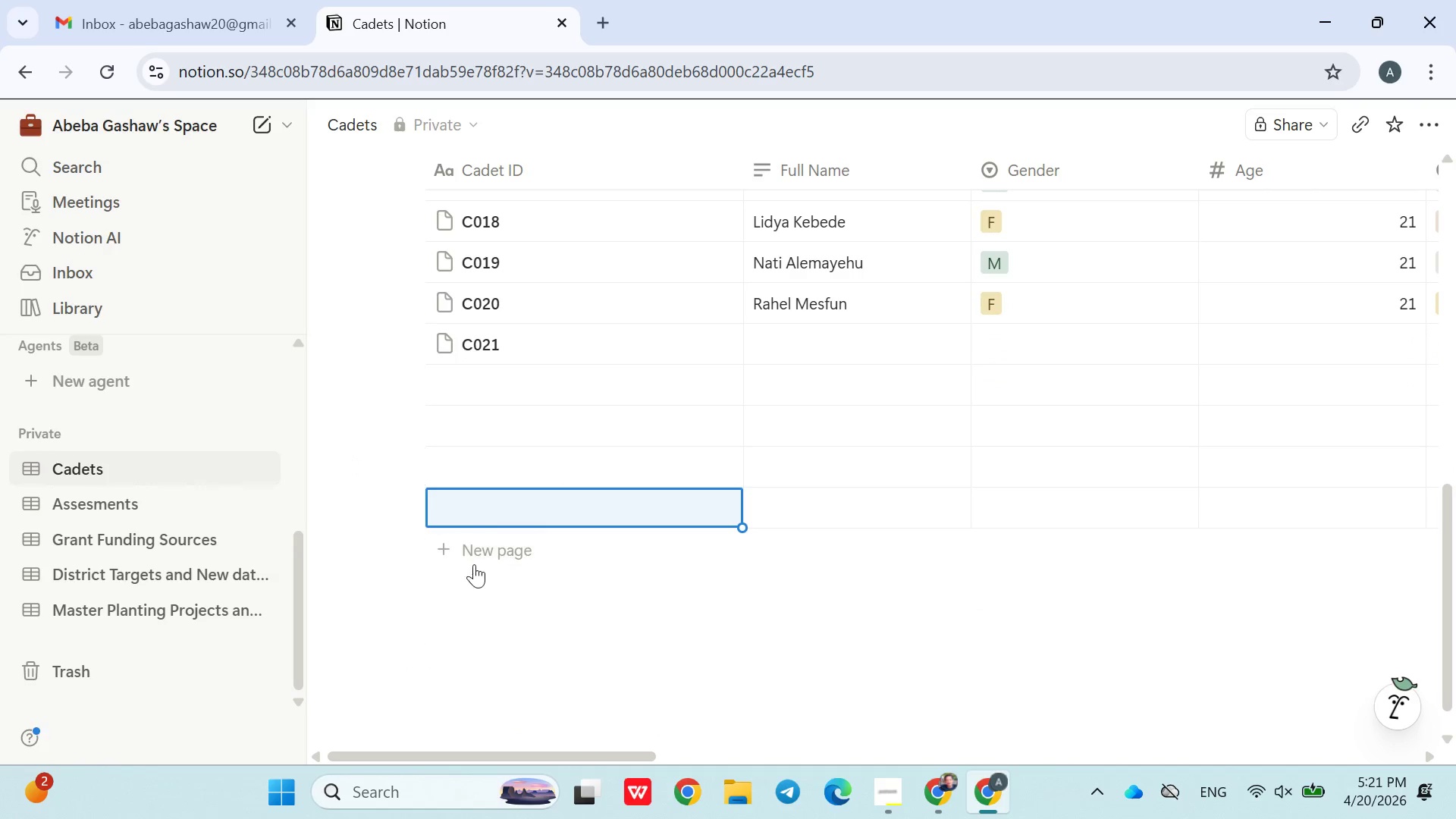 
left_click([479, 551])
 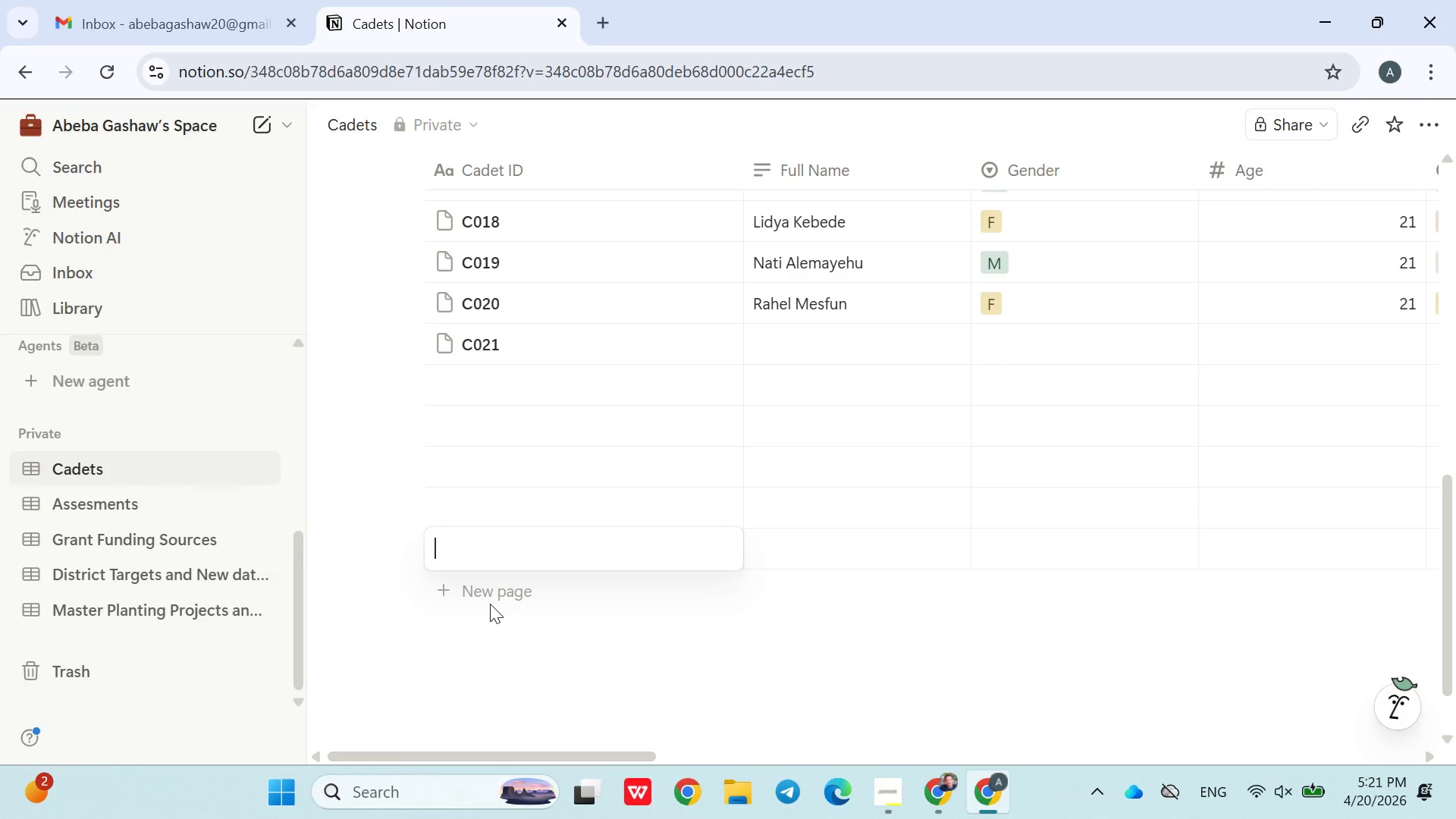 
left_click([475, 583])
 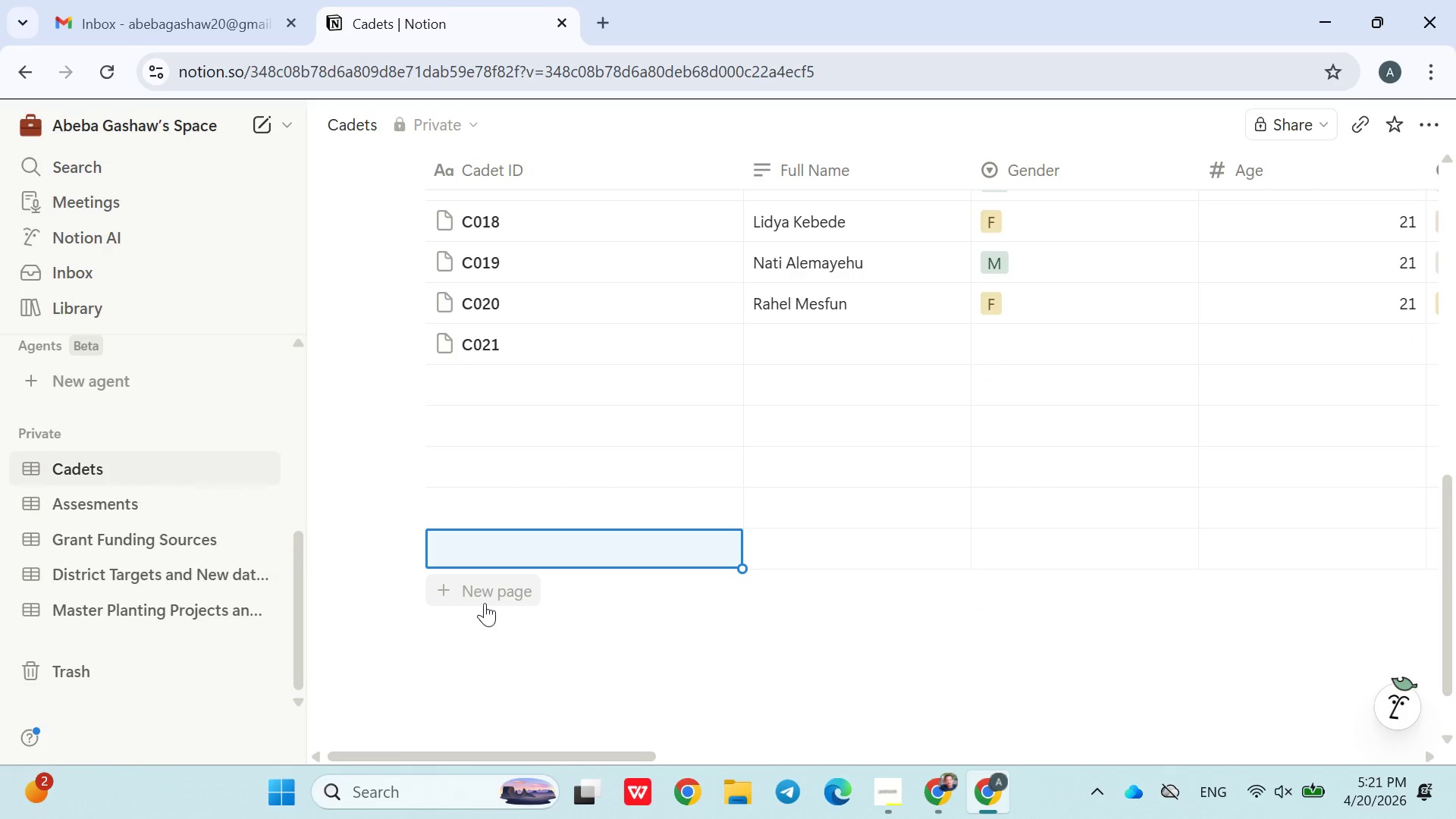 
left_click([483, 597])
 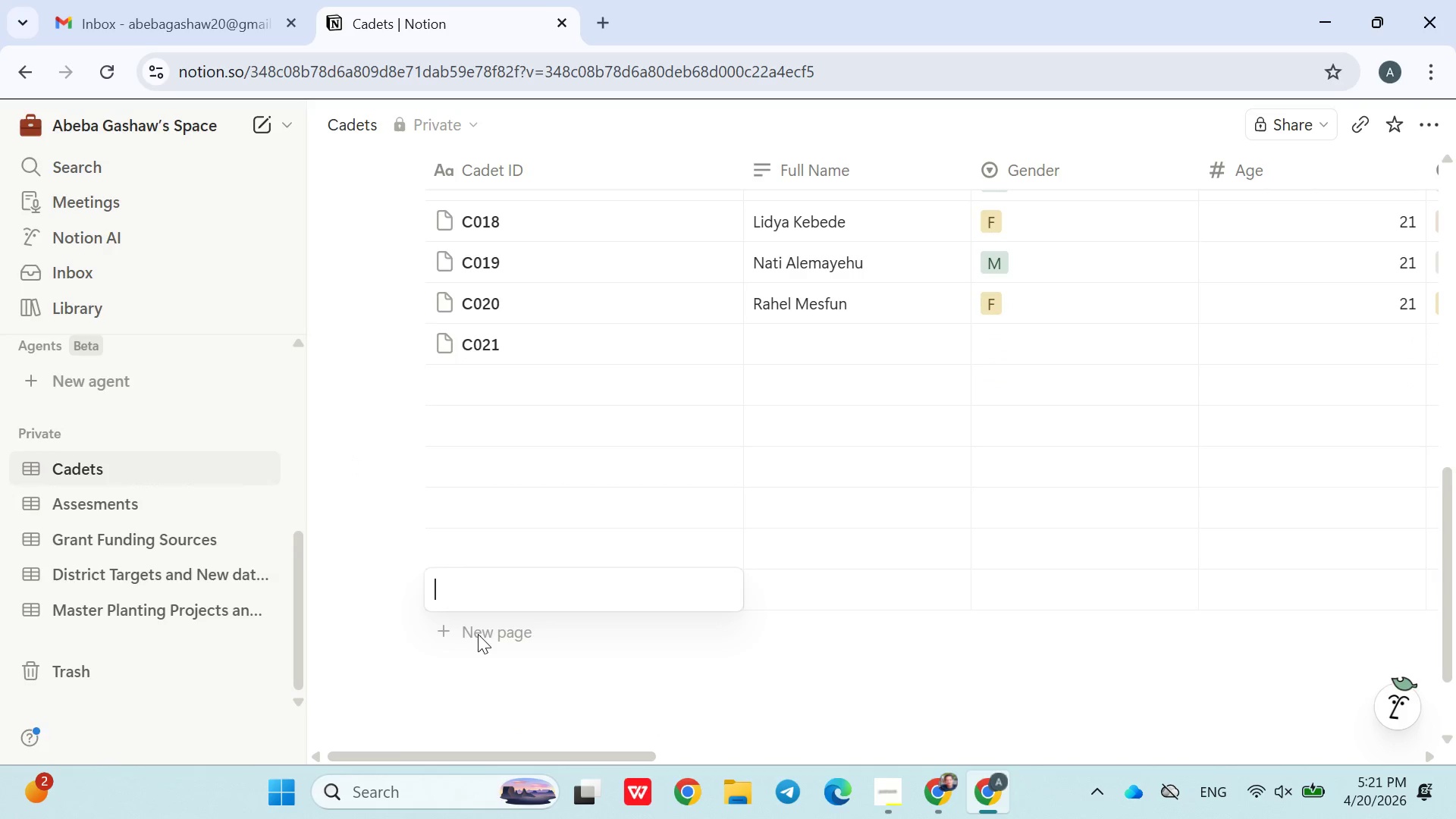 
left_click([477, 635])
 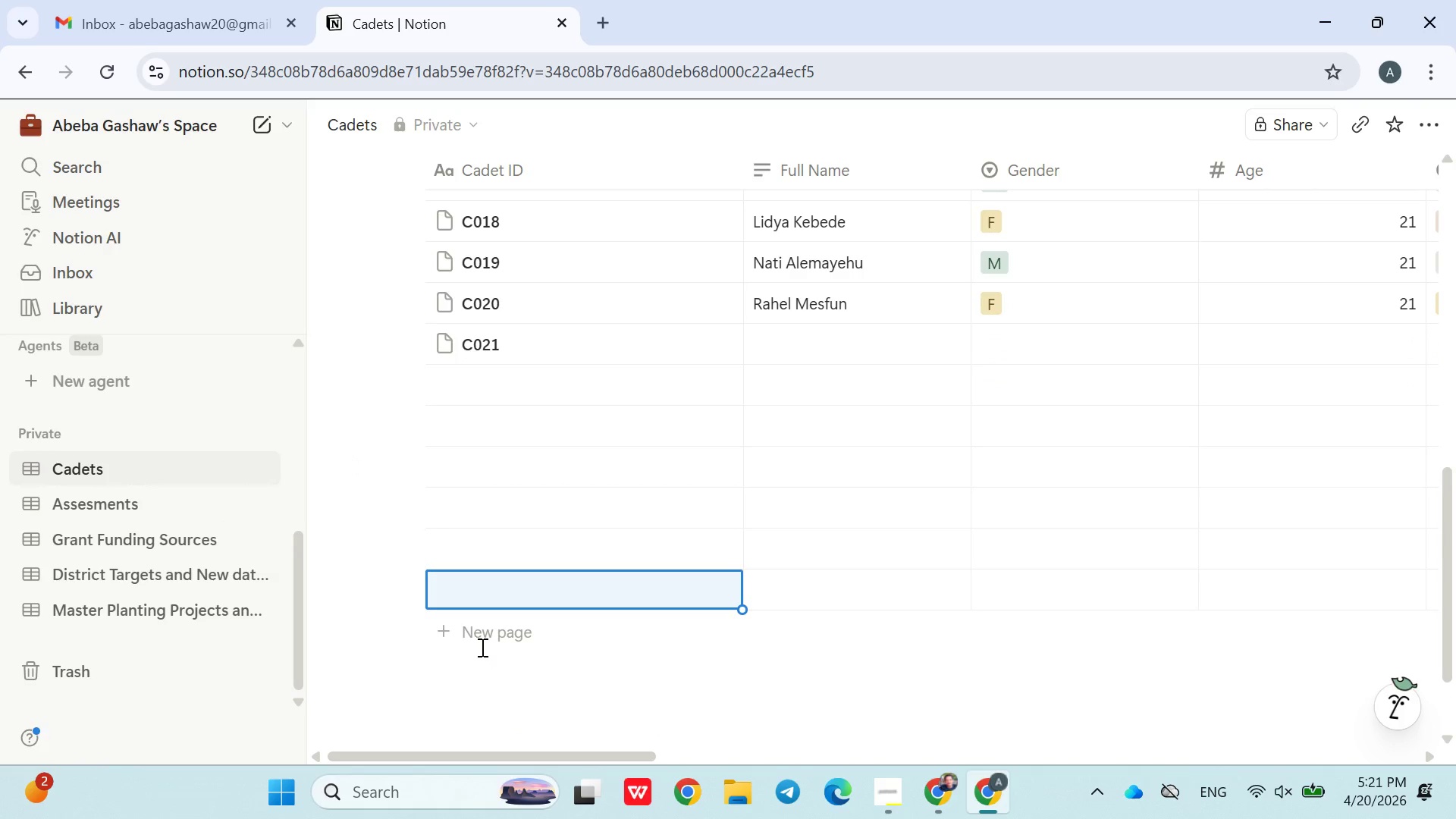 
left_click([475, 642])
 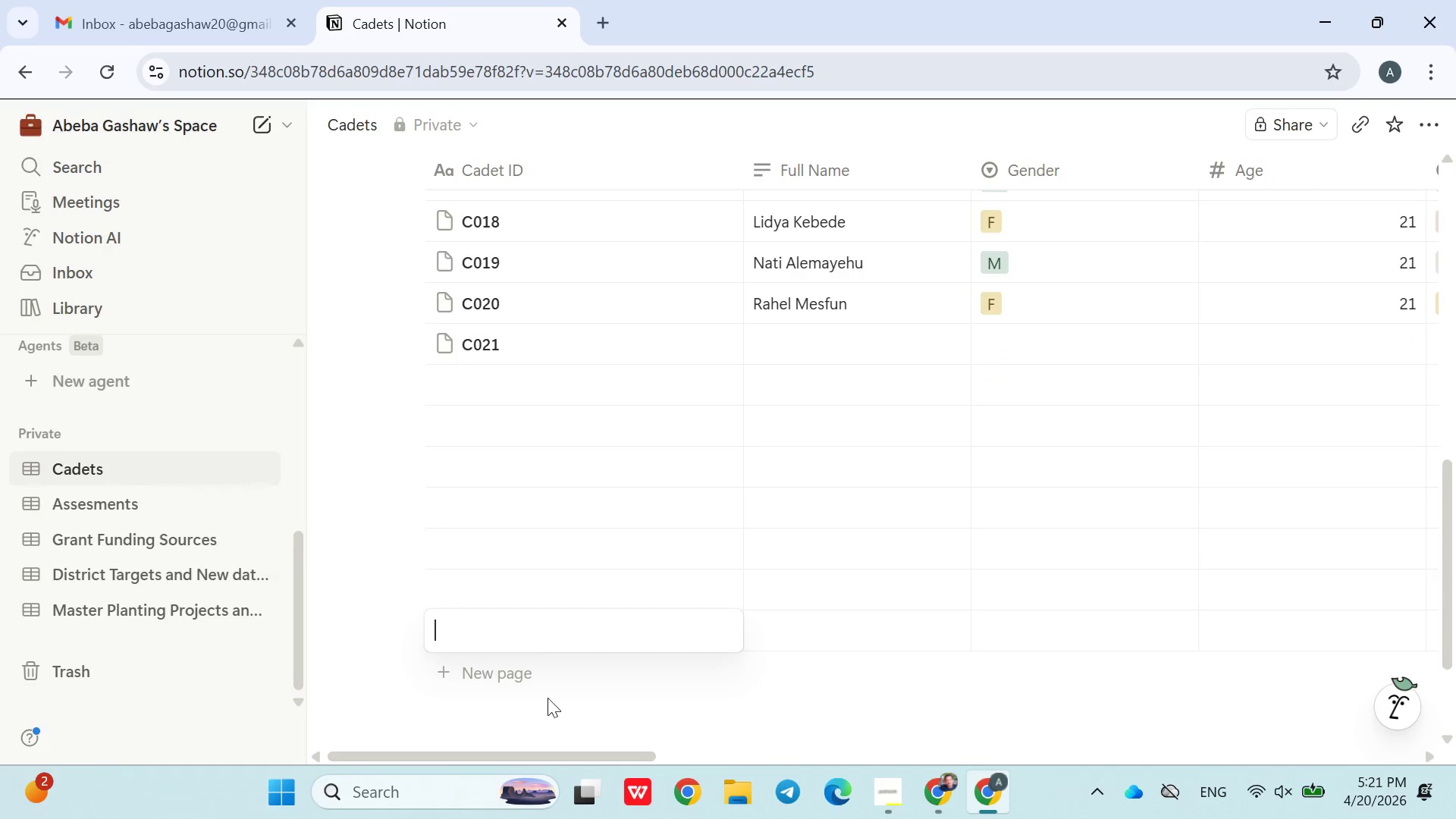 
left_click([556, 701])
 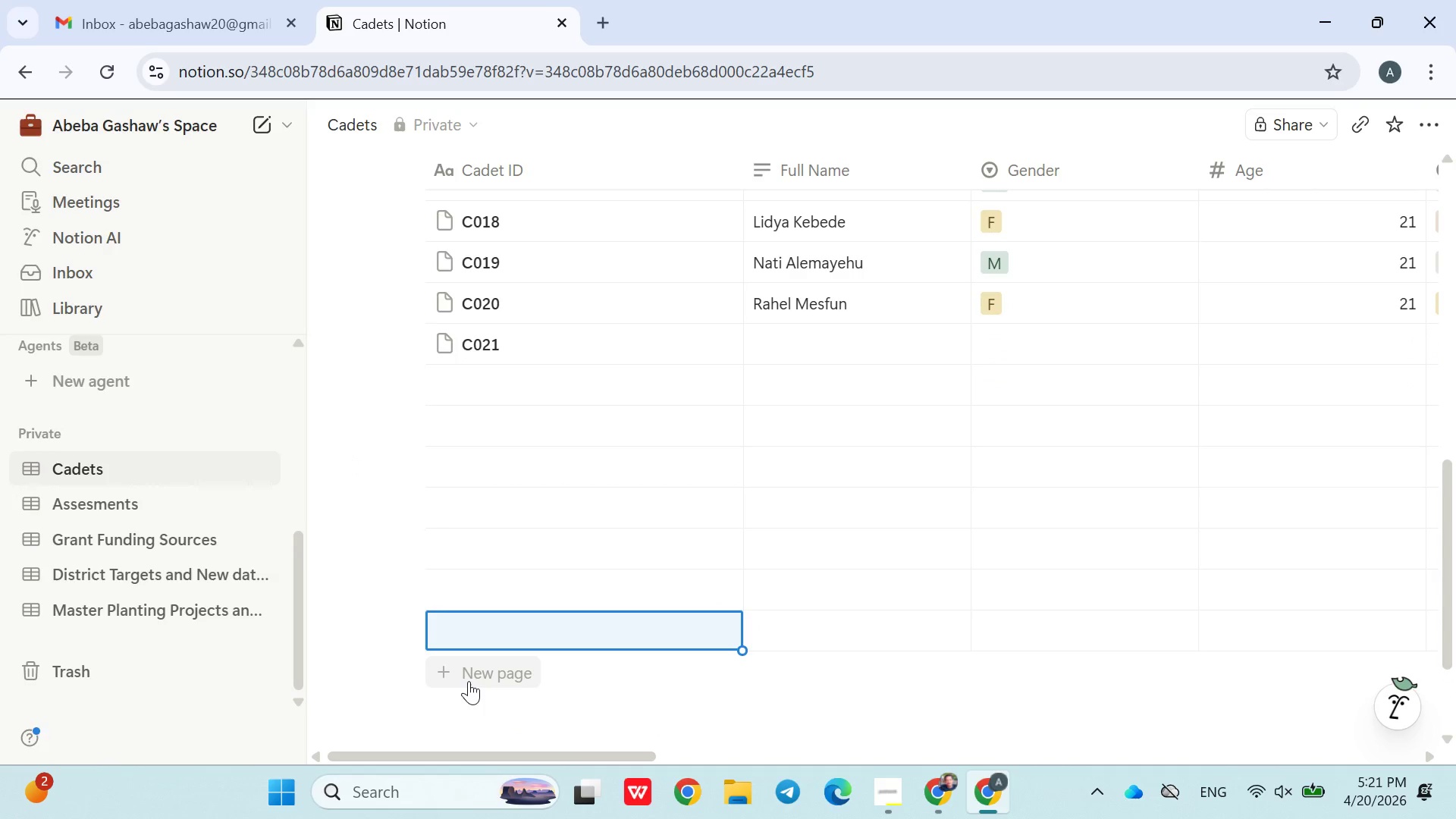 
left_click([469, 679])
 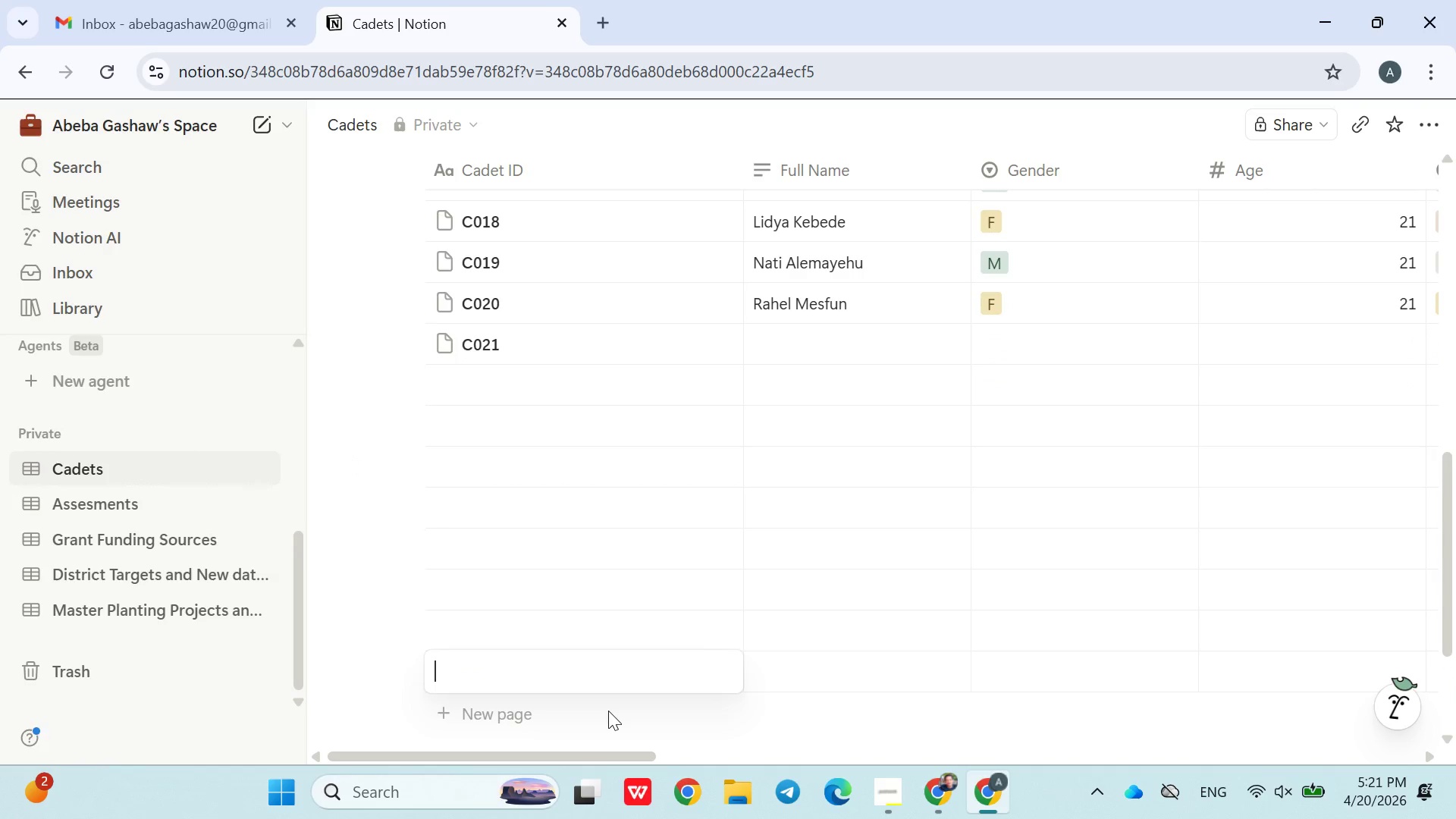 
left_click([611, 711])
 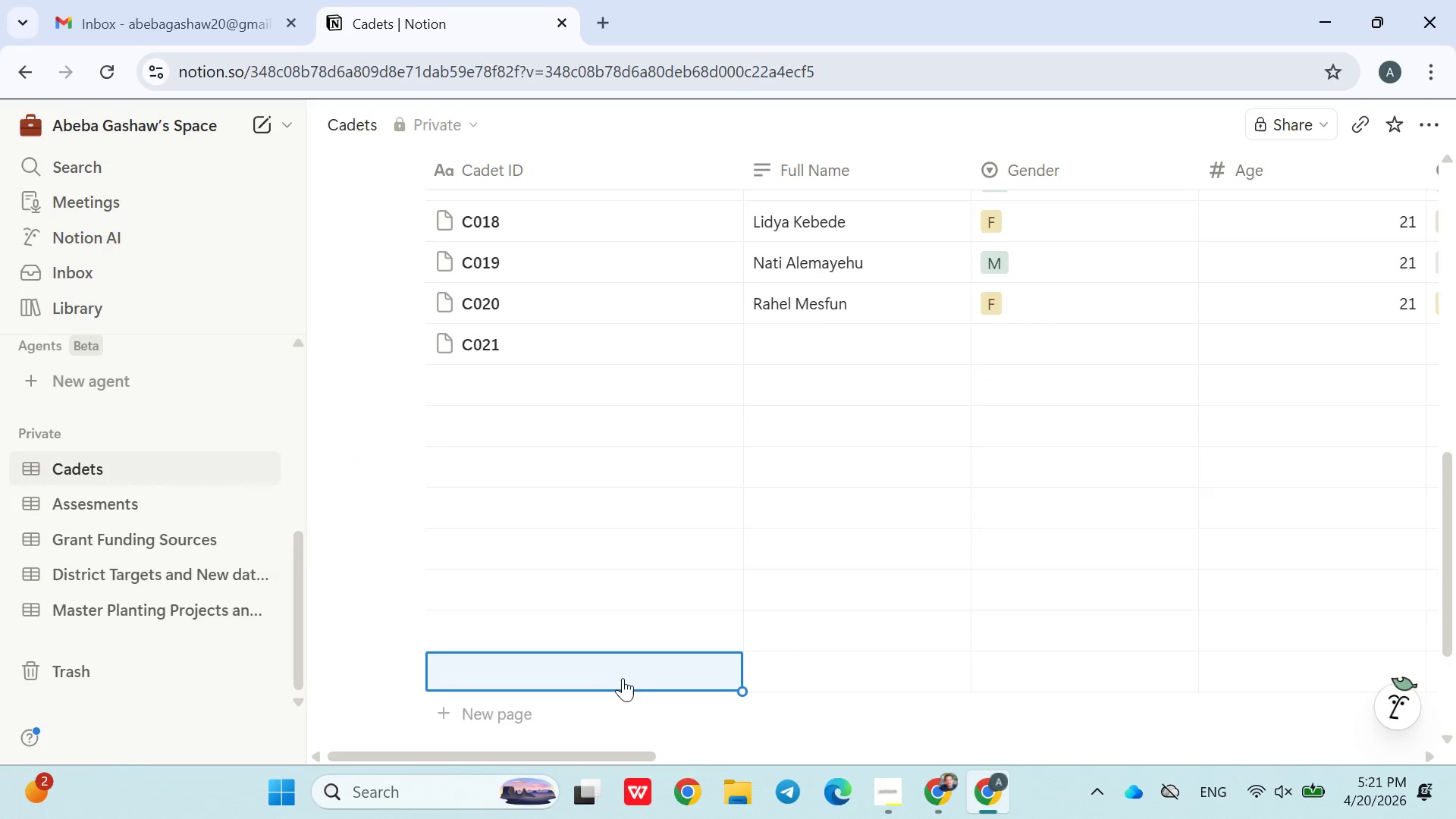 
scroll: coordinate [620, 671], scroll_direction: down, amount: 5.0
 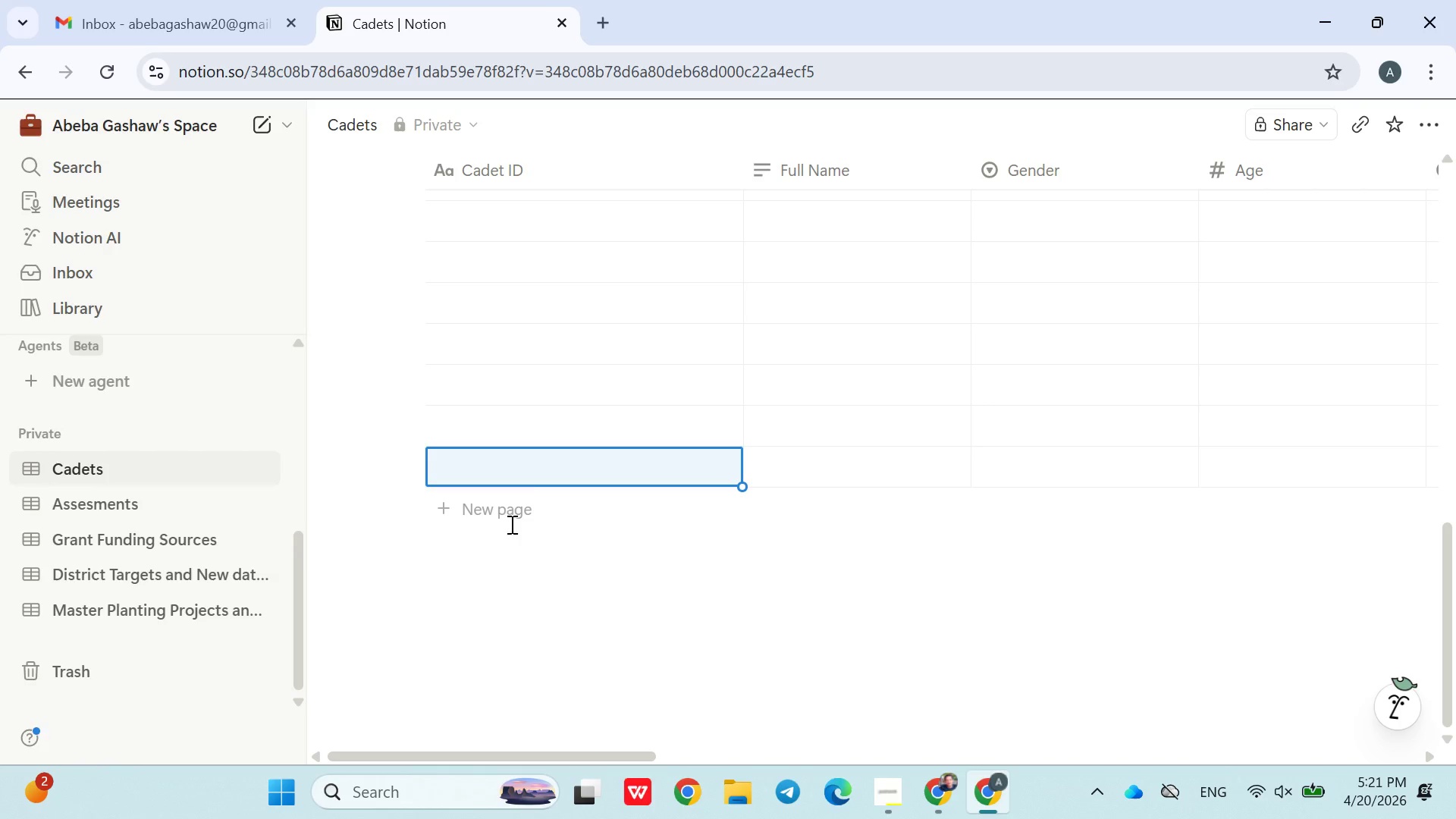 
left_click([509, 522])
 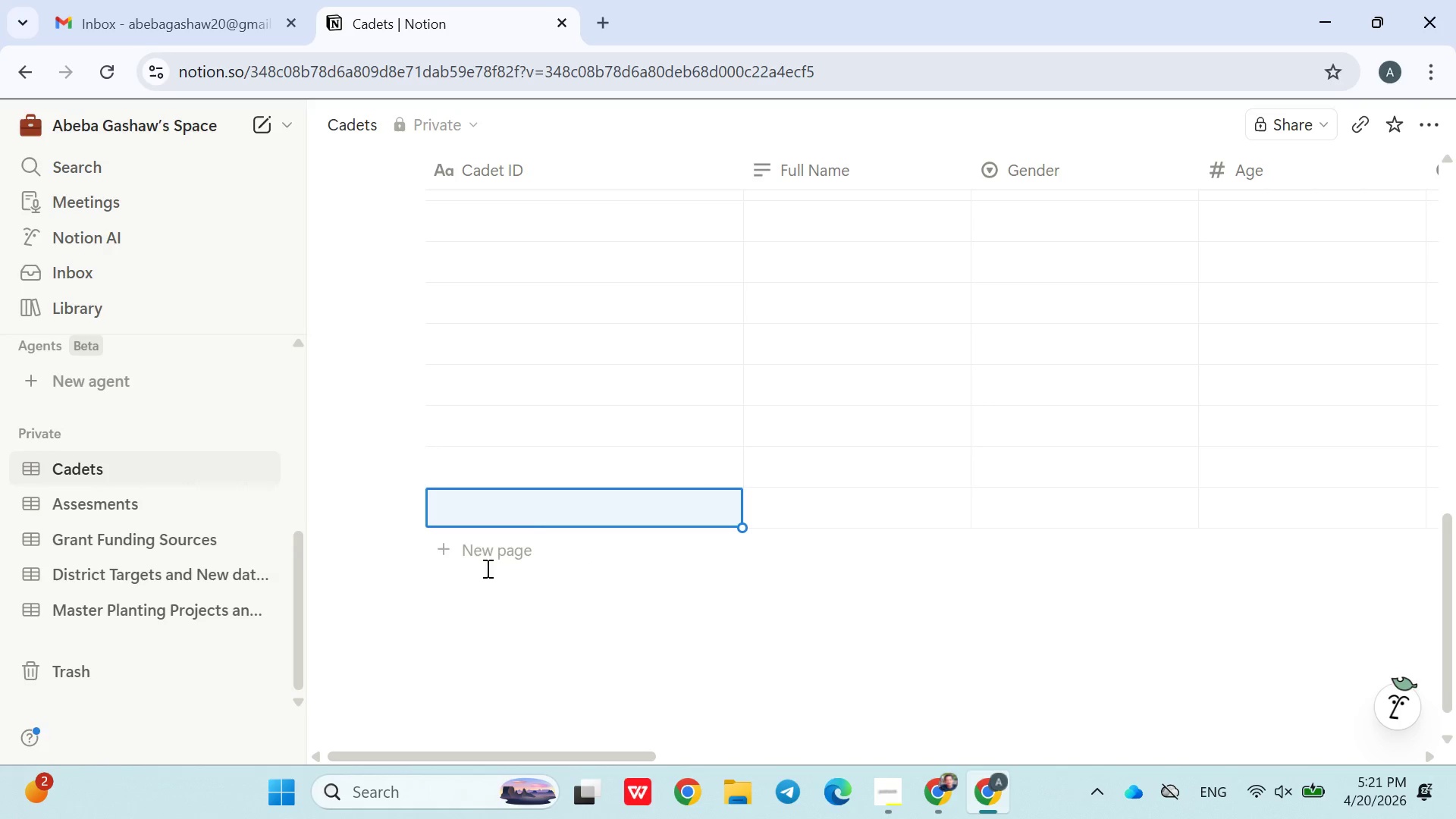 
double_click([481, 545])
 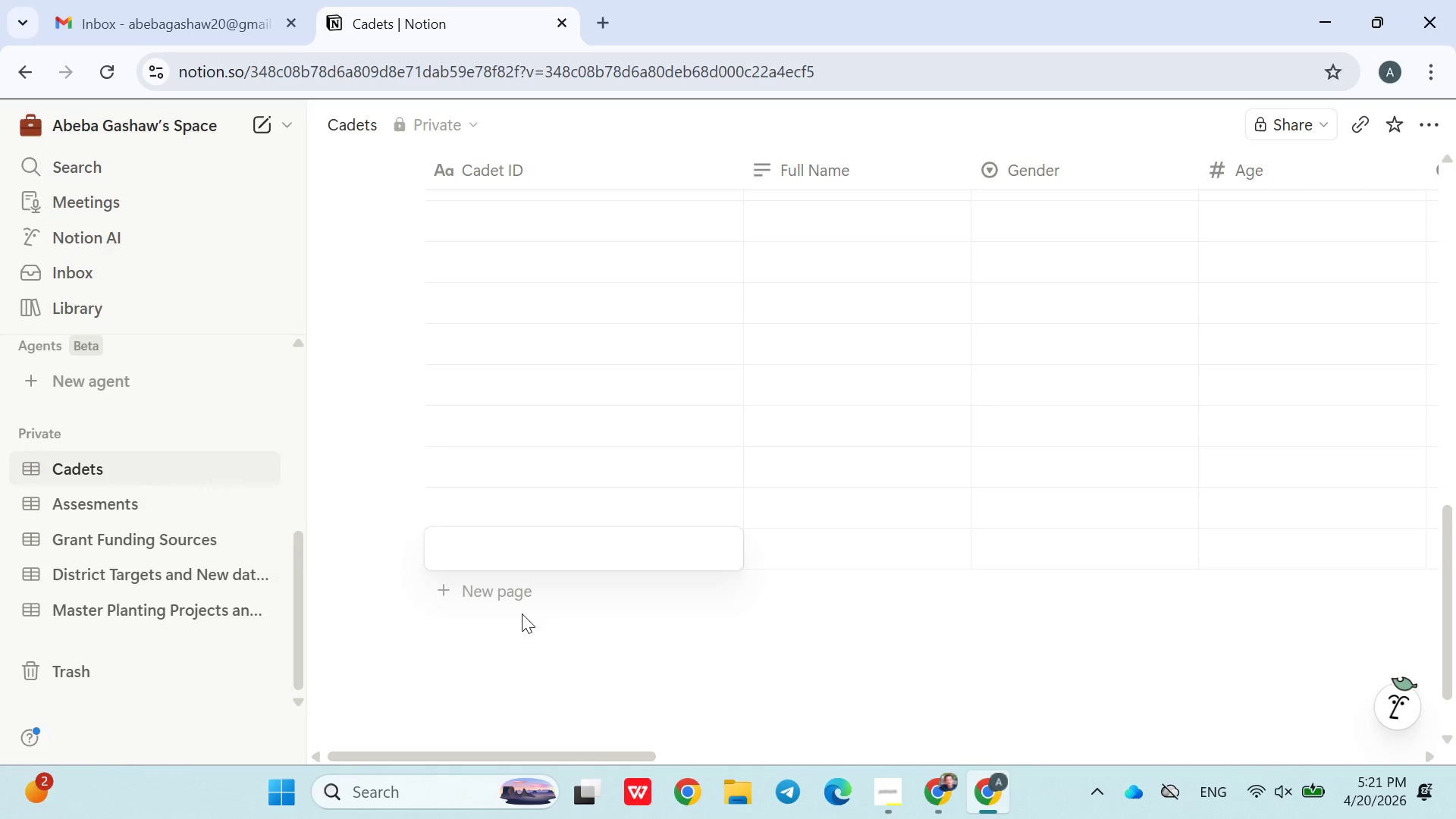 
left_click([494, 592])
 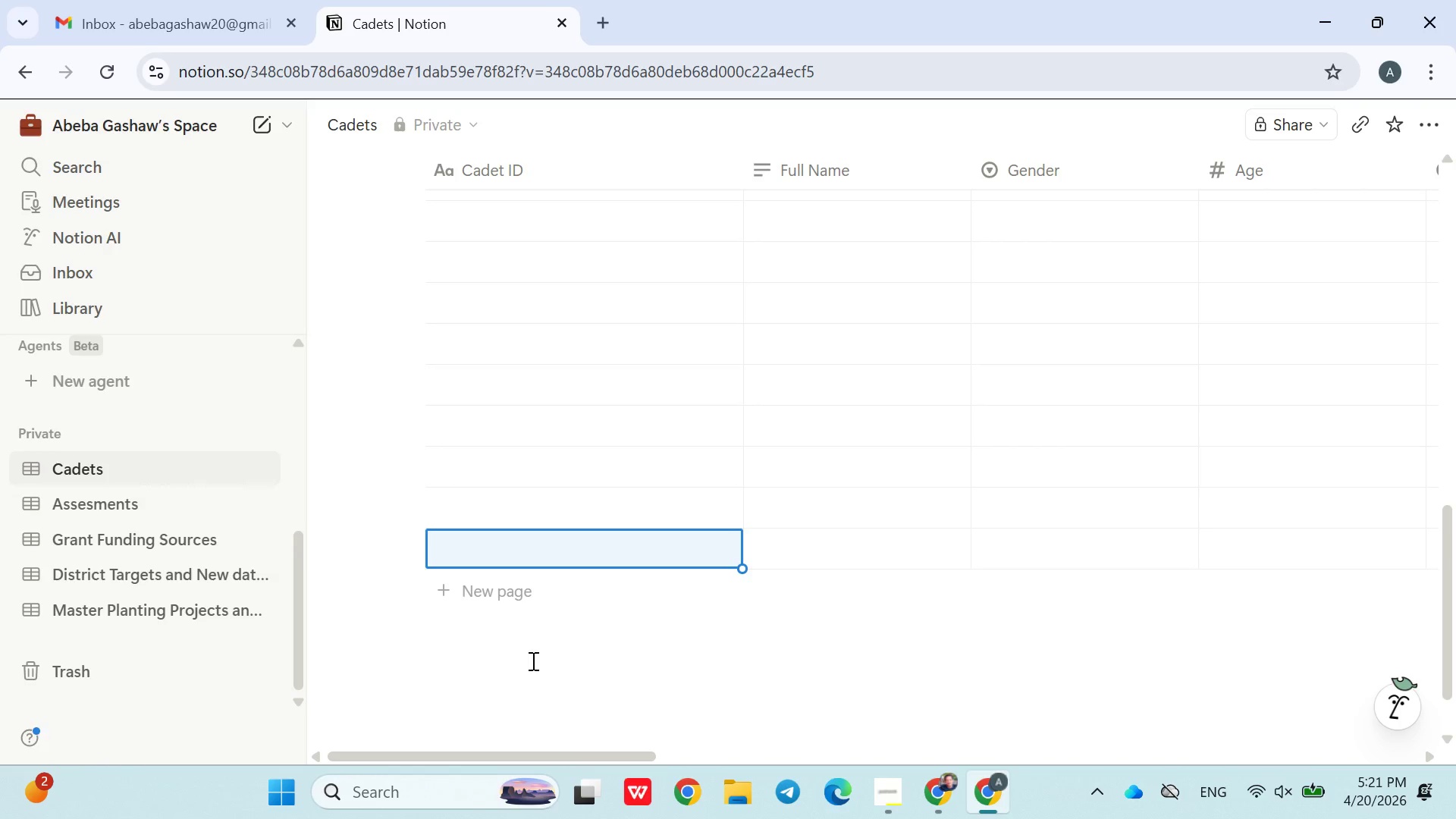 
scroll: coordinate [533, 661], scroll_direction: down, amount: 4.0
 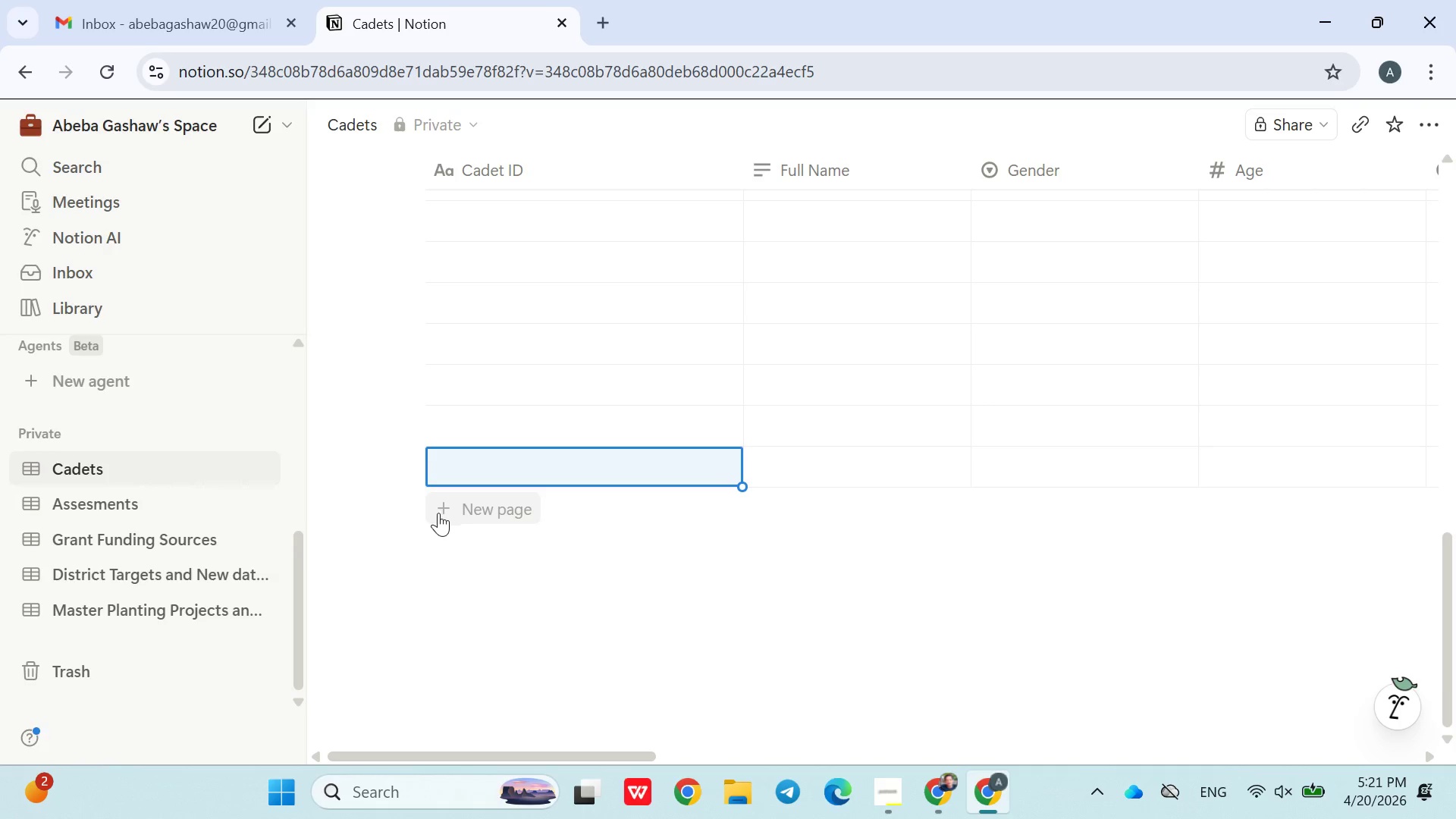 
left_click_drag(start_coordinate=[437, 514], to_coordinate=[431, 514])
 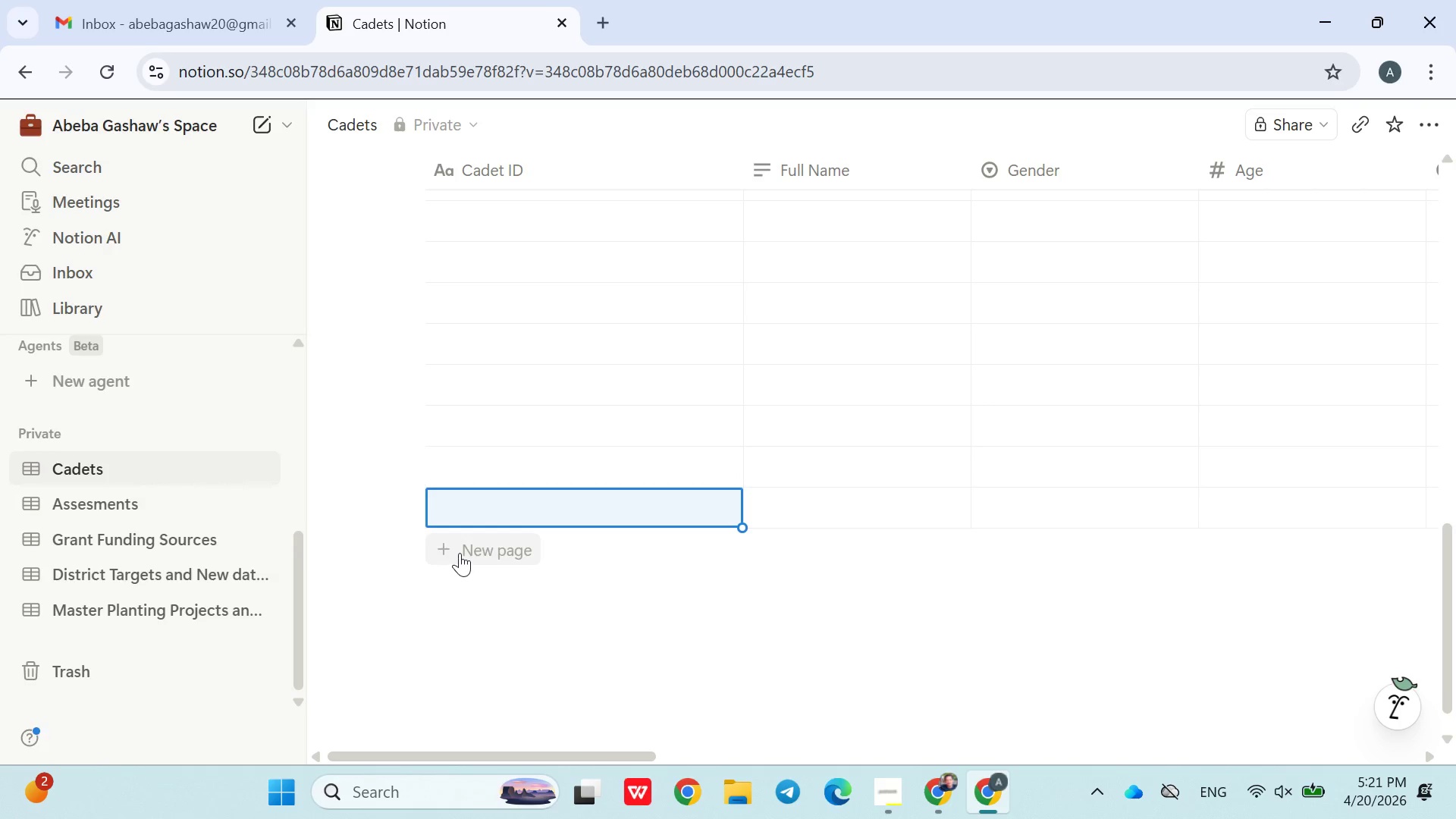 
double_click([460, 553])
 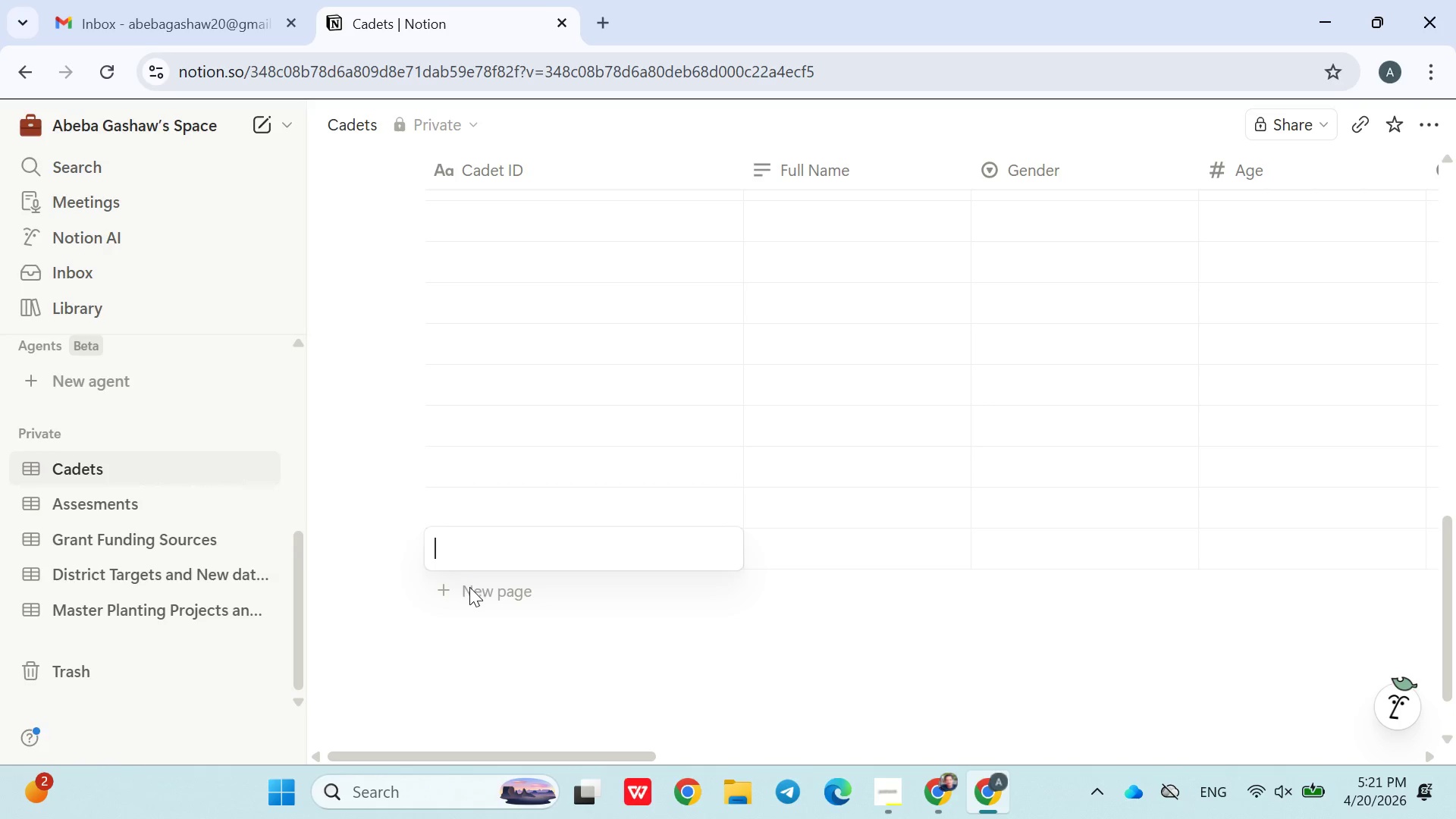 
scroll: coordinate [466, 623], scroll_direction: down, amount: 4.0
 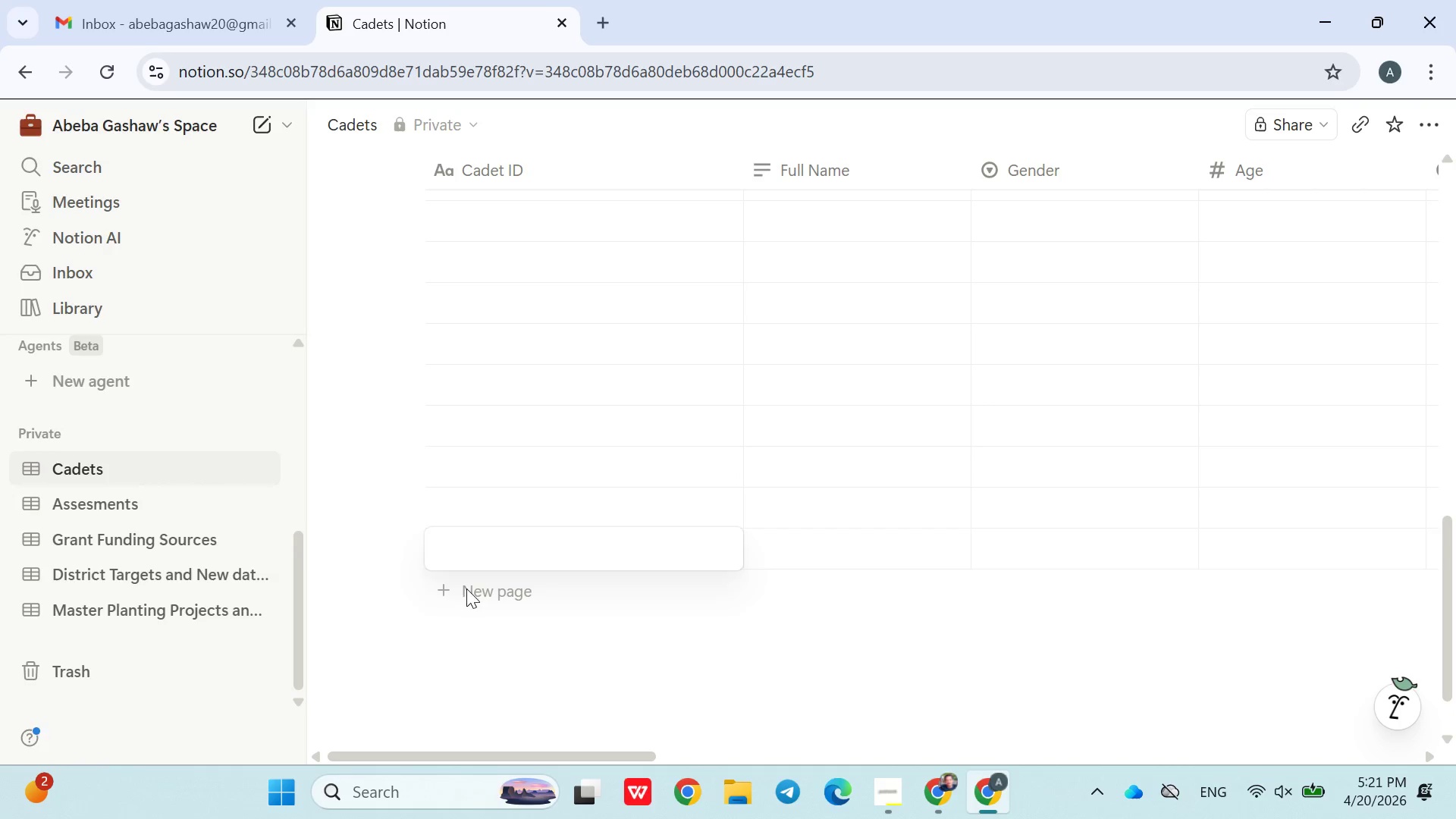 
double_click([523, 607])
 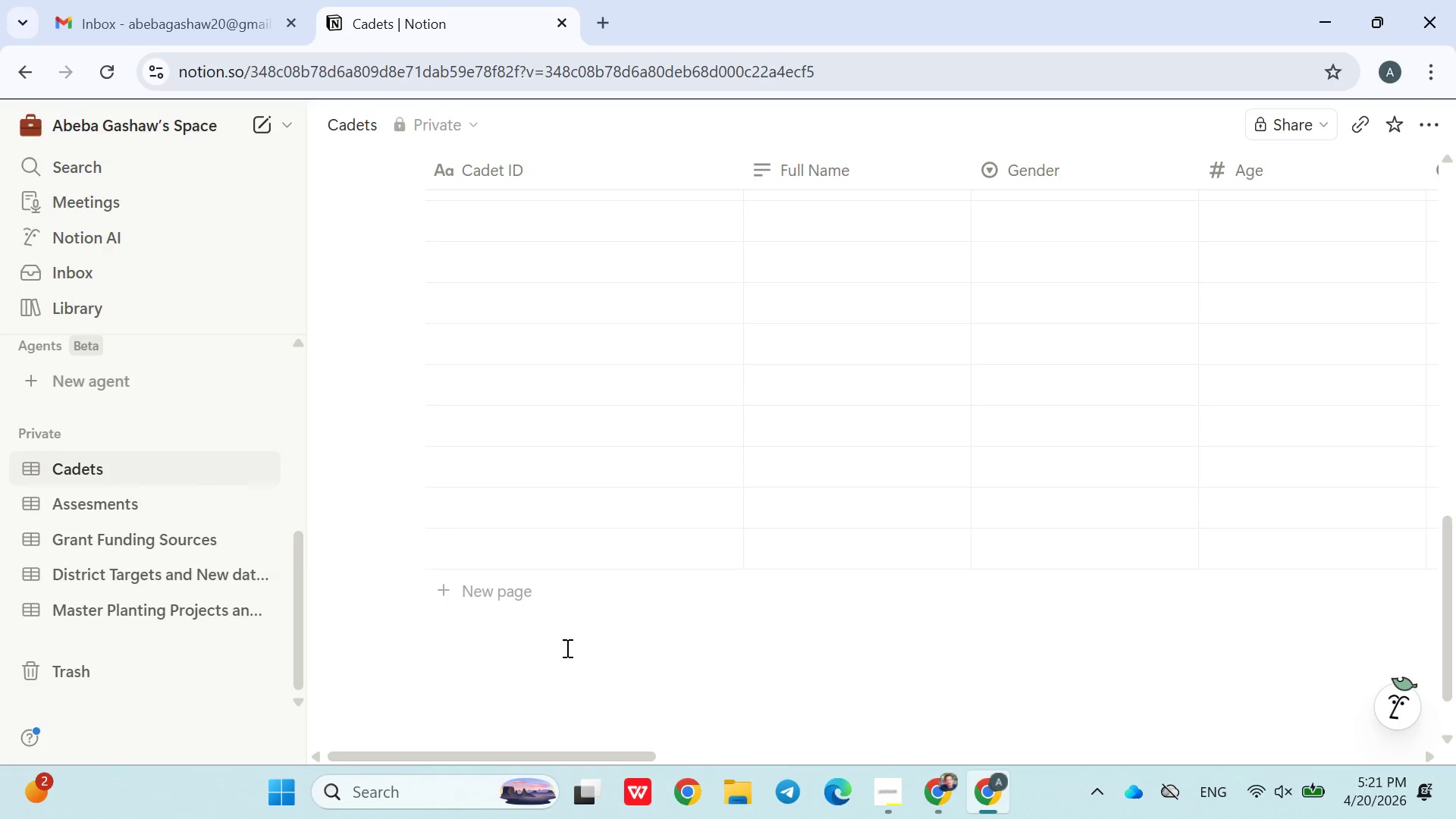 
scroll: coordinate [566, 648], scroll_direction: down, amount: 3.0
 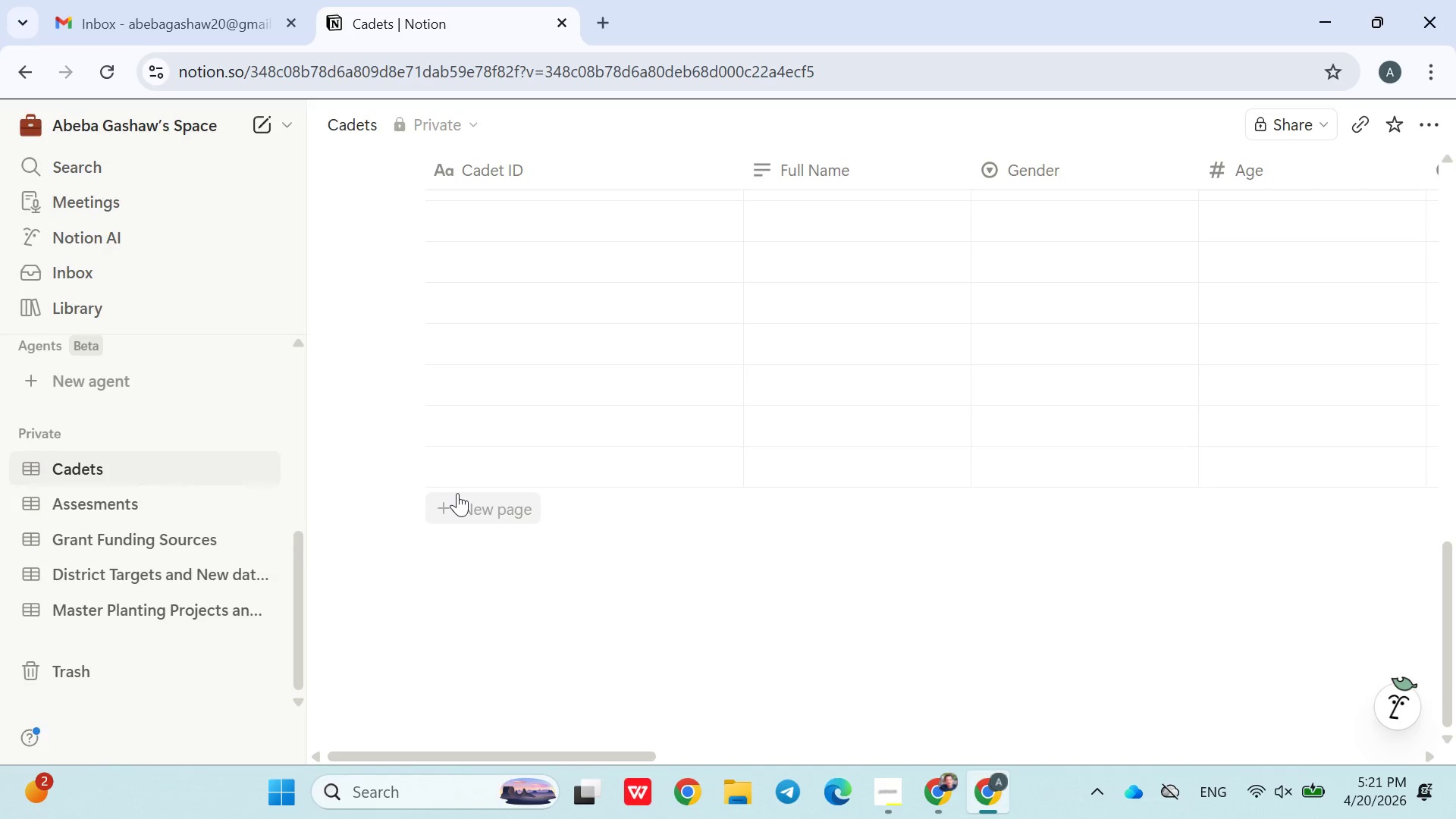 
left_click([457, 493])
 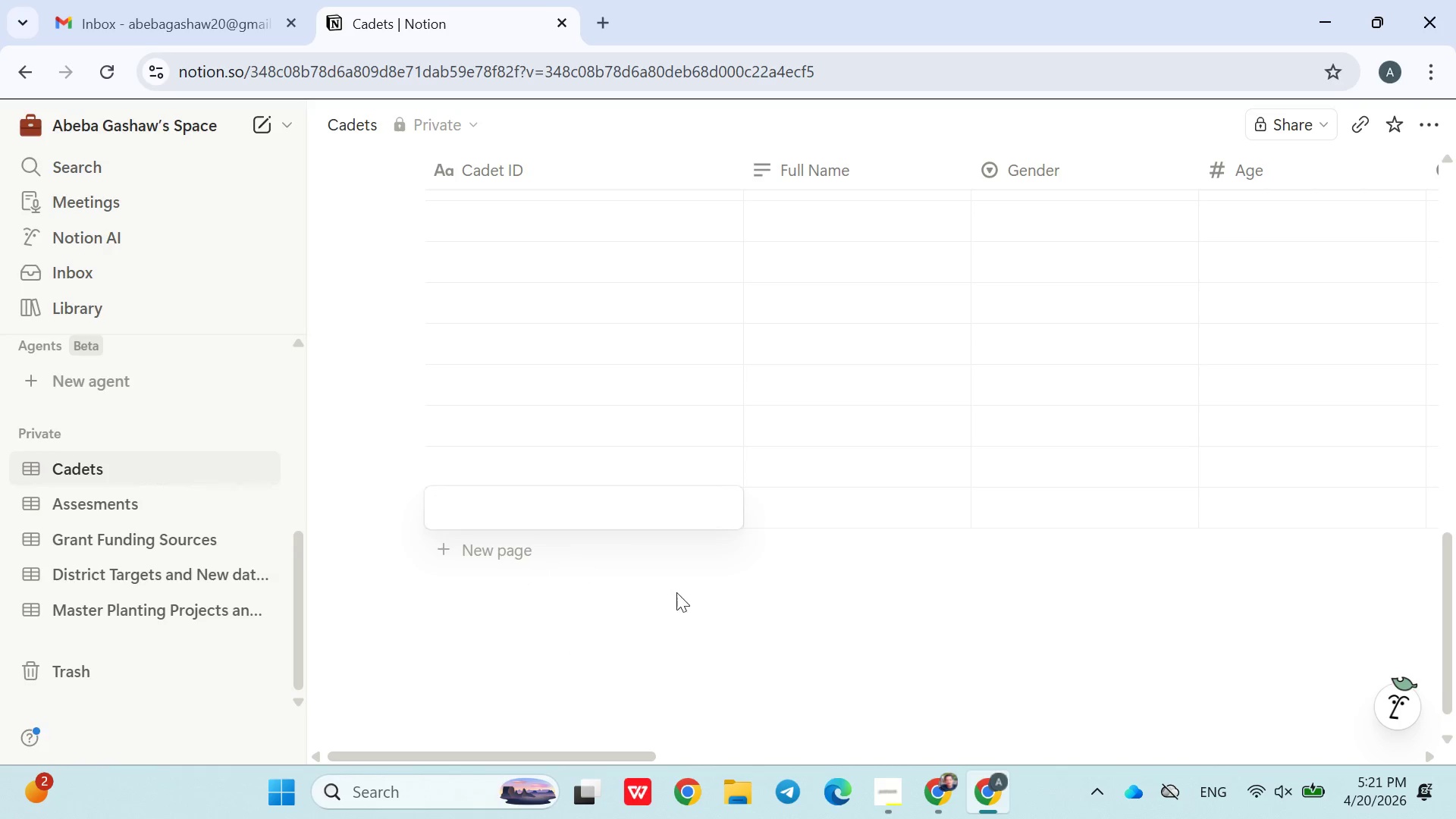 
scroll: coordinate [678, 575], scroll_direction: up, amount: 1.0
 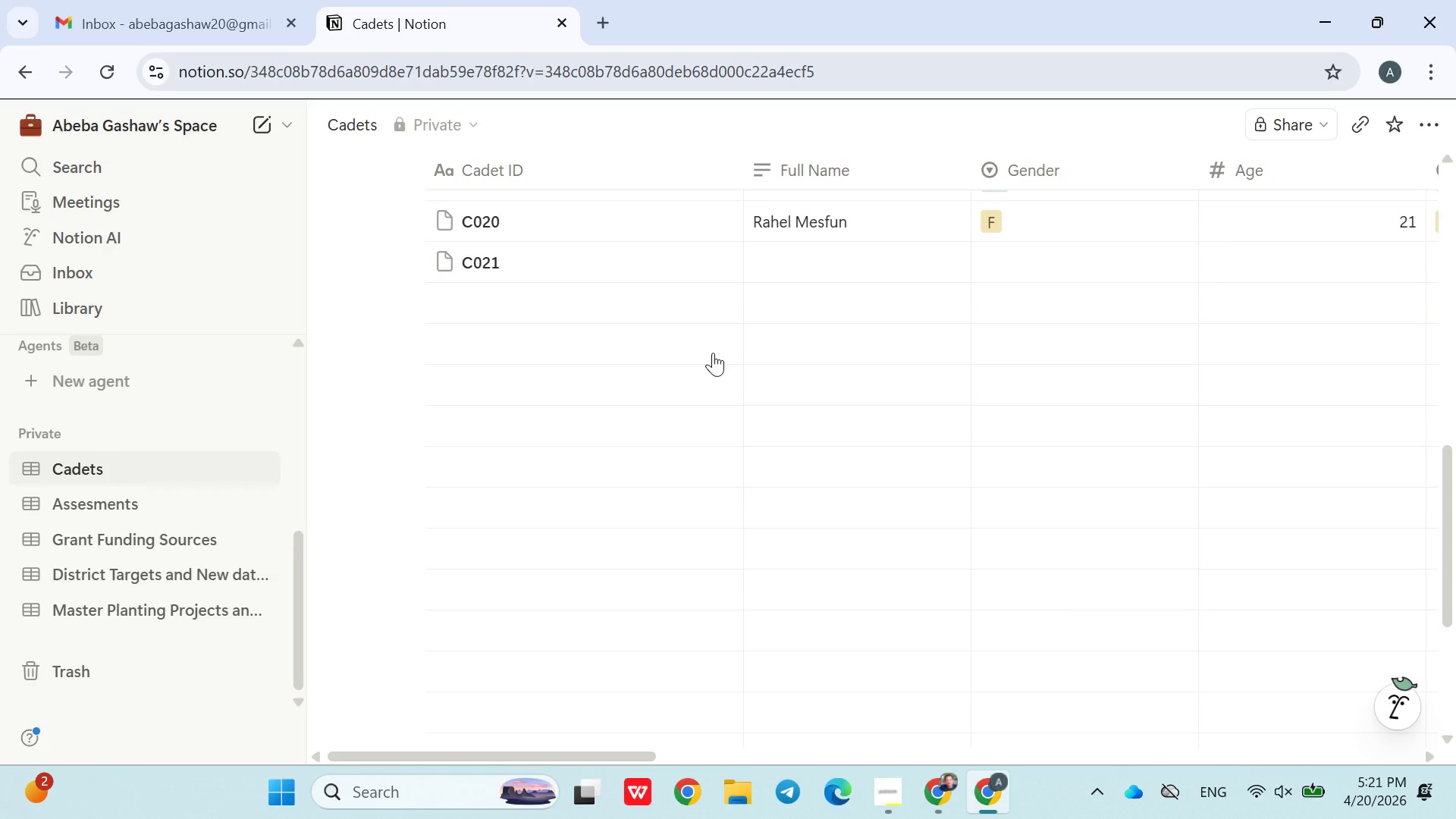 
left_click([632, 270])
 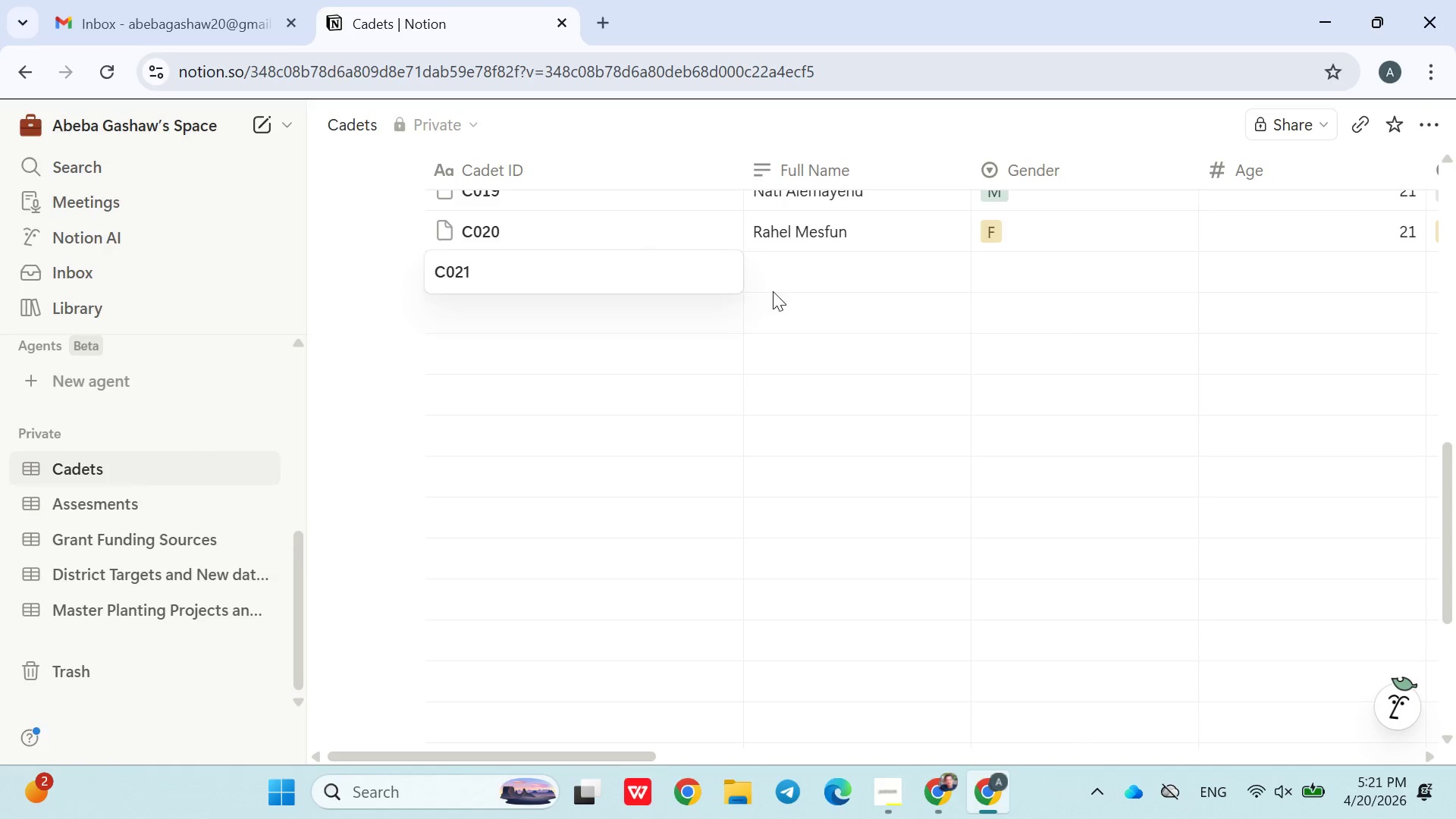 
left_click([789, 277])
 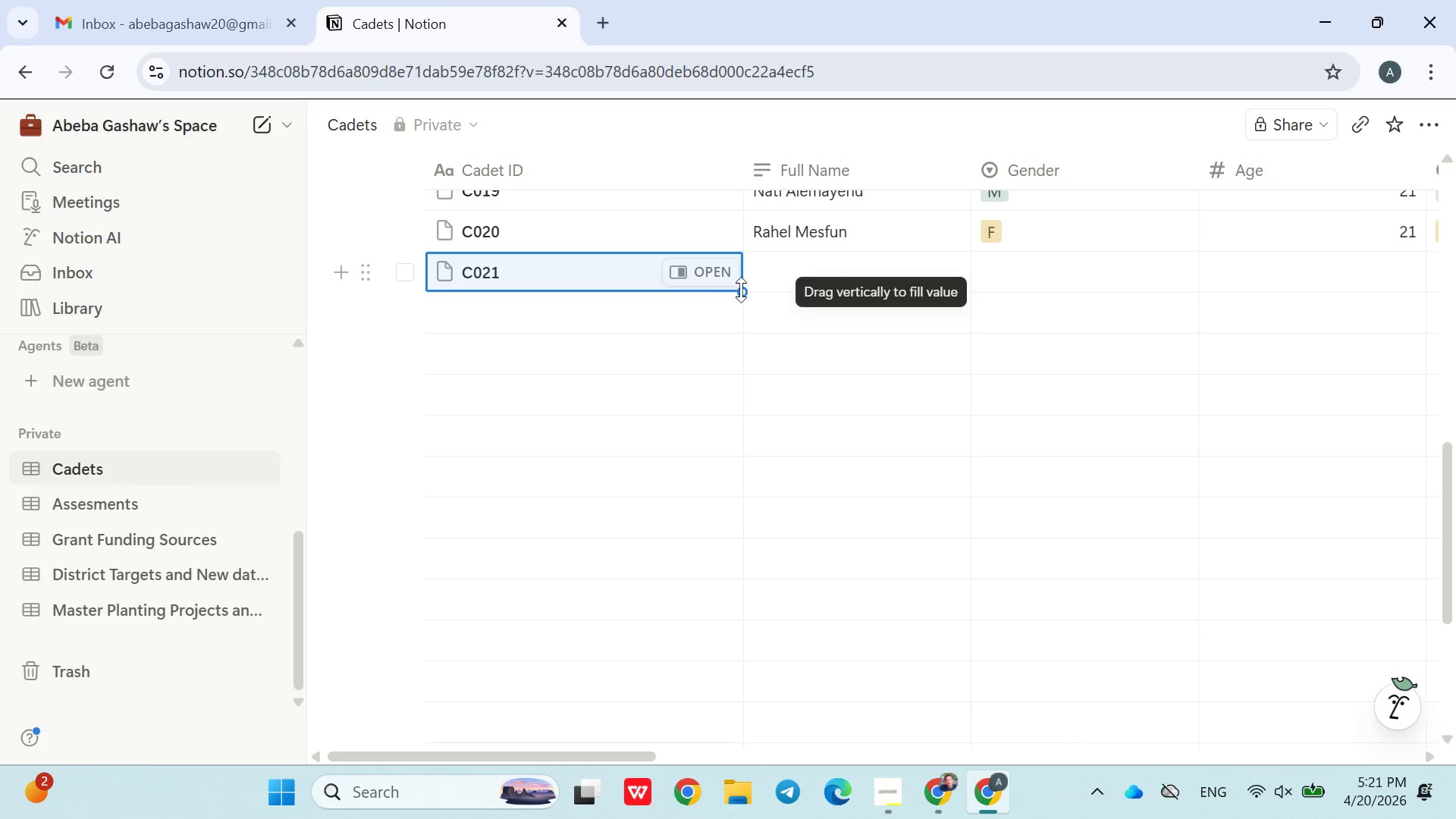 
left_click_drag(start_coordinate=[741, 290], to_coordinate=[700, 483])
 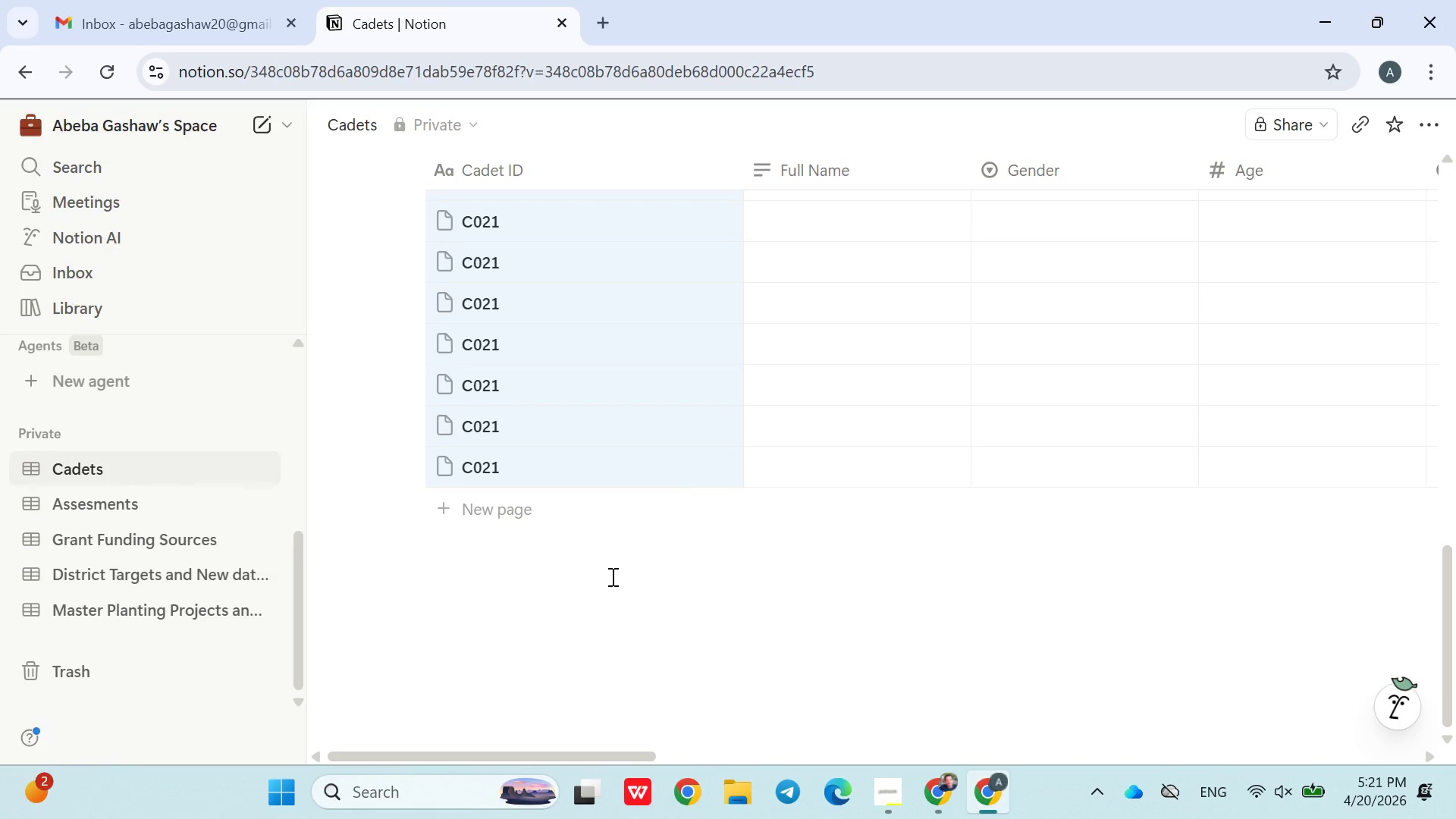 
scroll: coordinate [617, 579], scroll_direction: up, amount: 4.0
 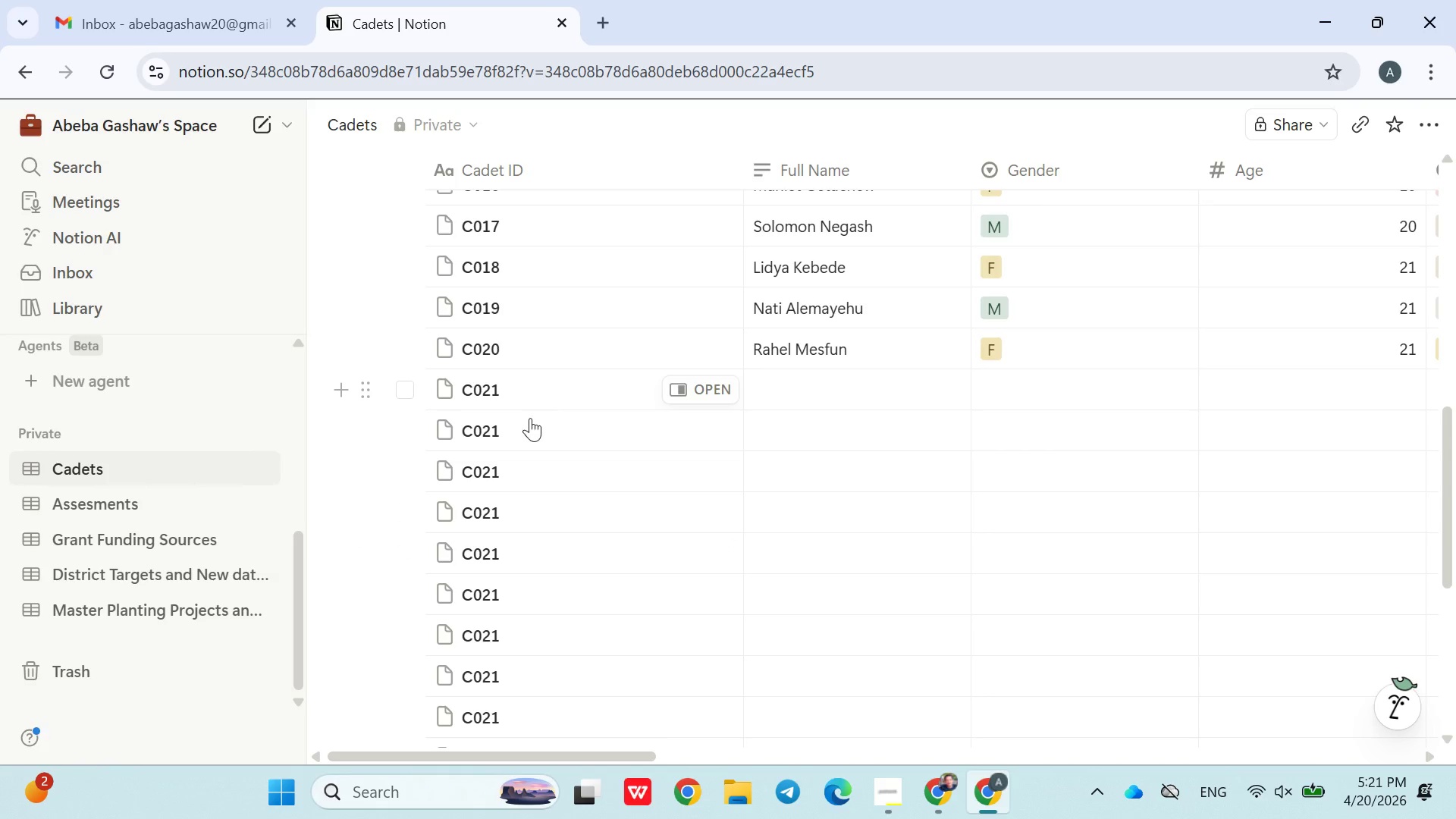 
double_click([529, 422])
 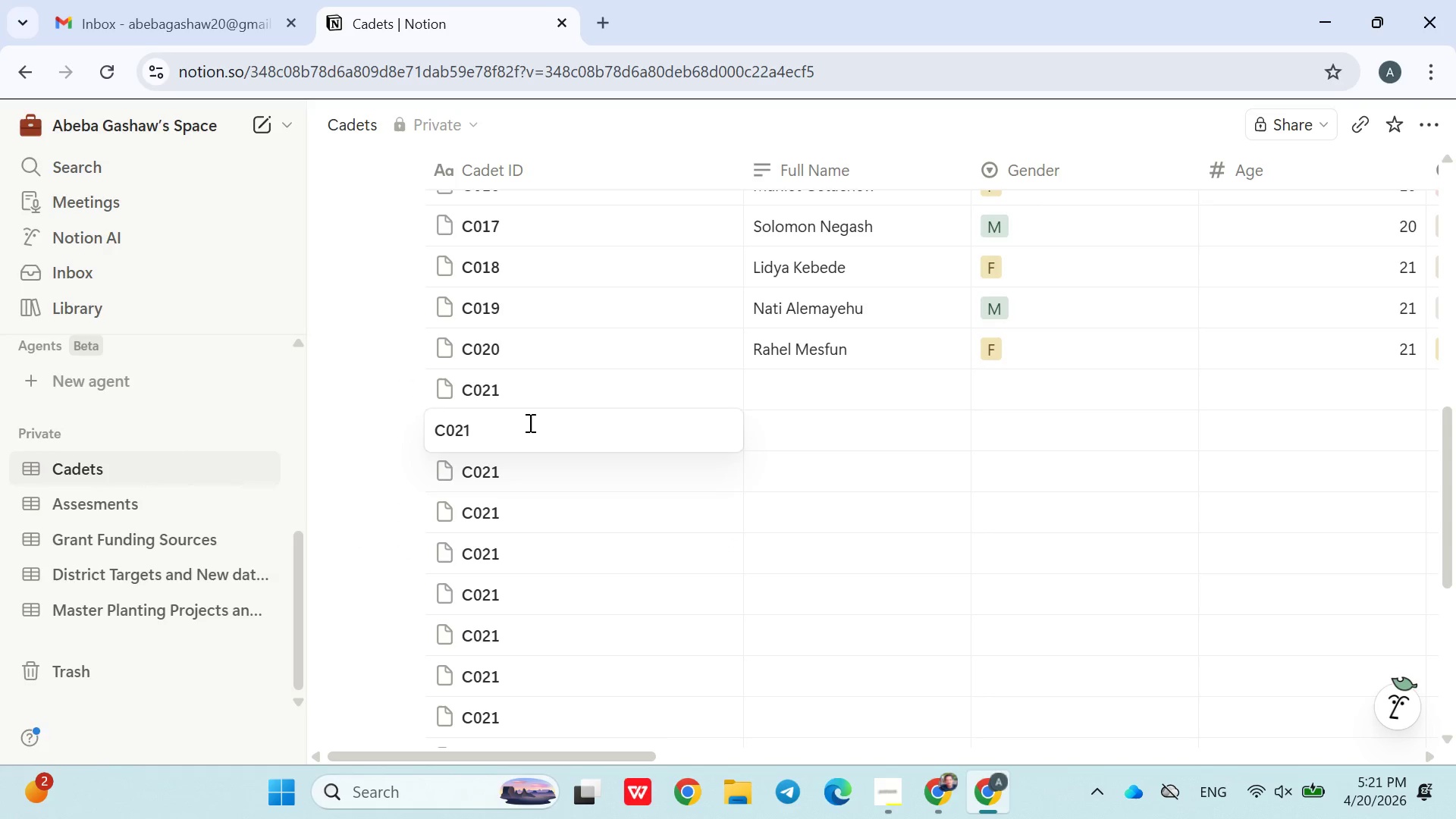 
key(Backspace)
 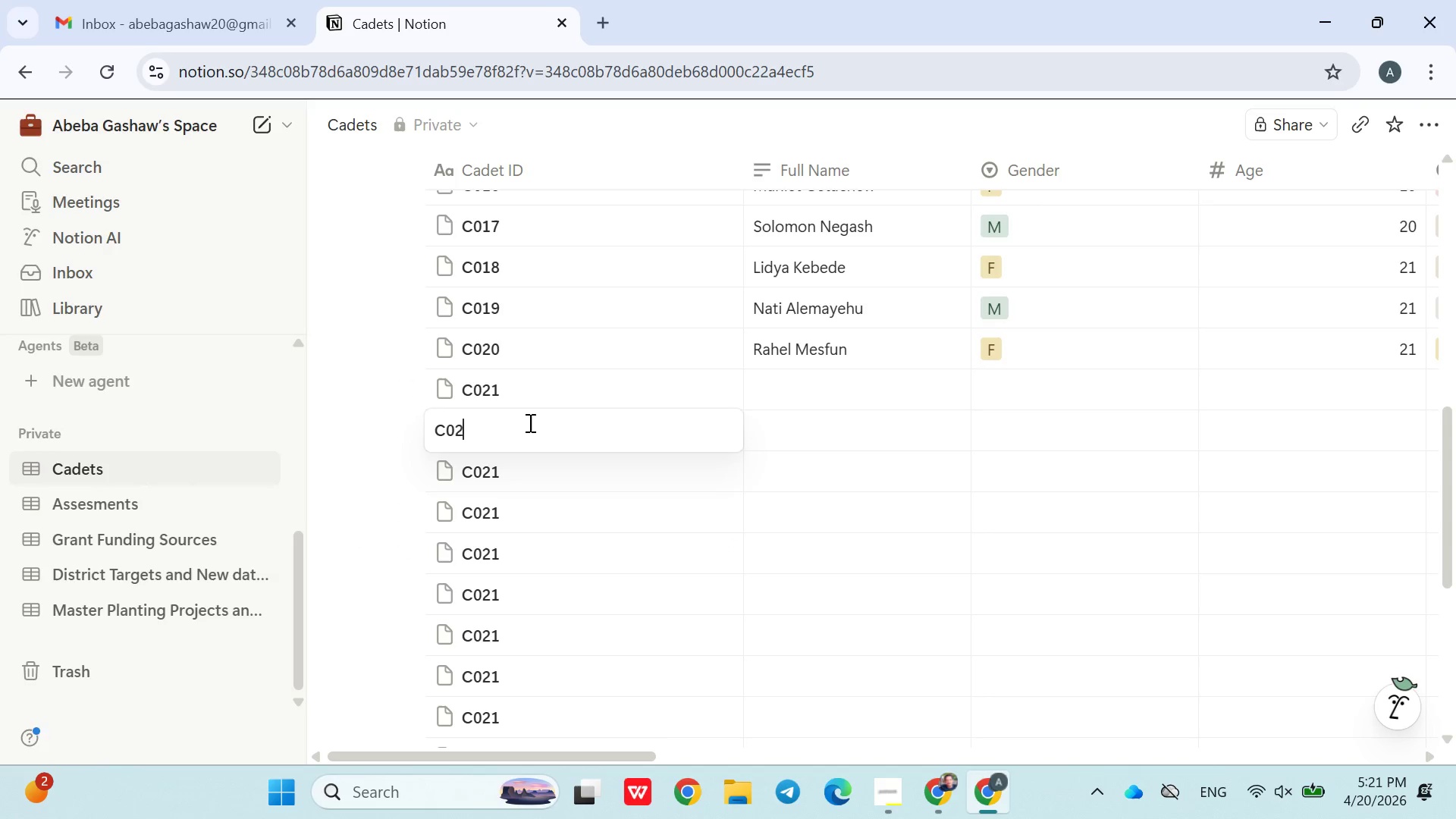 
key(2)
 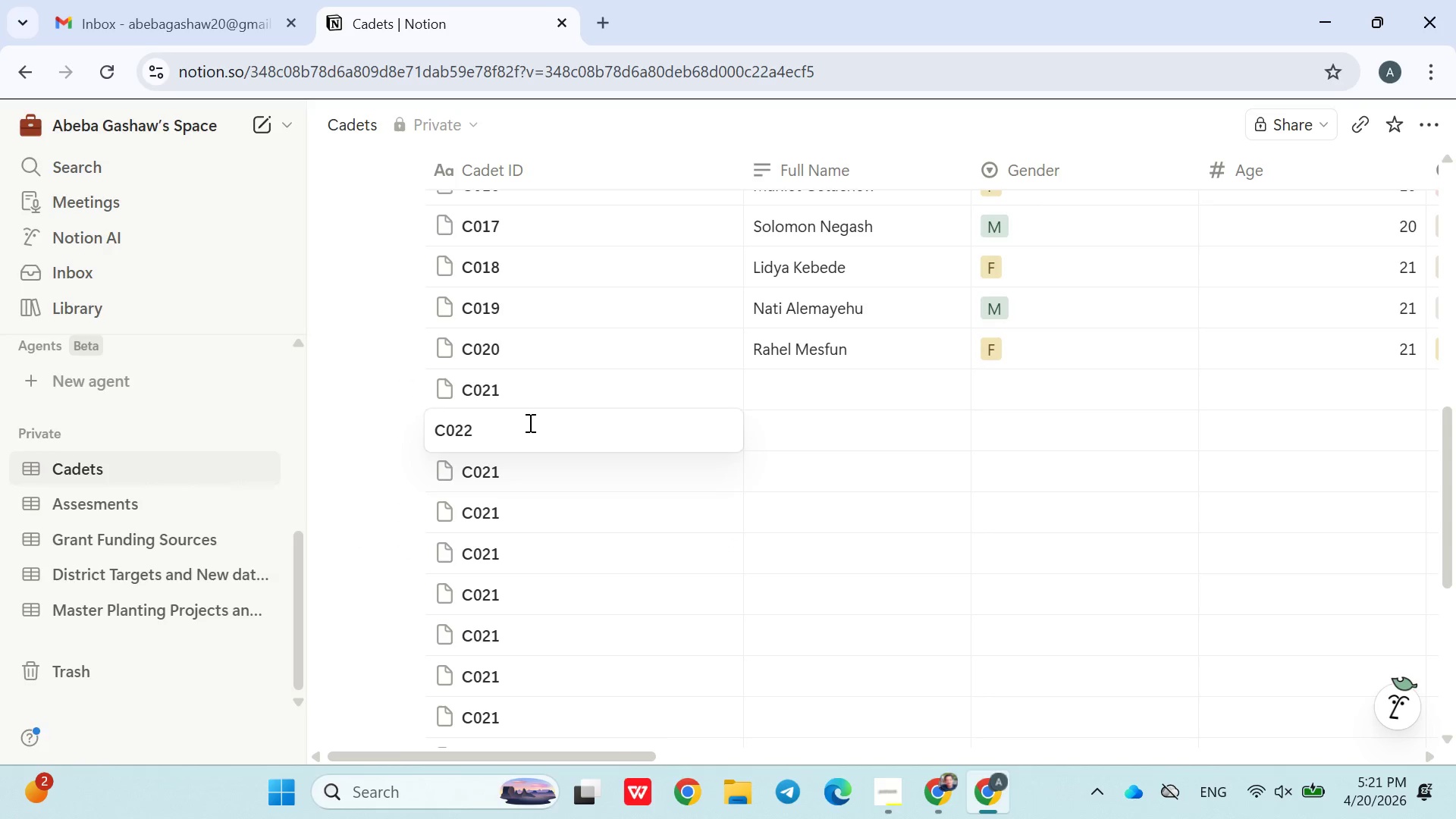 
key(Enter)
 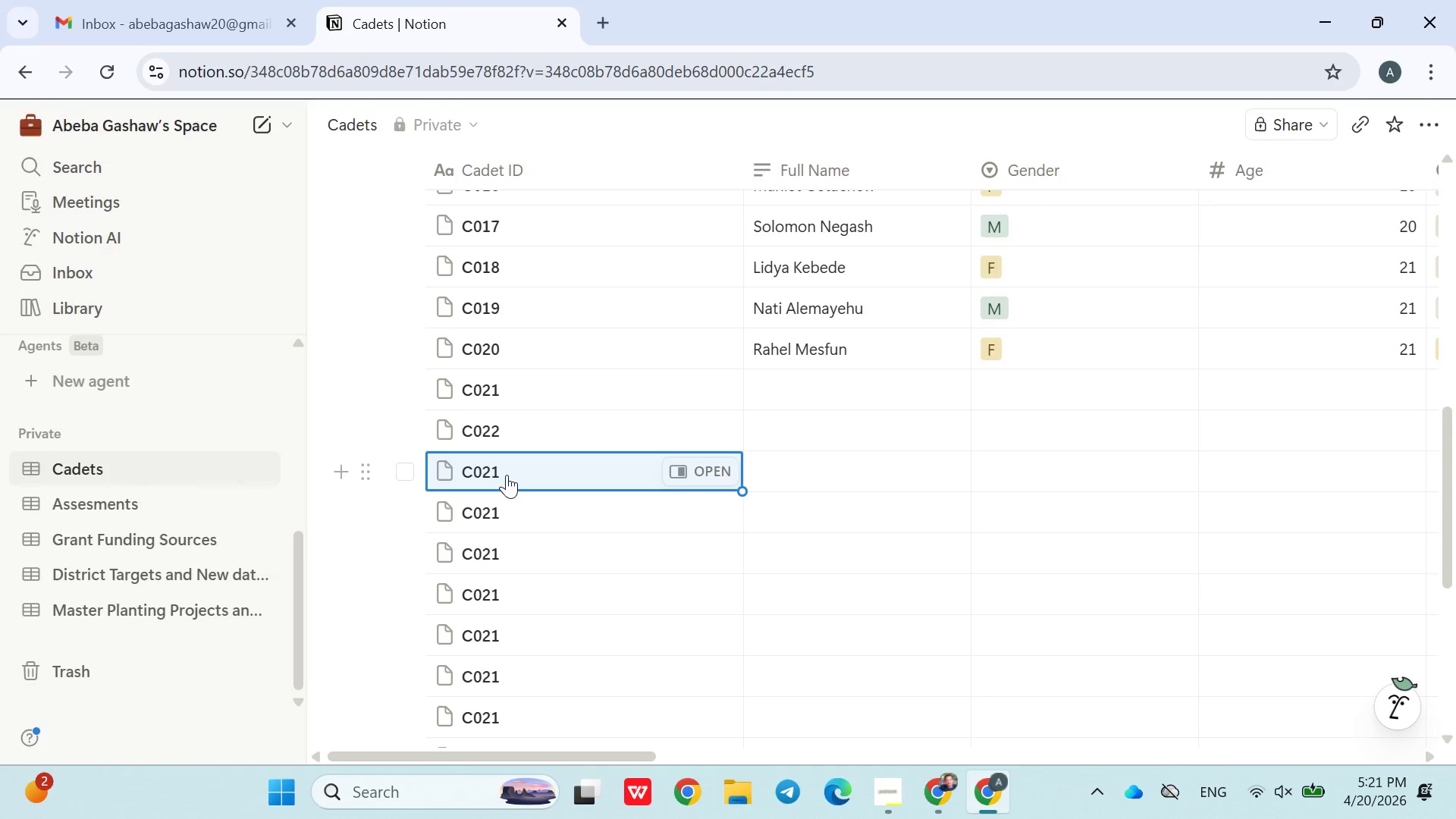 
left_click([507, 475])
 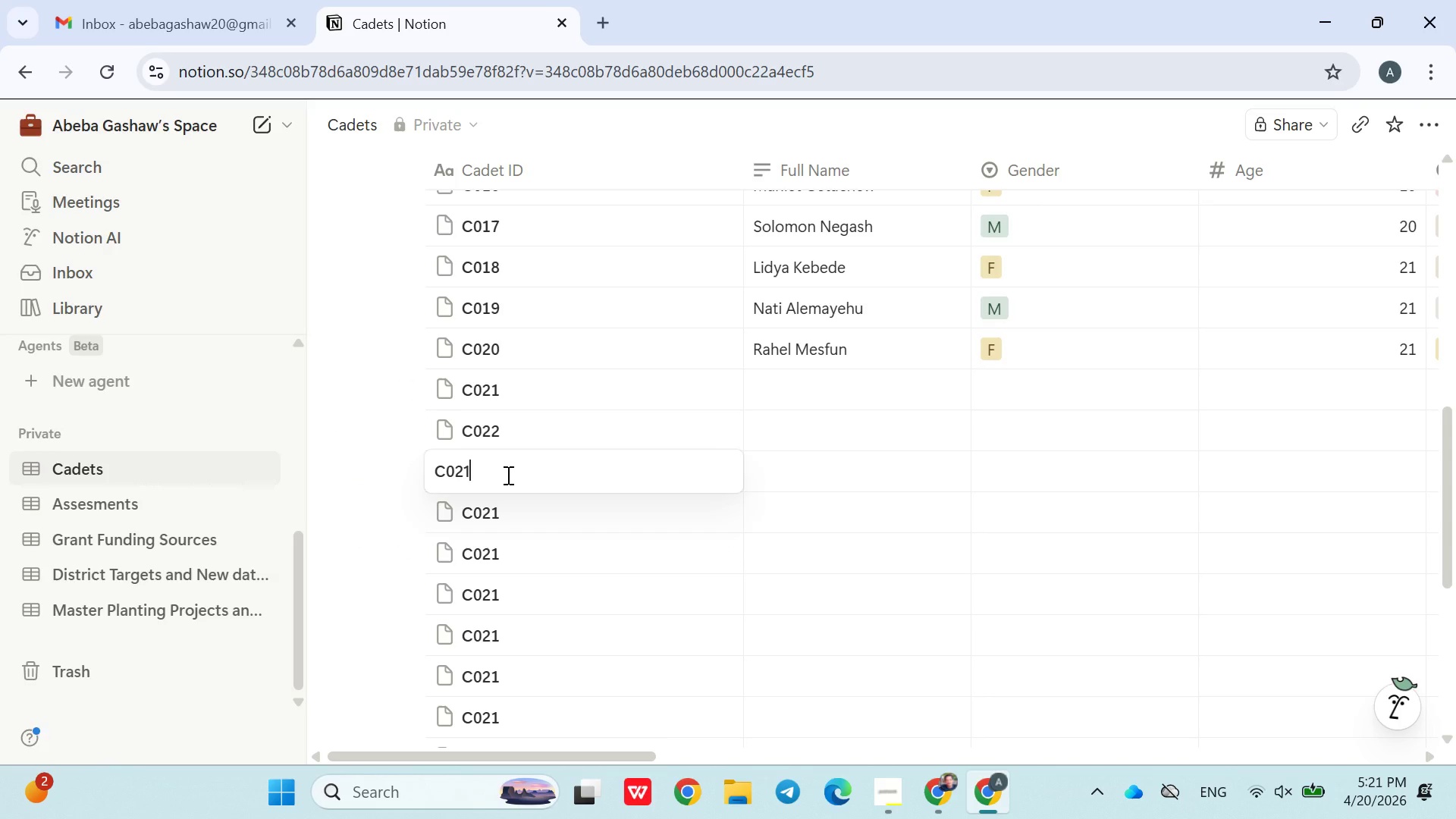 
key(Backspace)
 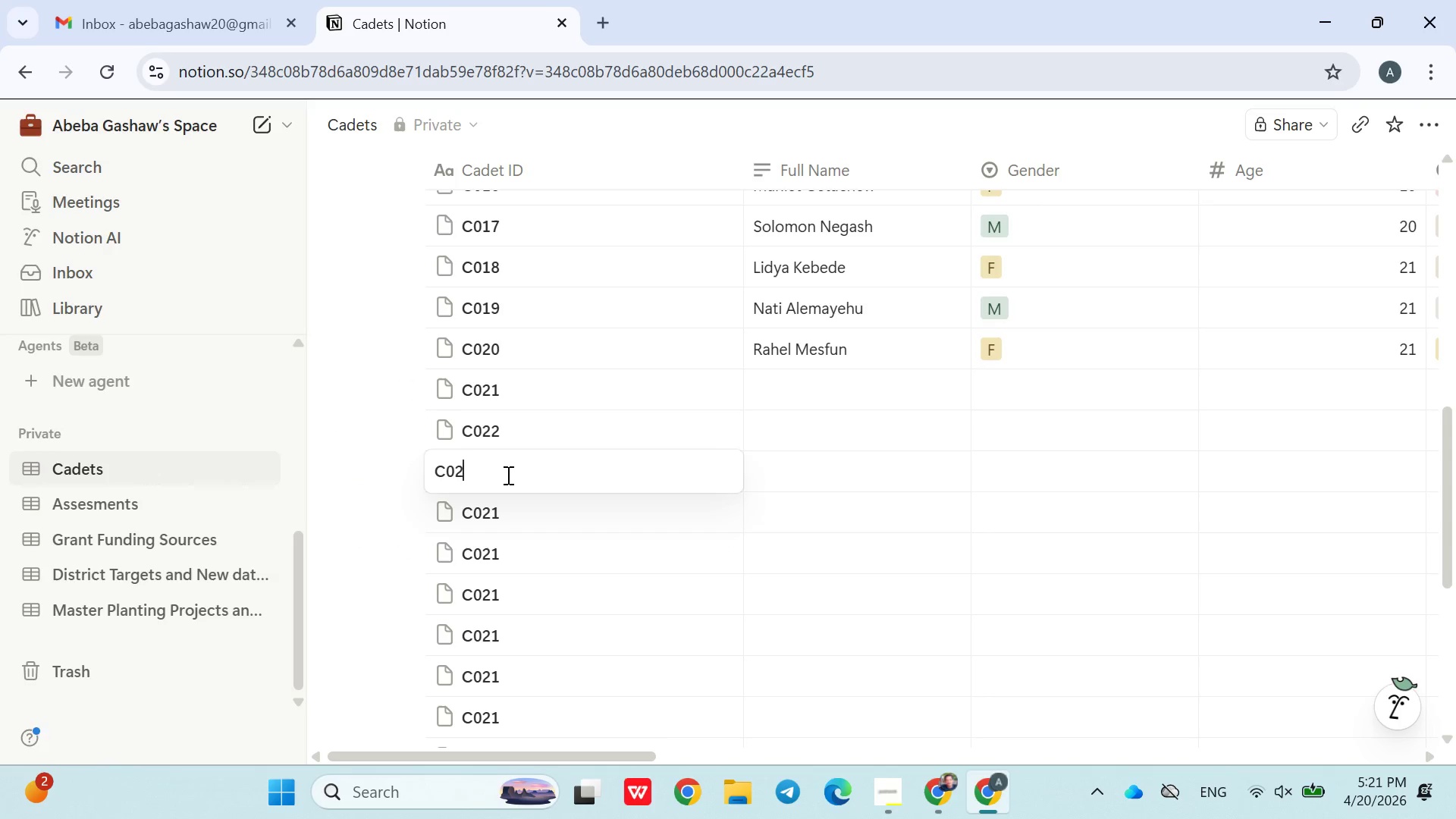 
key(3)
 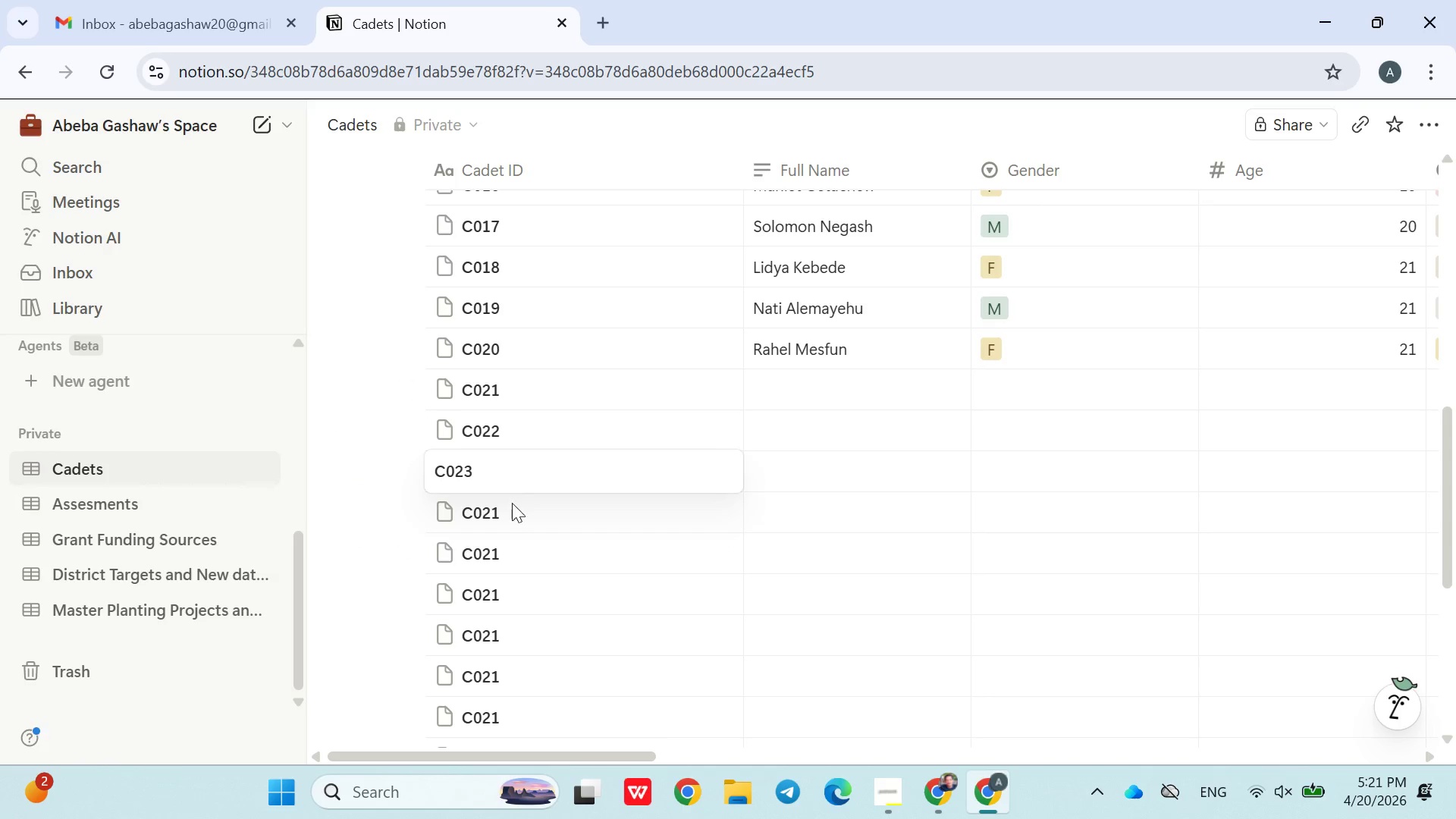 
left_click([512, 507])
 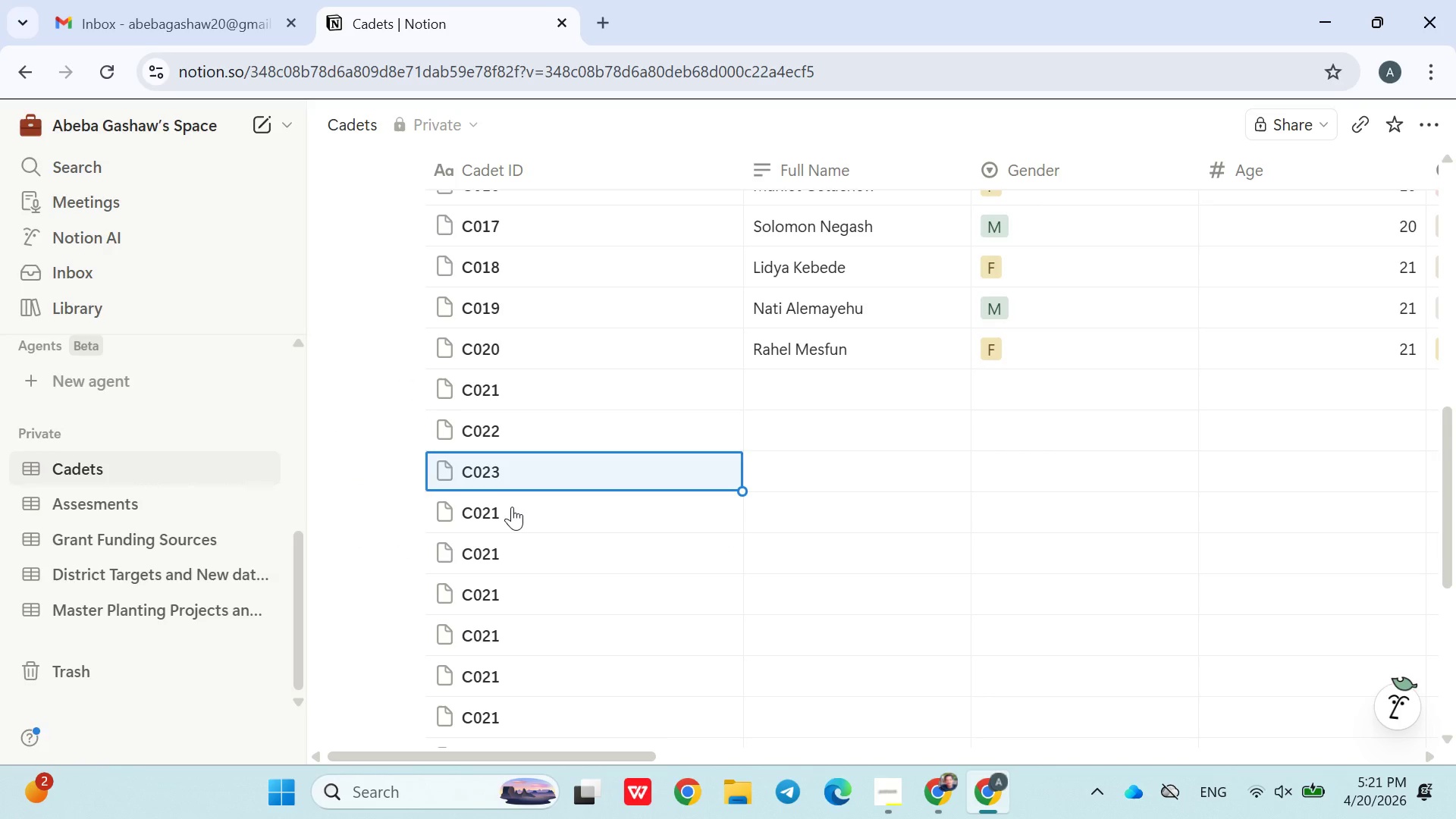 
left_click([512, 507])
 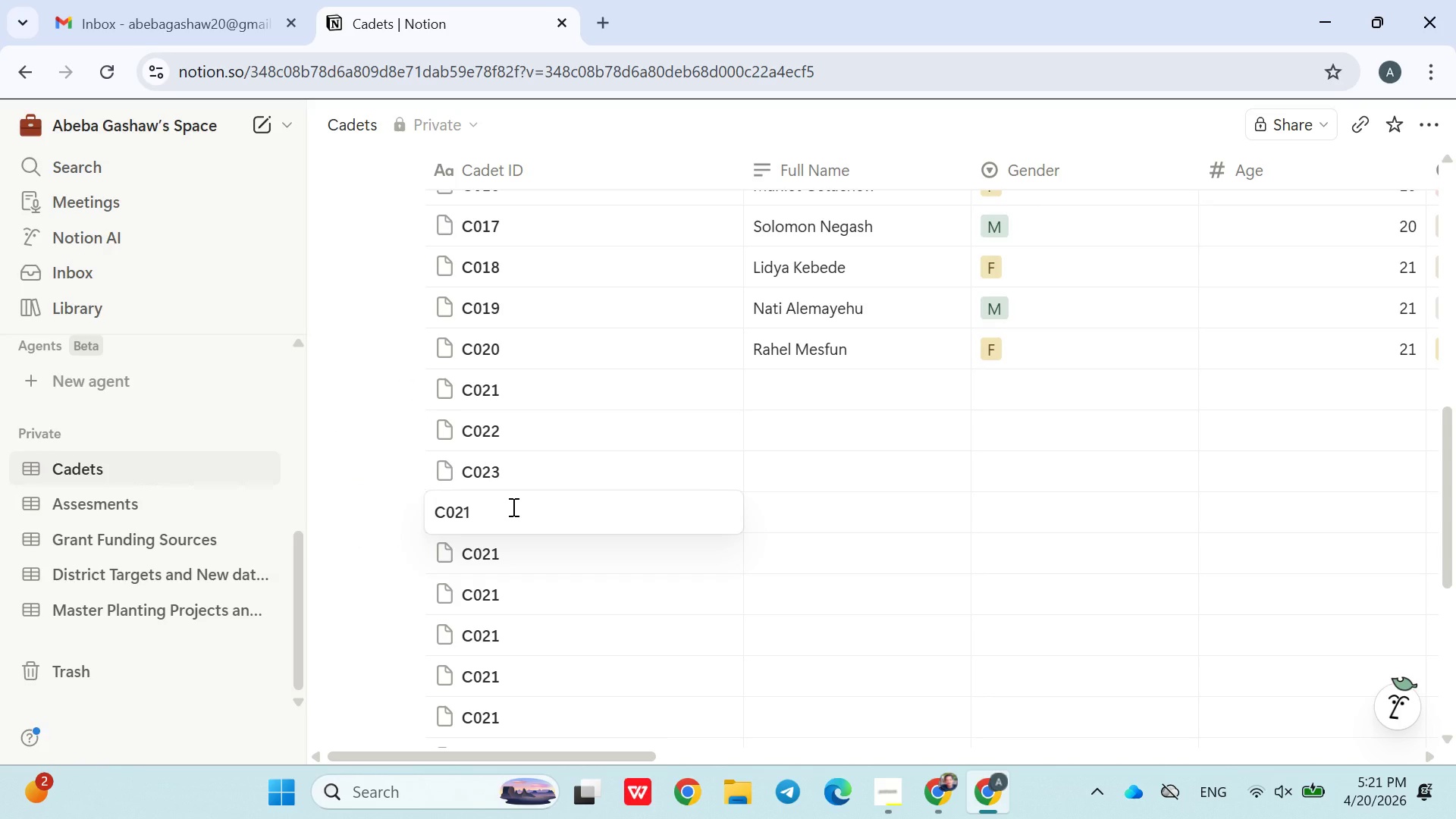 
key(Backspace)
 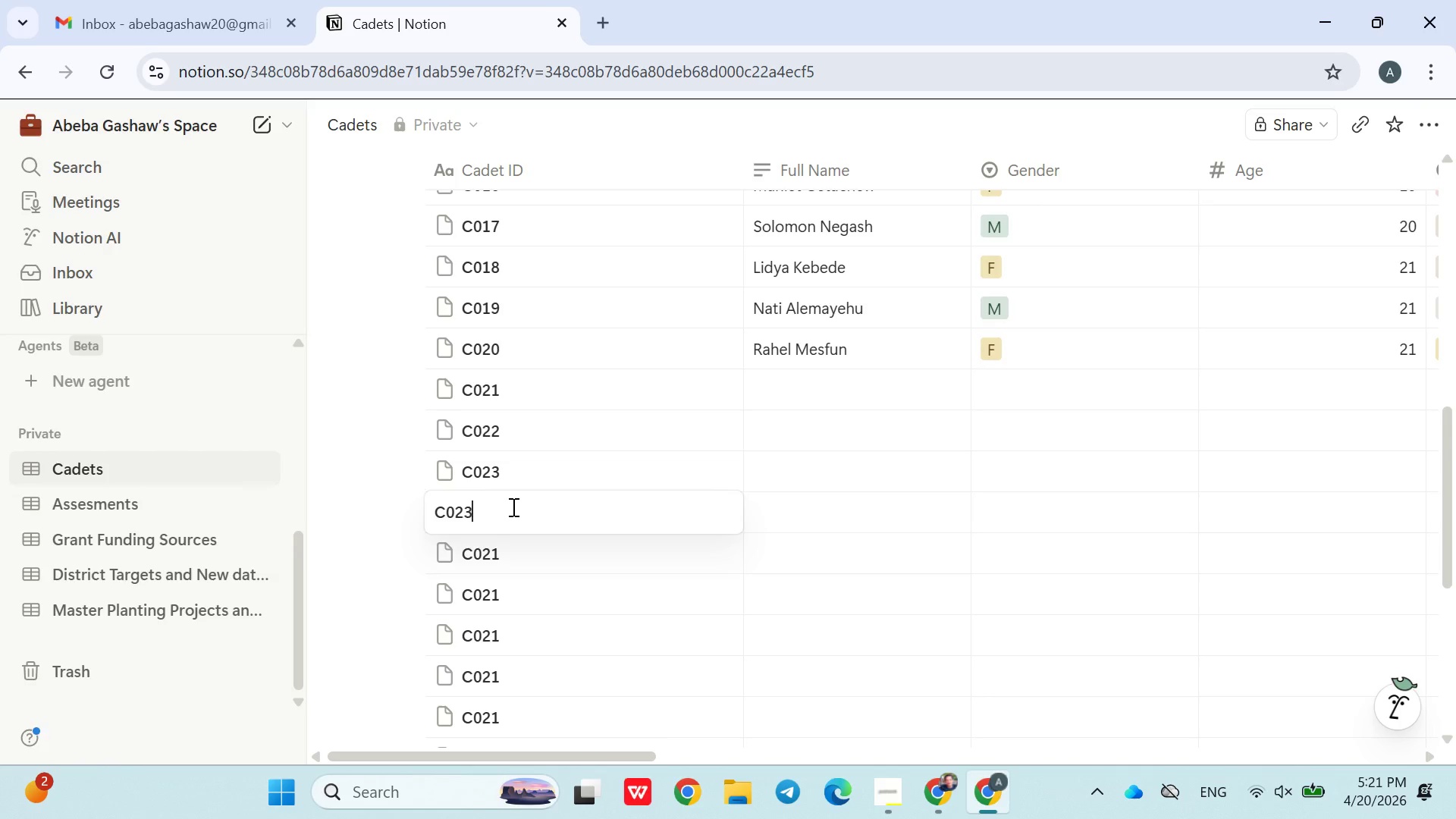 
key(3)
 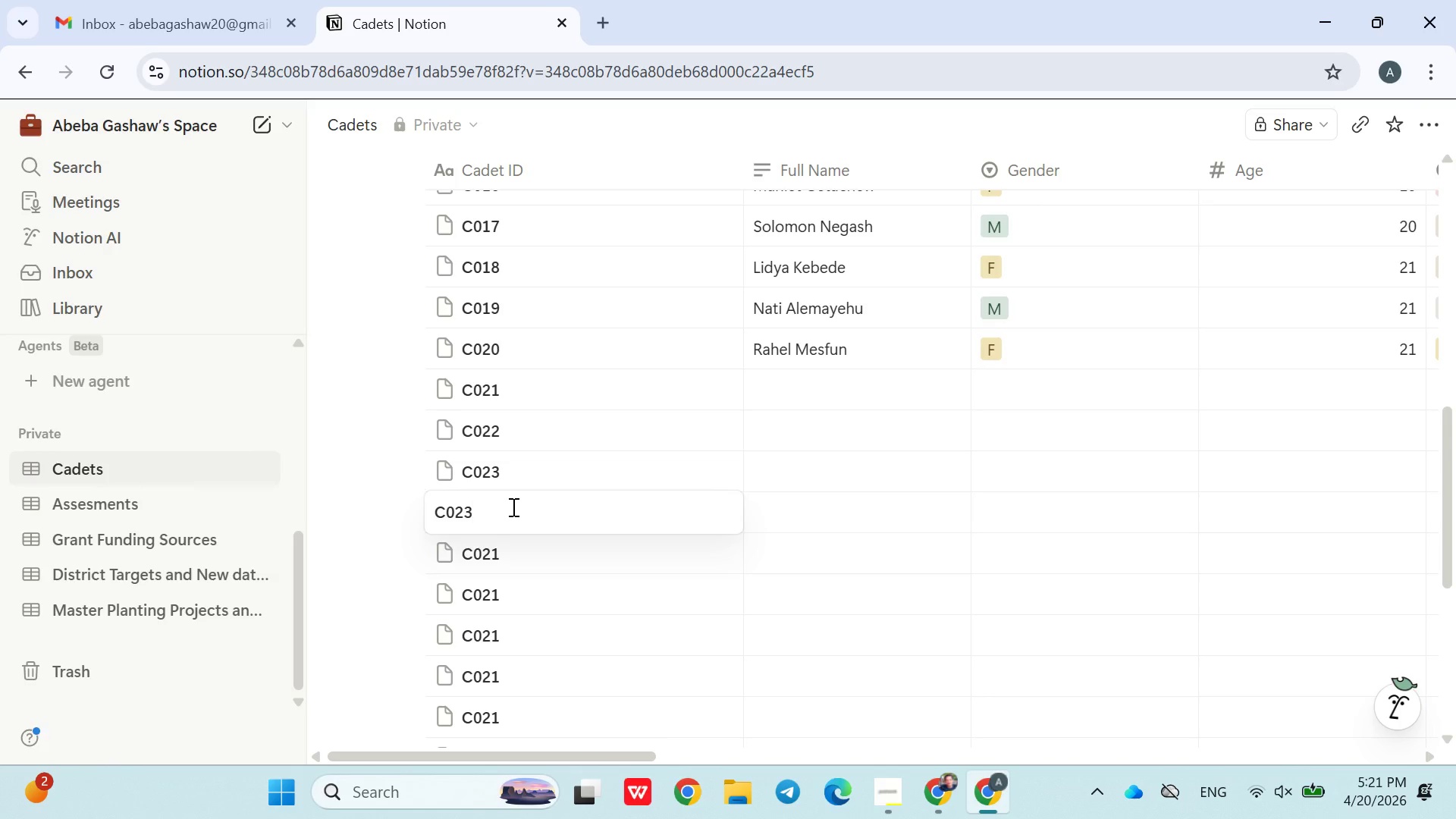 
key(Backspace)
 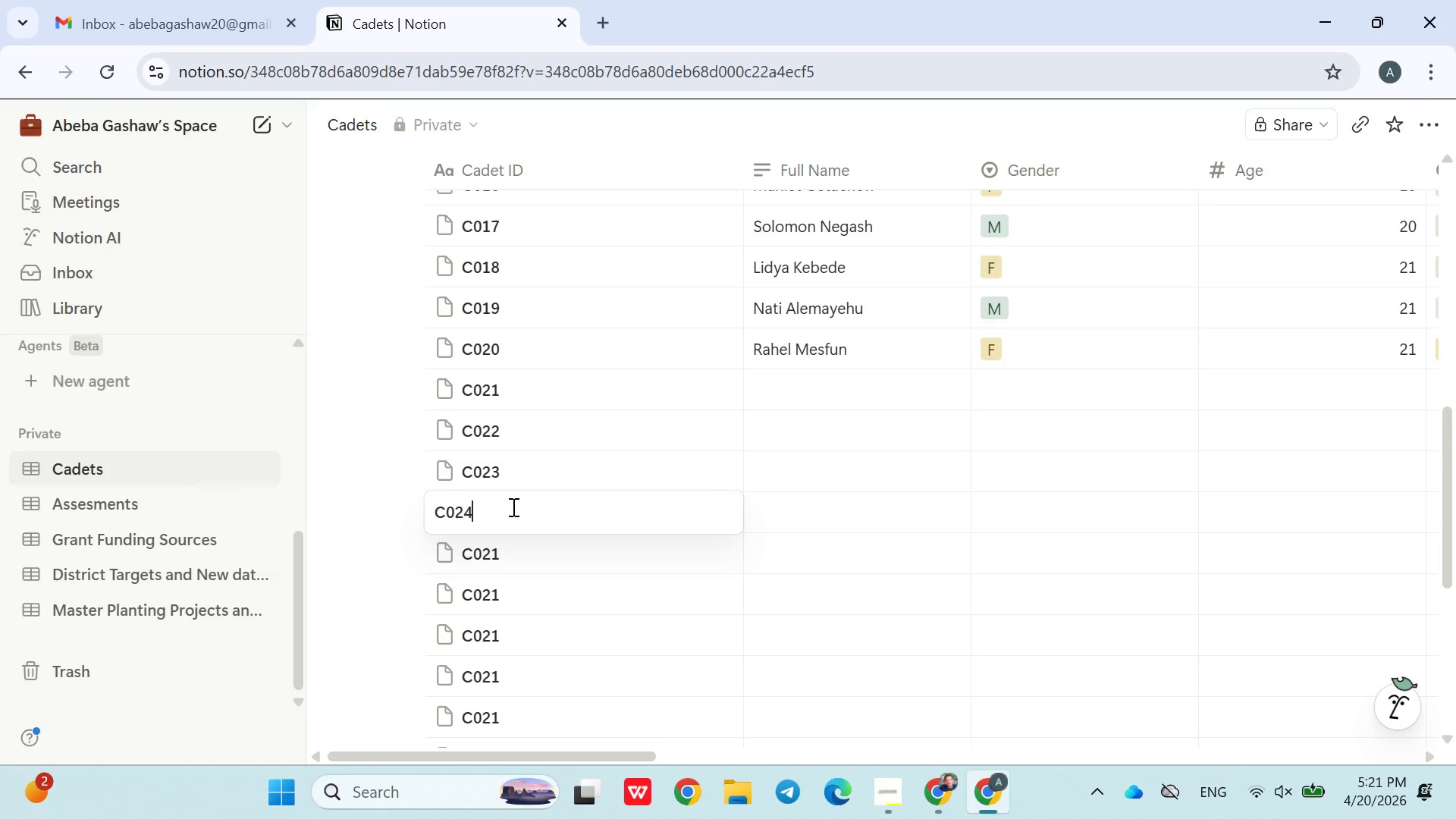 
key(4)
 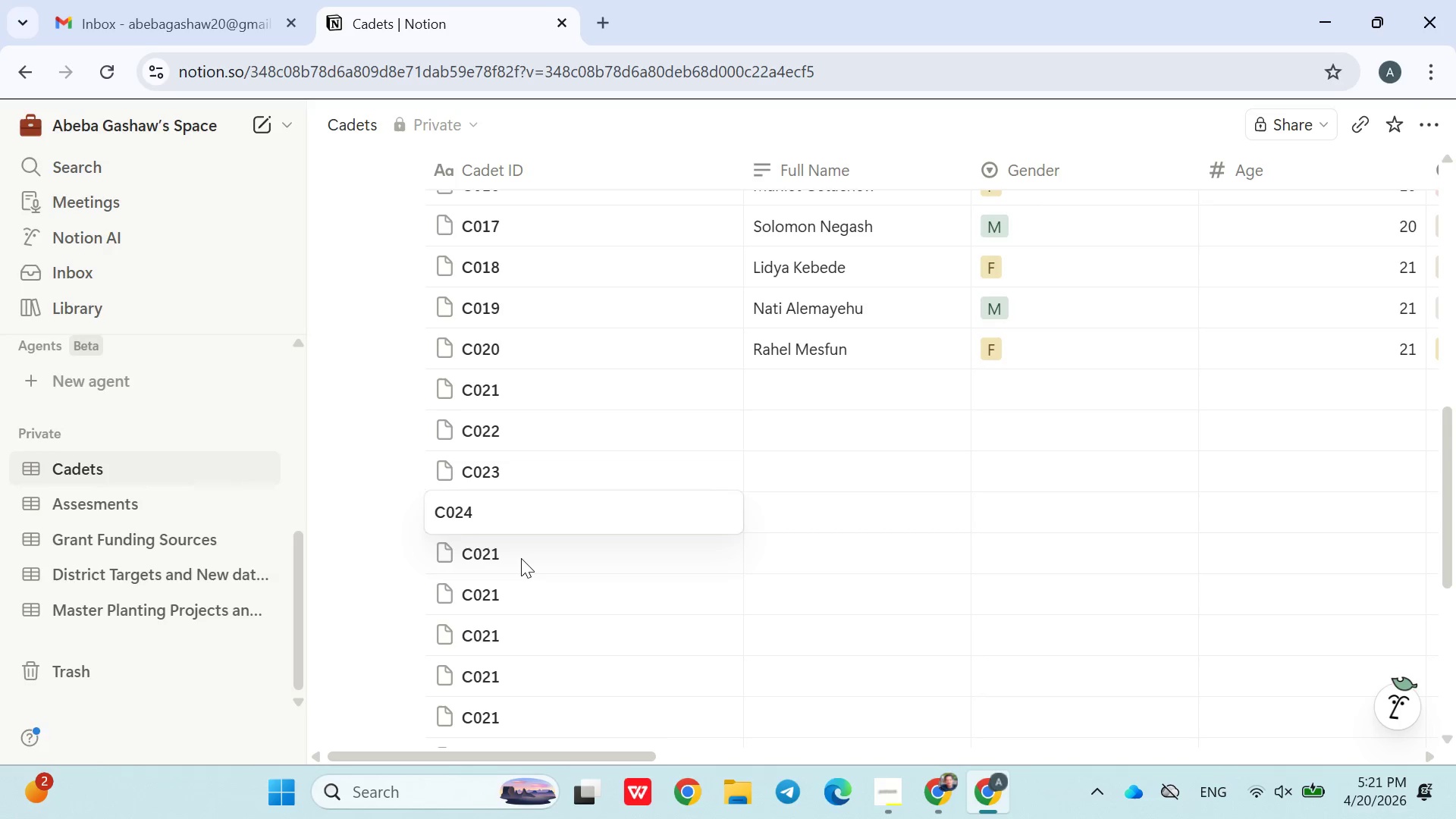 
double_click([521, 559])
 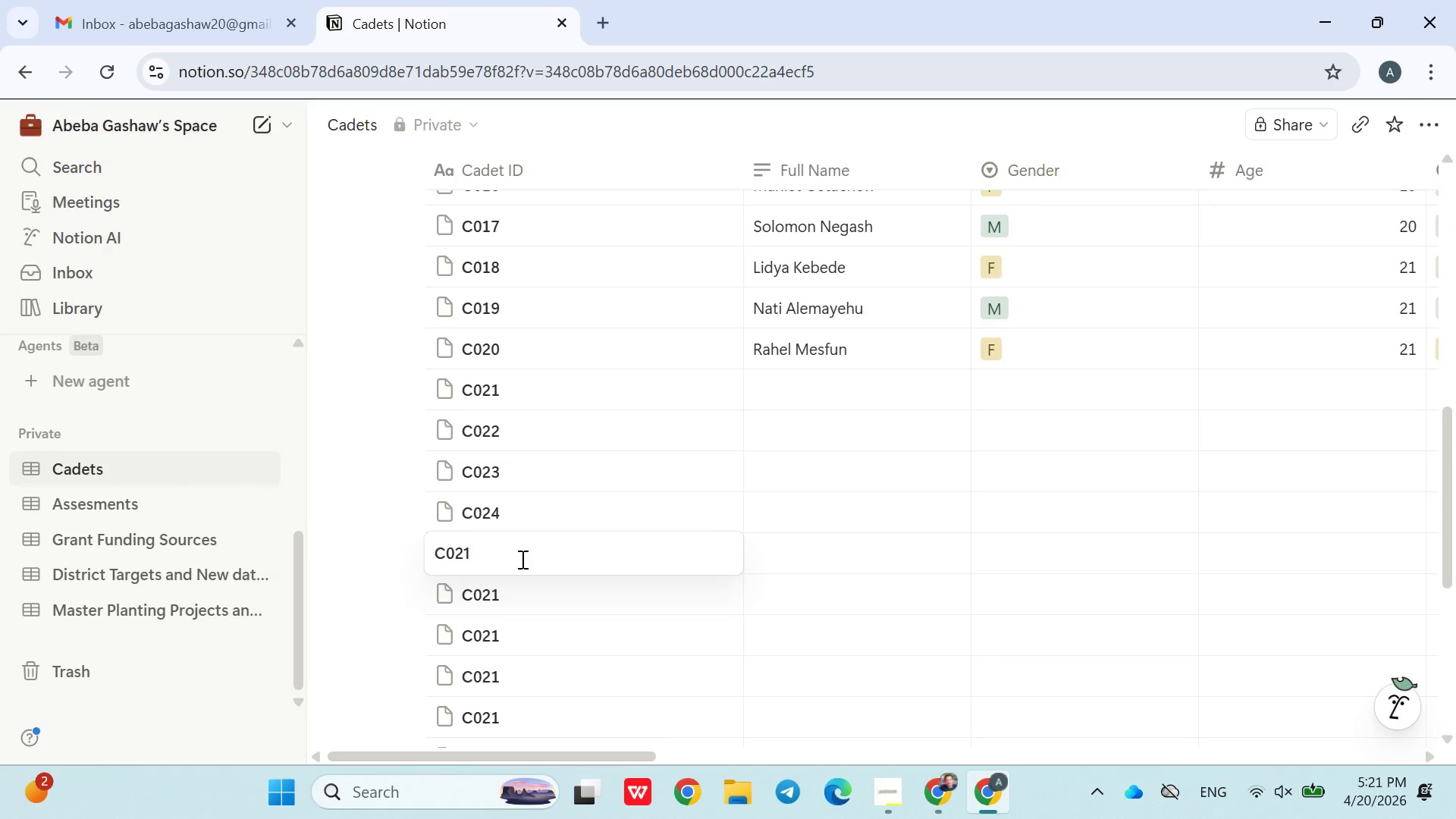 
key(Backspace)
 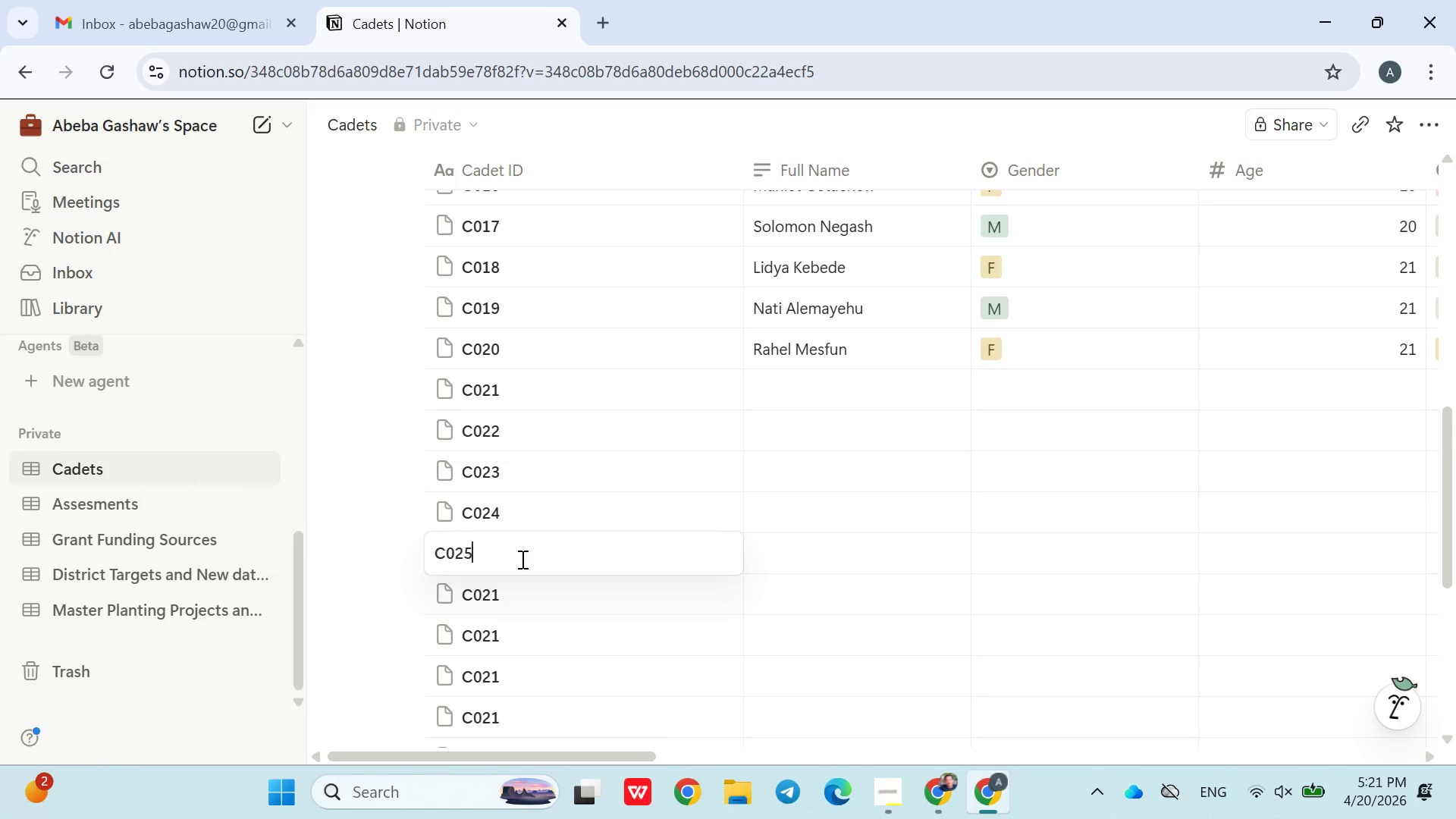 
key(5)
 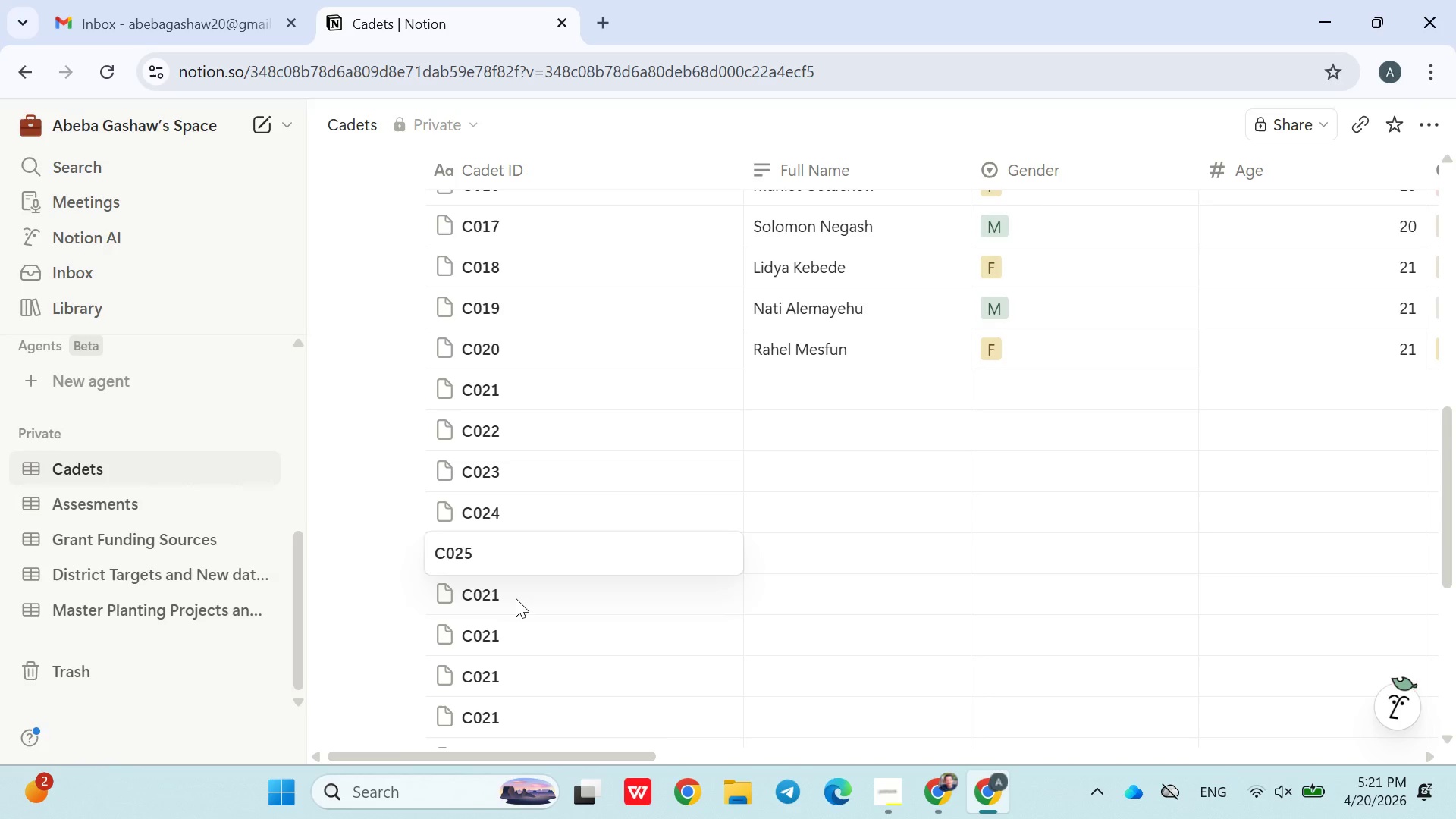 
double_click([516, 598])
 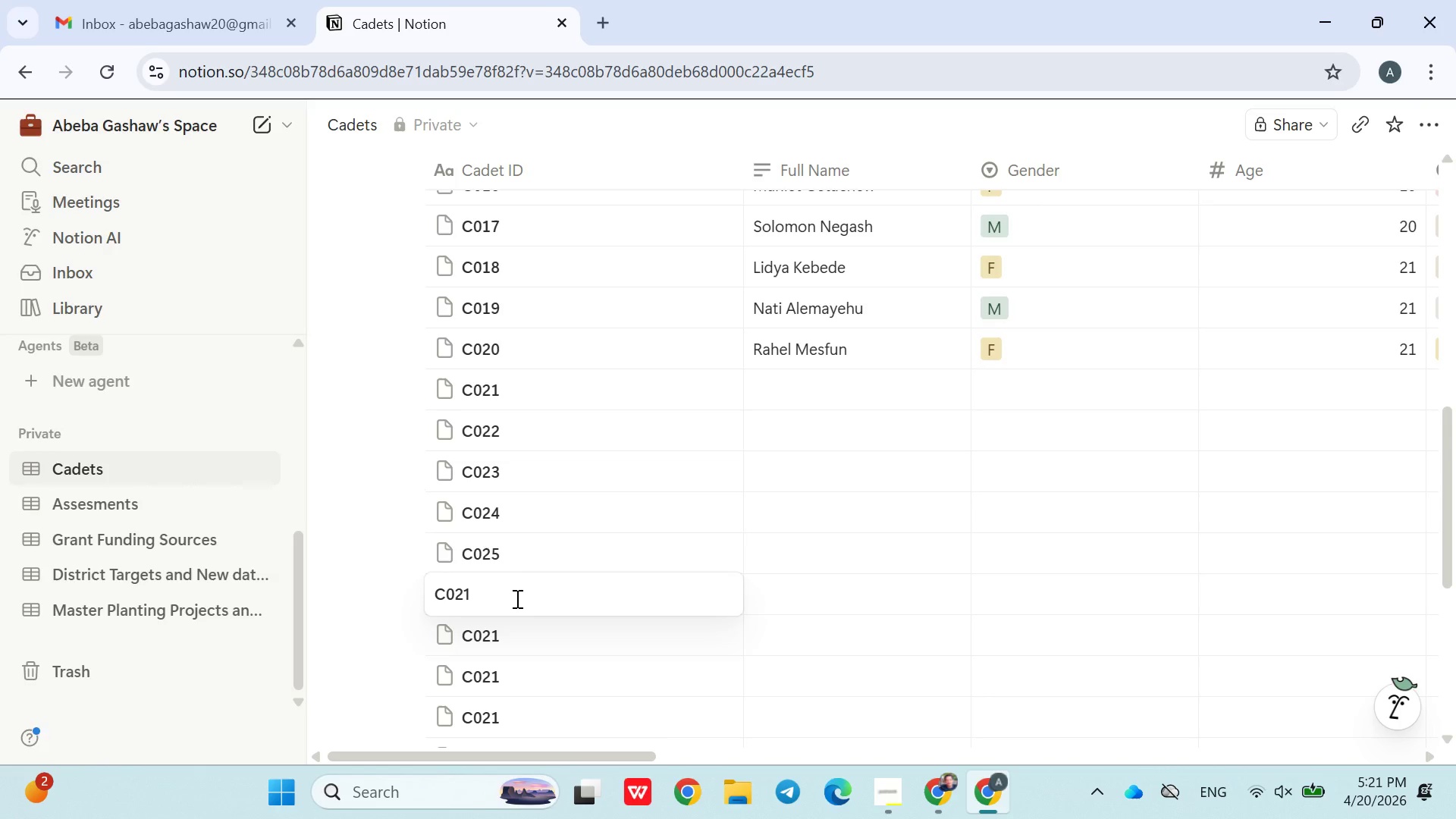 
key(Backspace)
 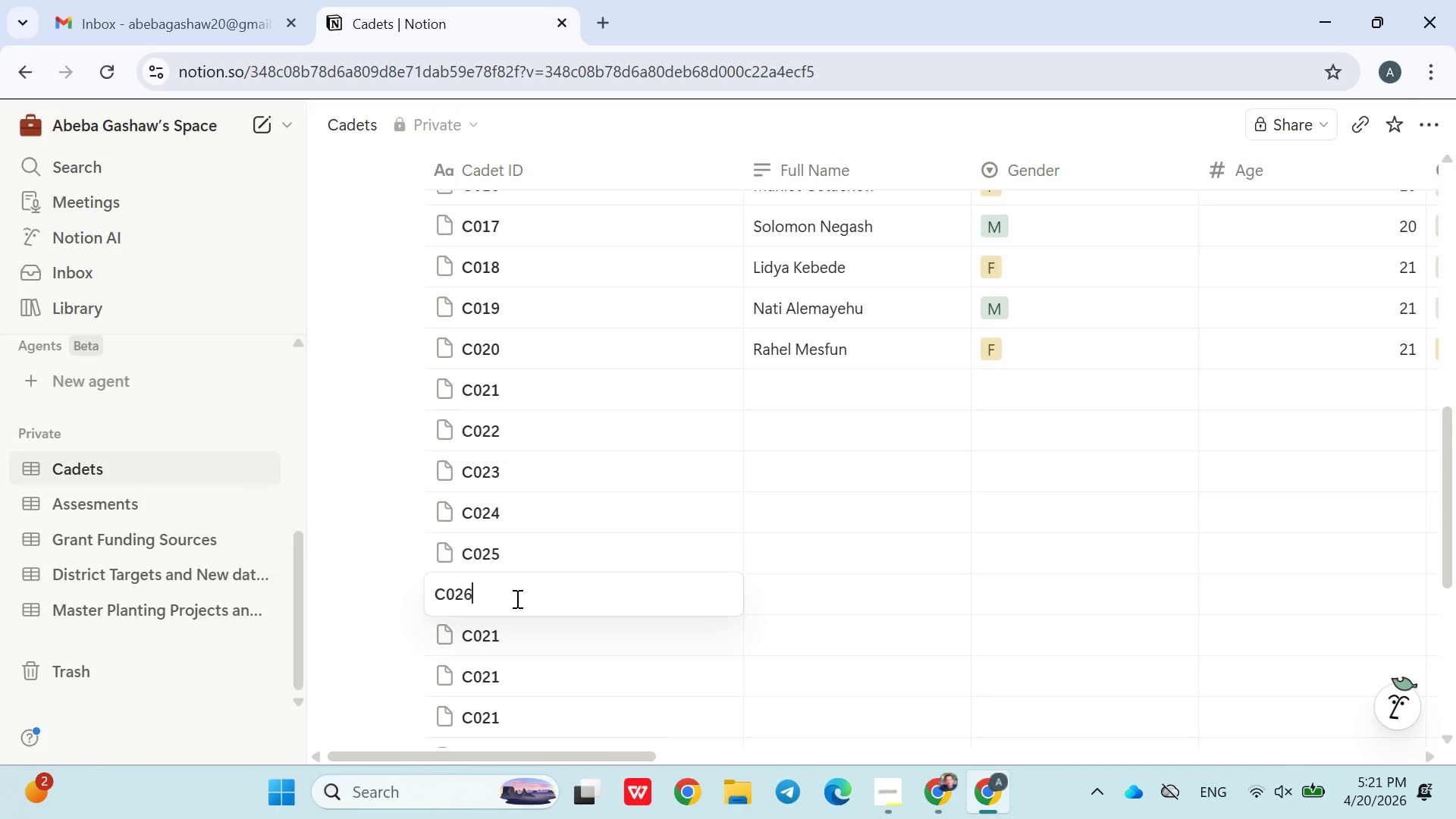 
key(6)
 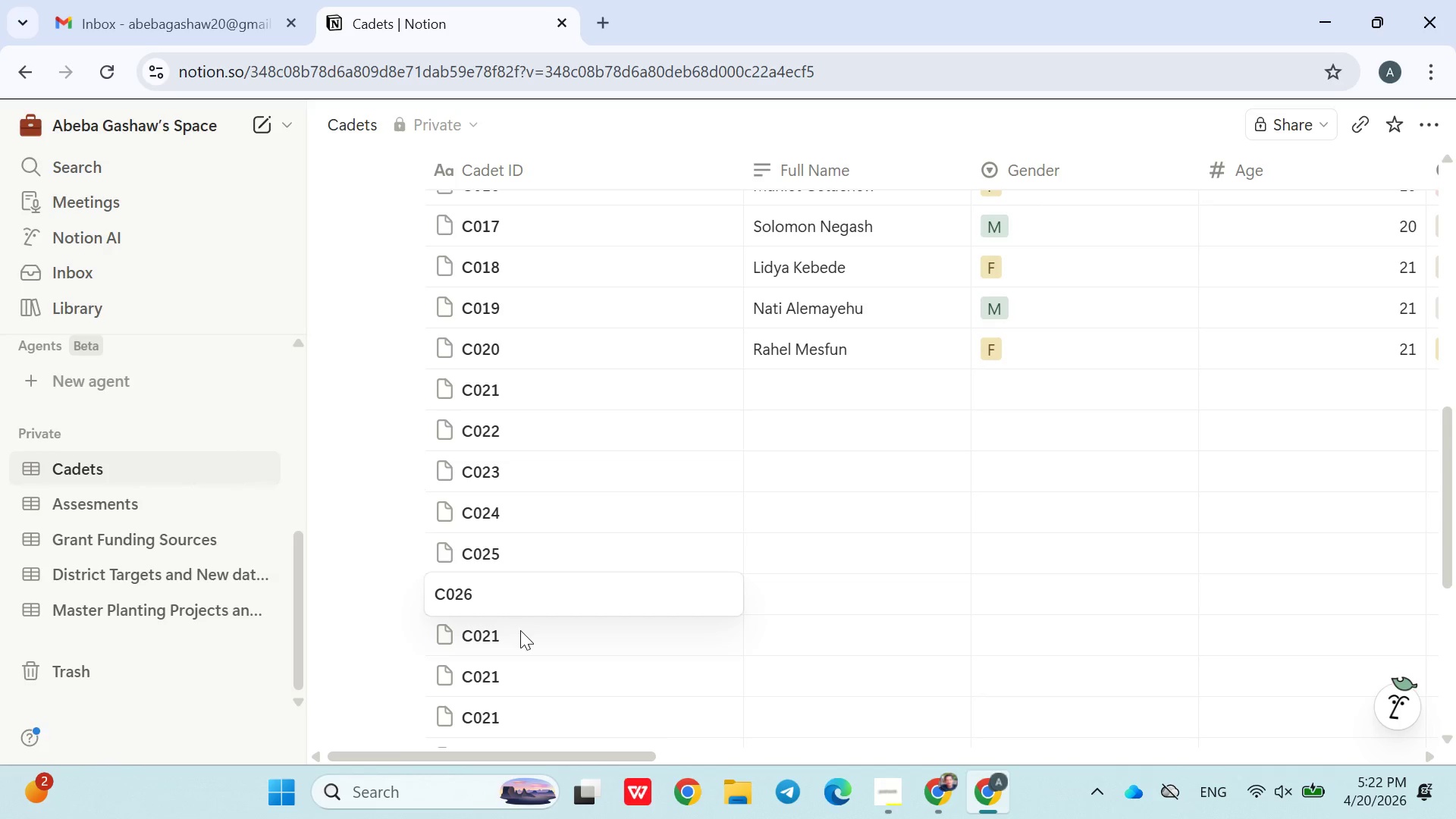 
double_click([520, 633])
 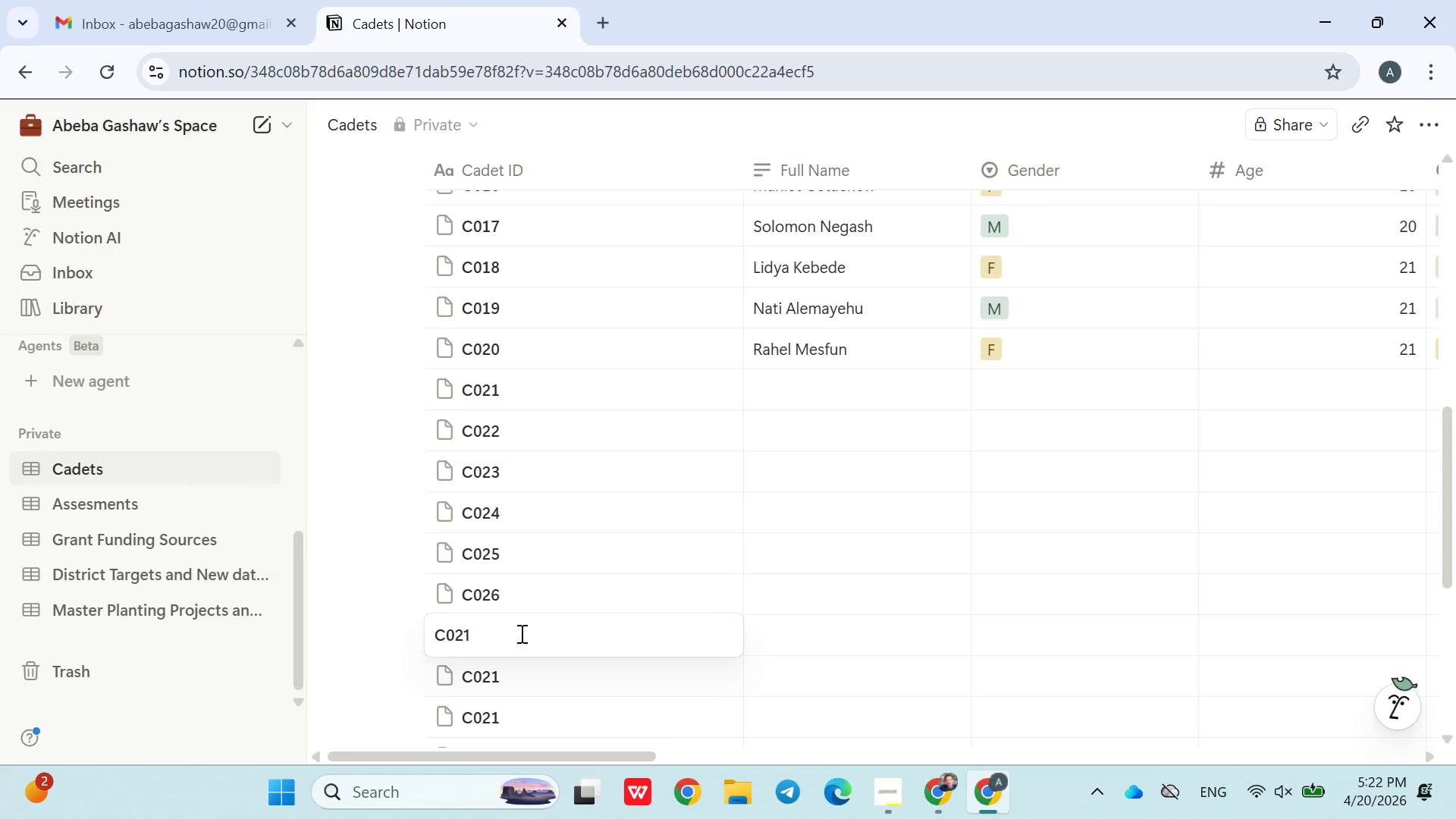 
key(Backspace)
 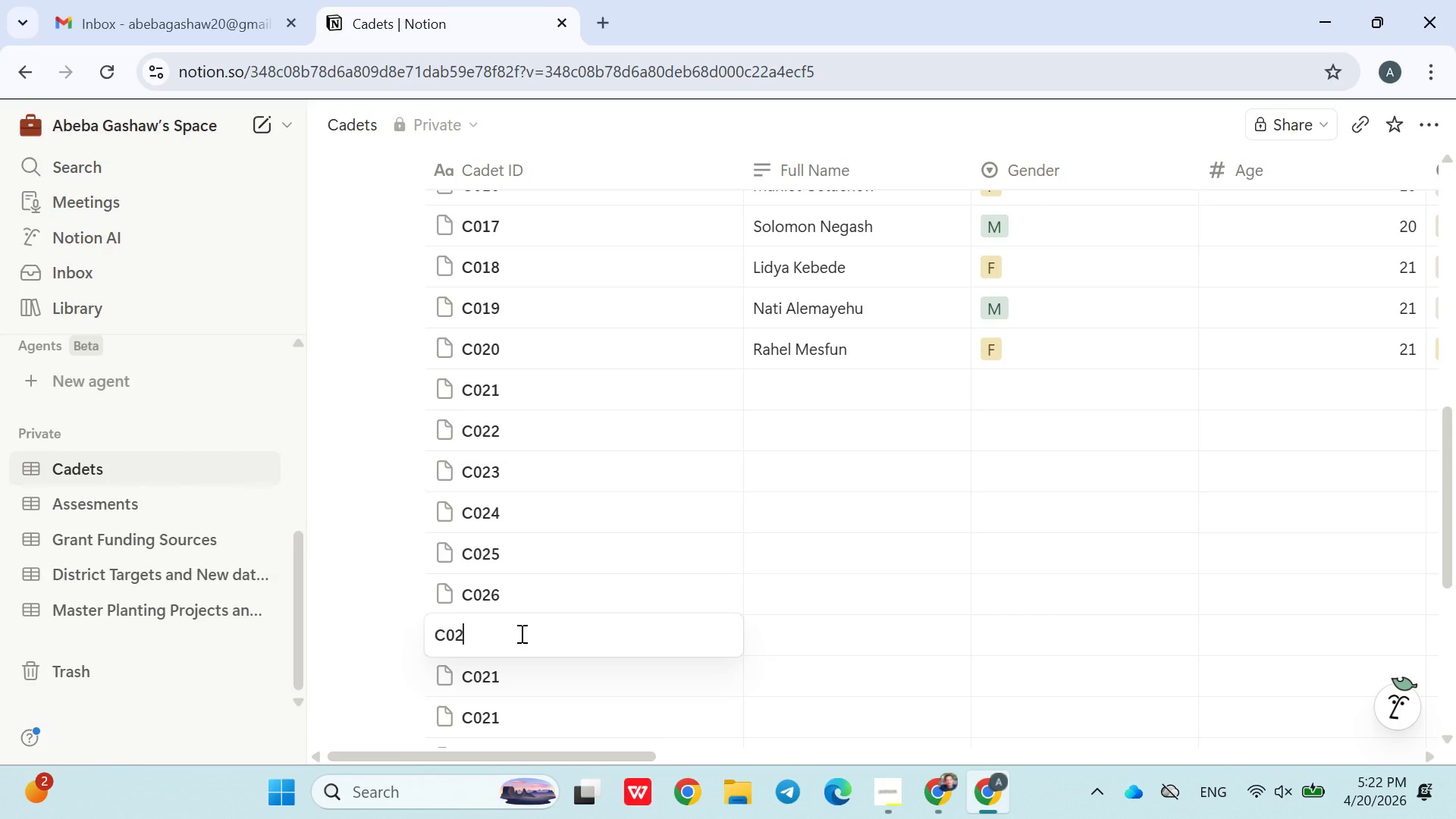 
key(7)
 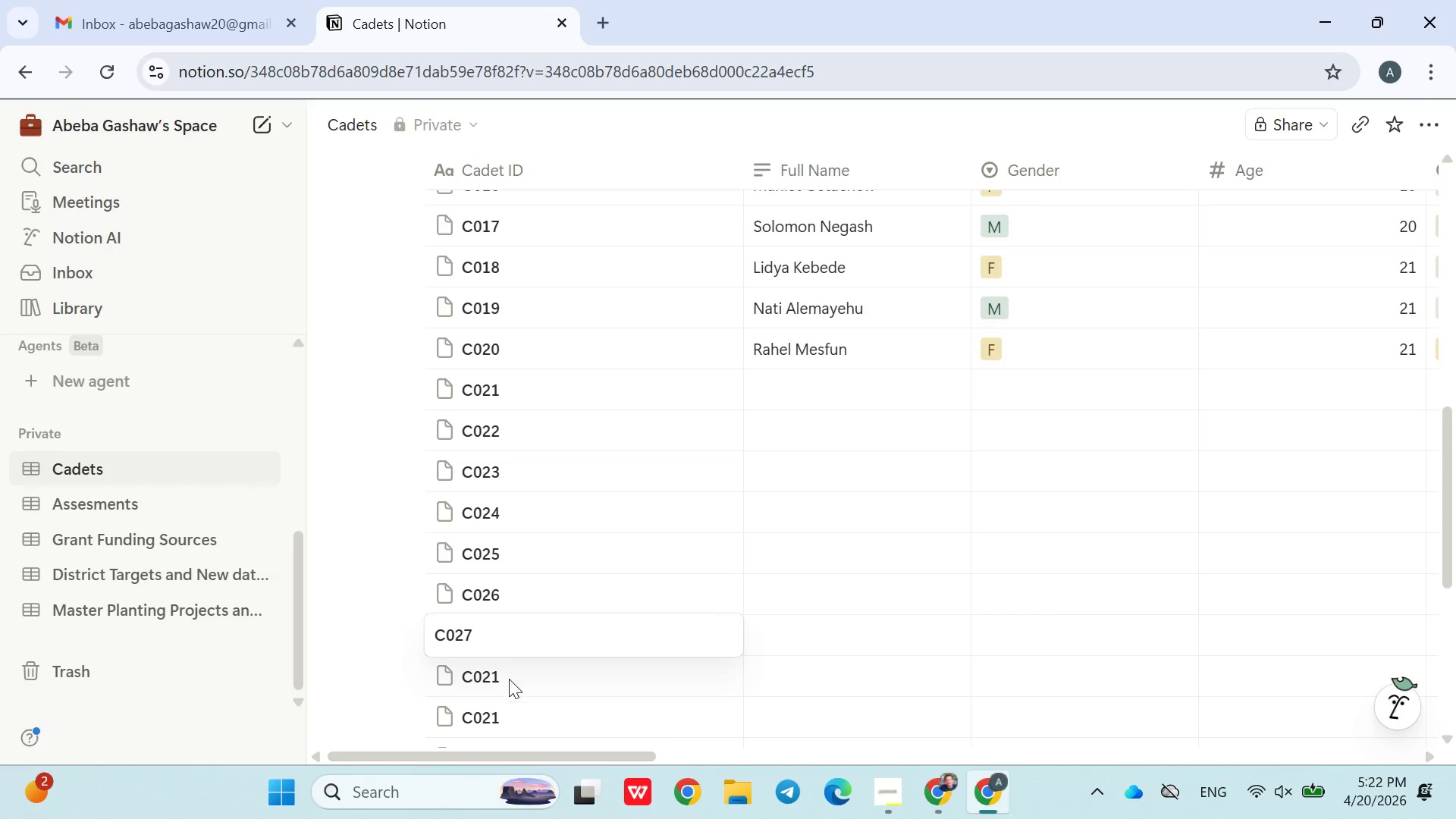 
double_click([509, 679])
 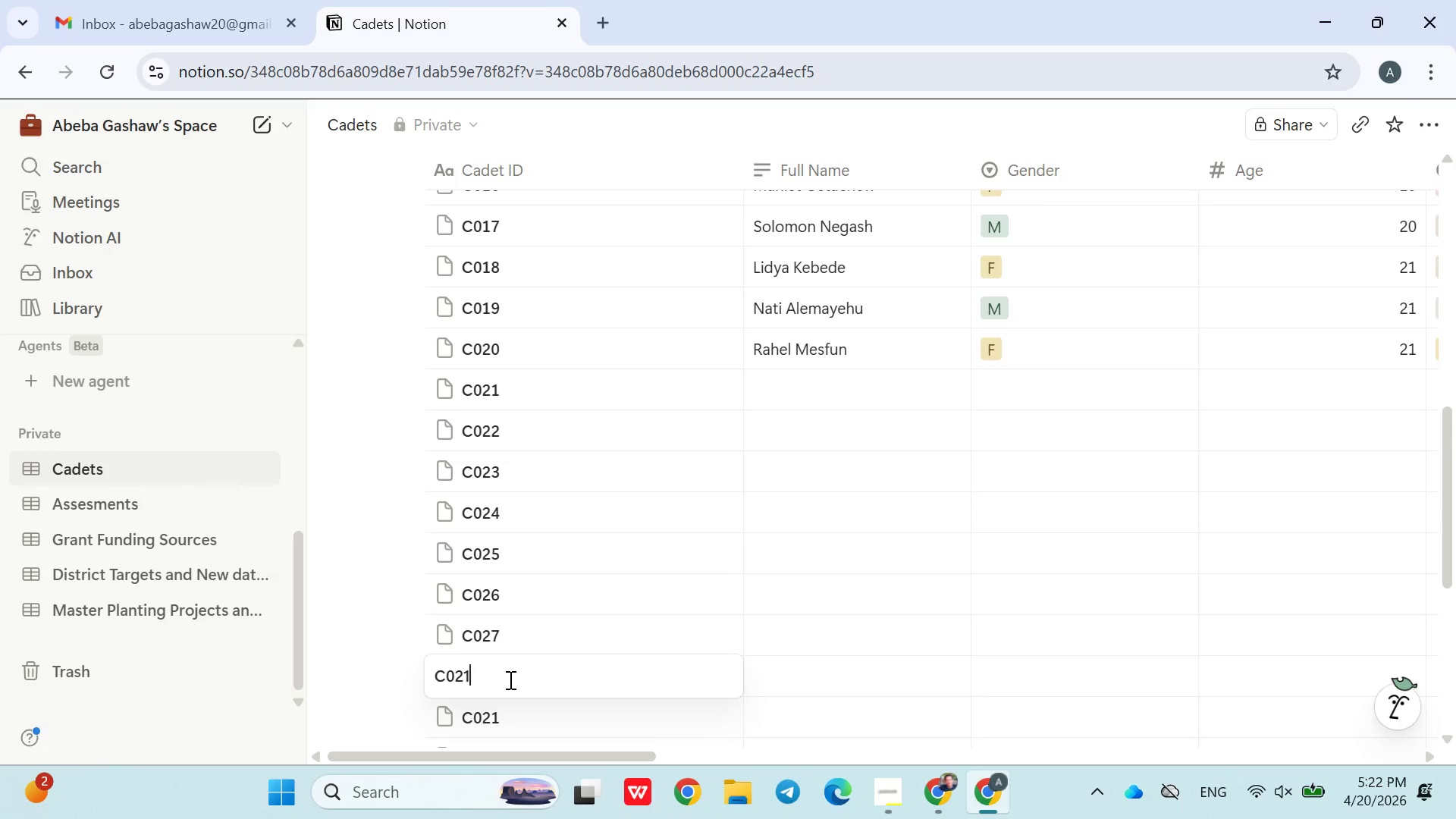 
key(Backspace)
 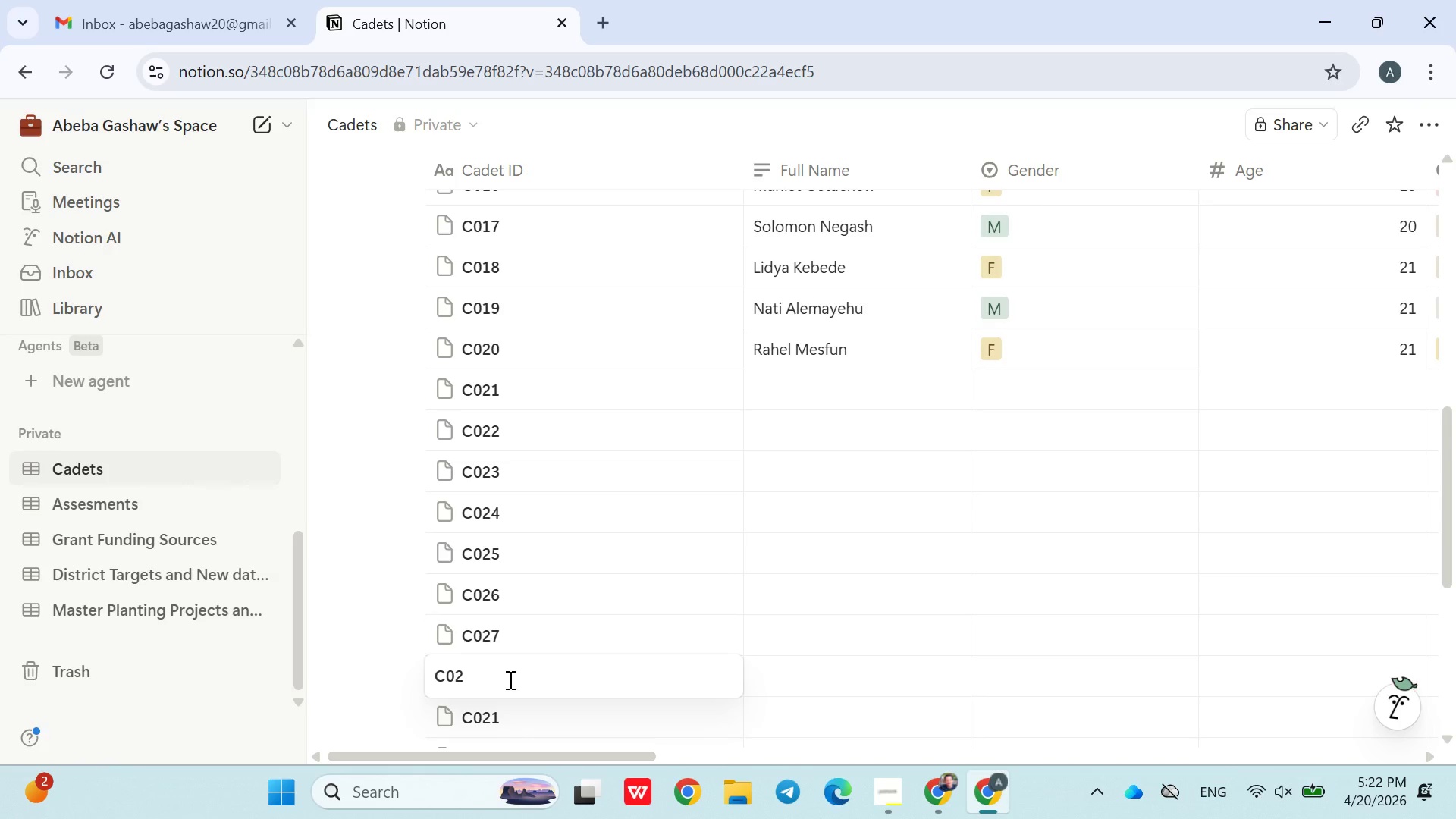 
key(9)
 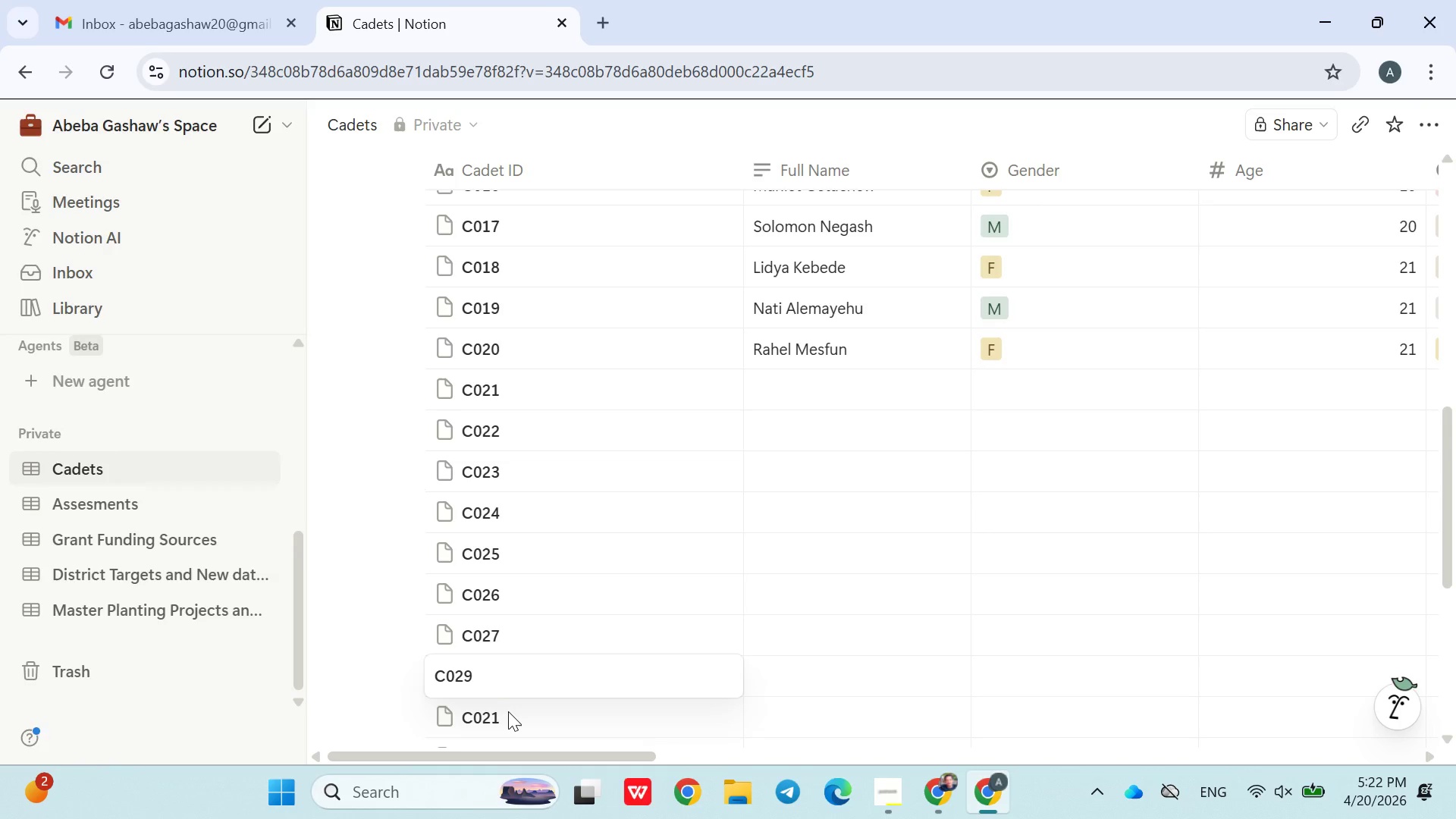 
double_click([508, 712])
 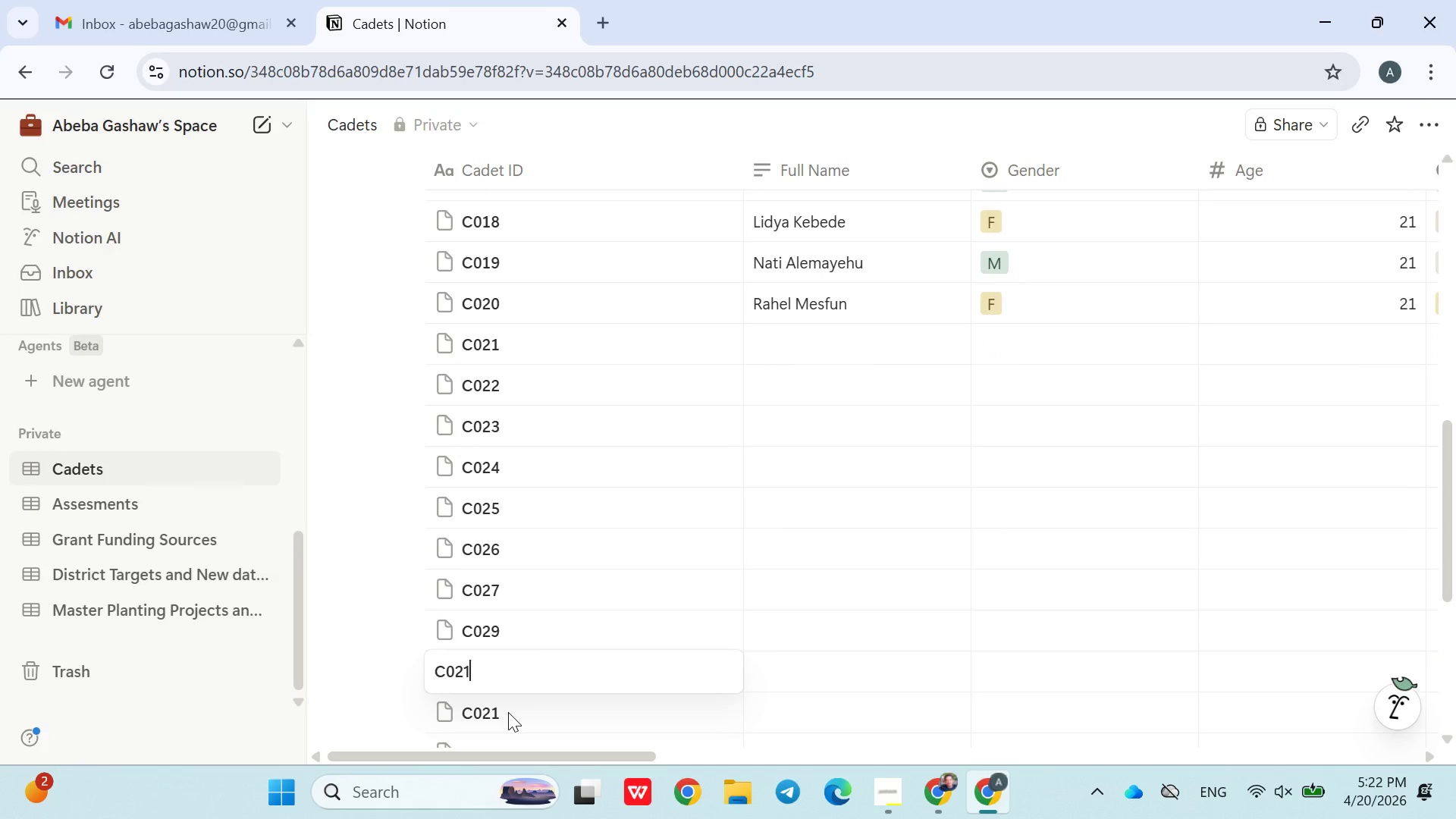 
key(Backspace)
key(Backspace)
type(30)
 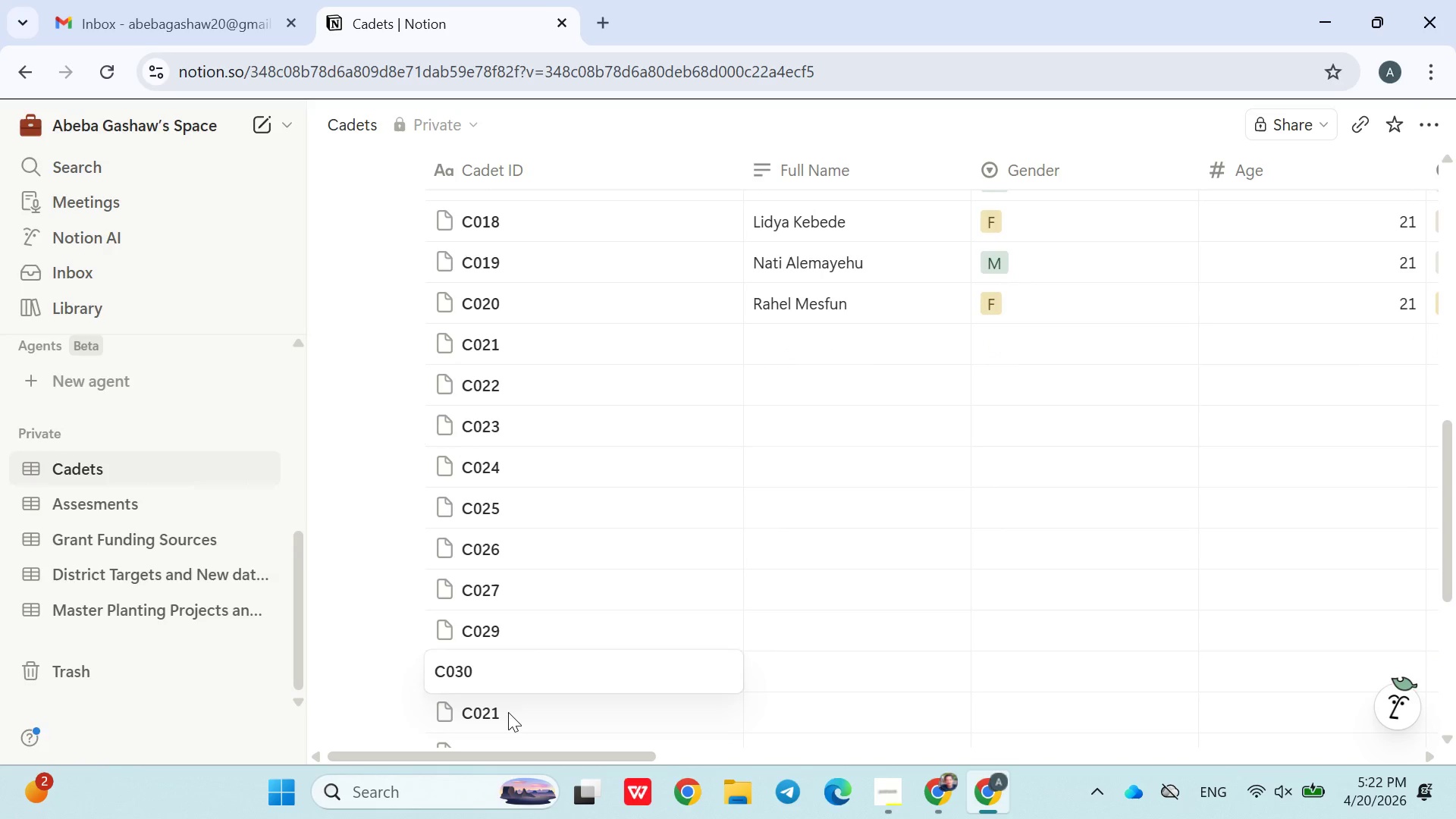 
double_click([508, 712])
 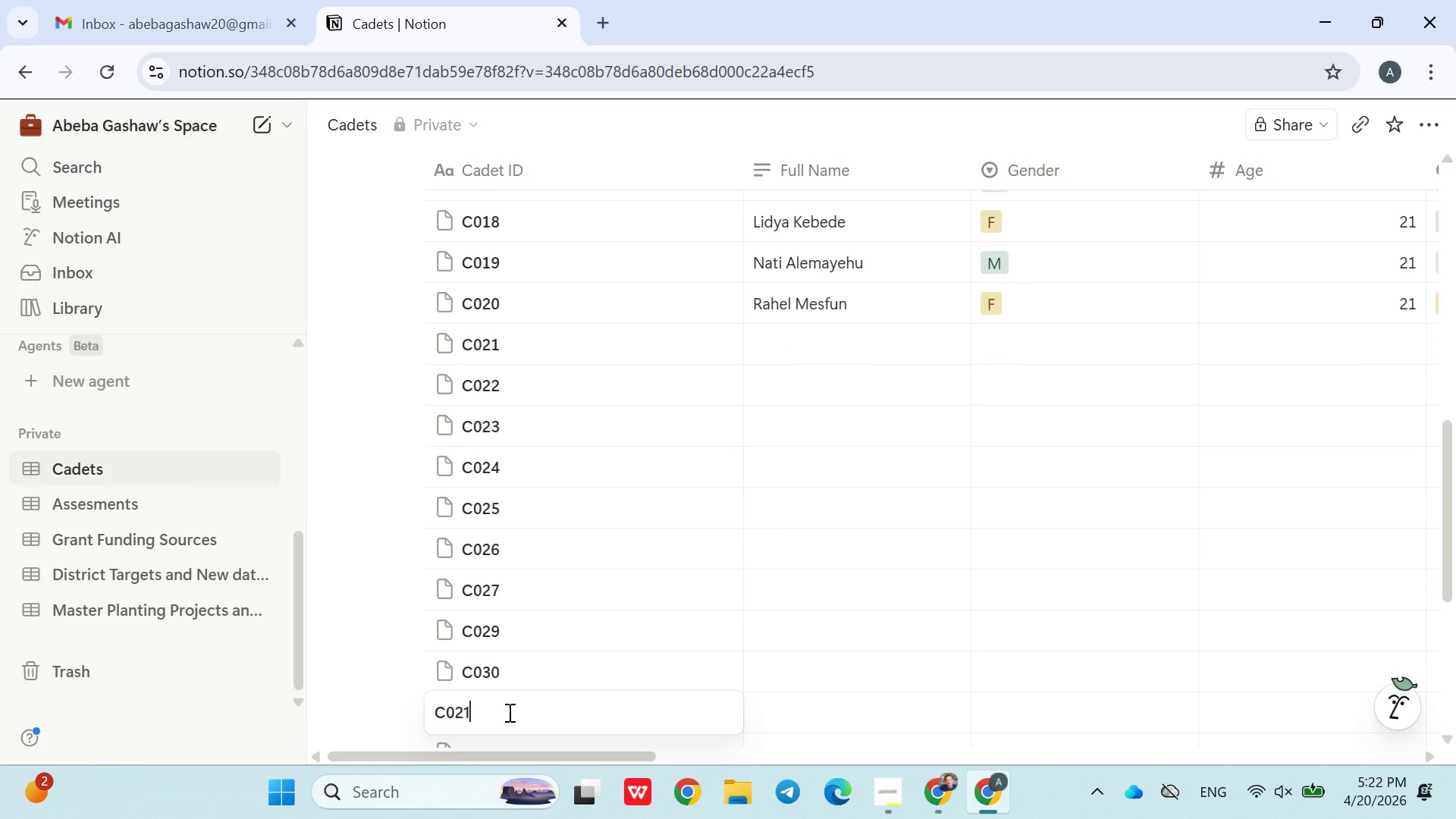 
key(Backspace)
key(Backspace)
type(2)
key(Backspace)
type(31)
 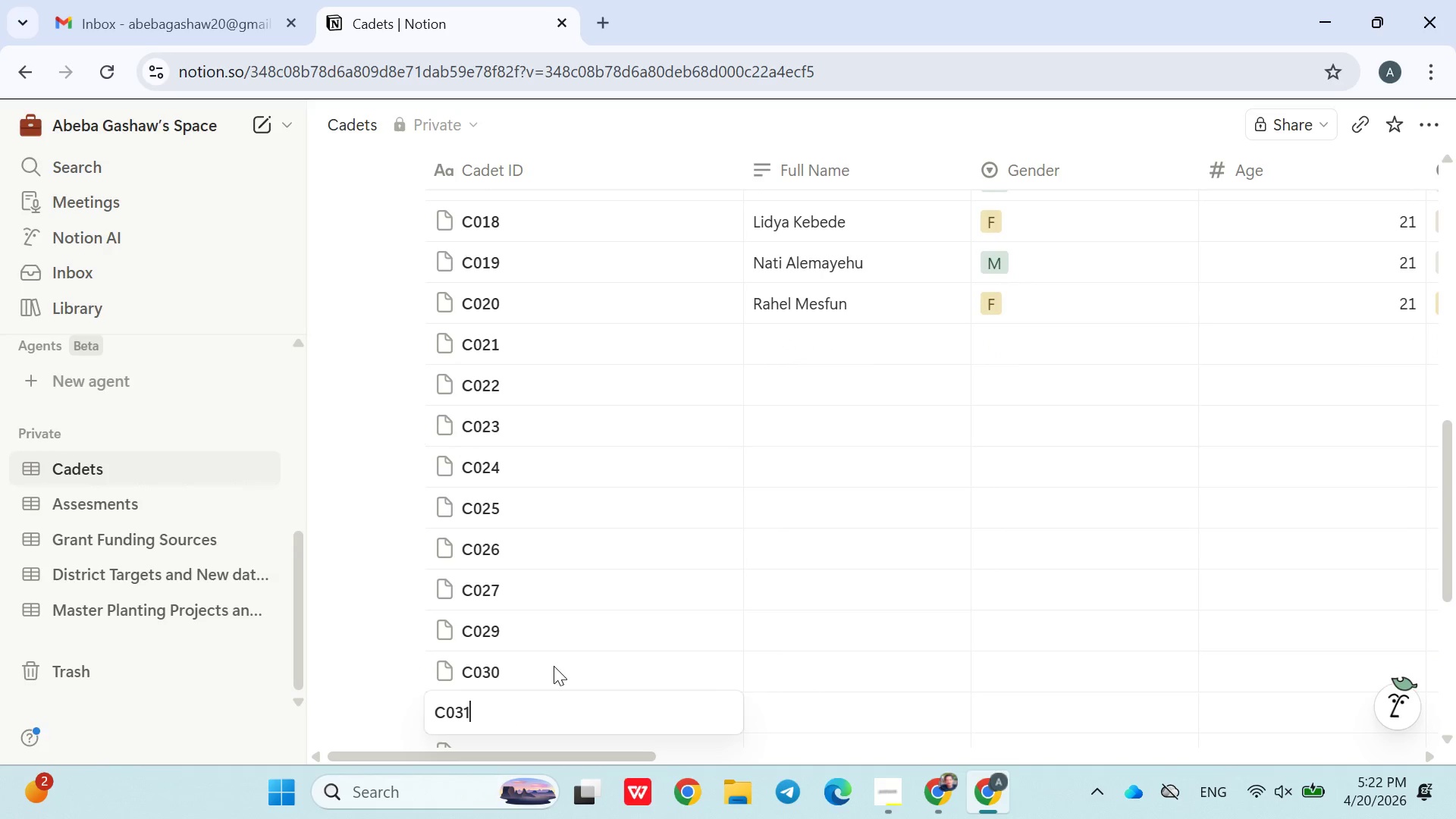 
left_click([554, 666])
 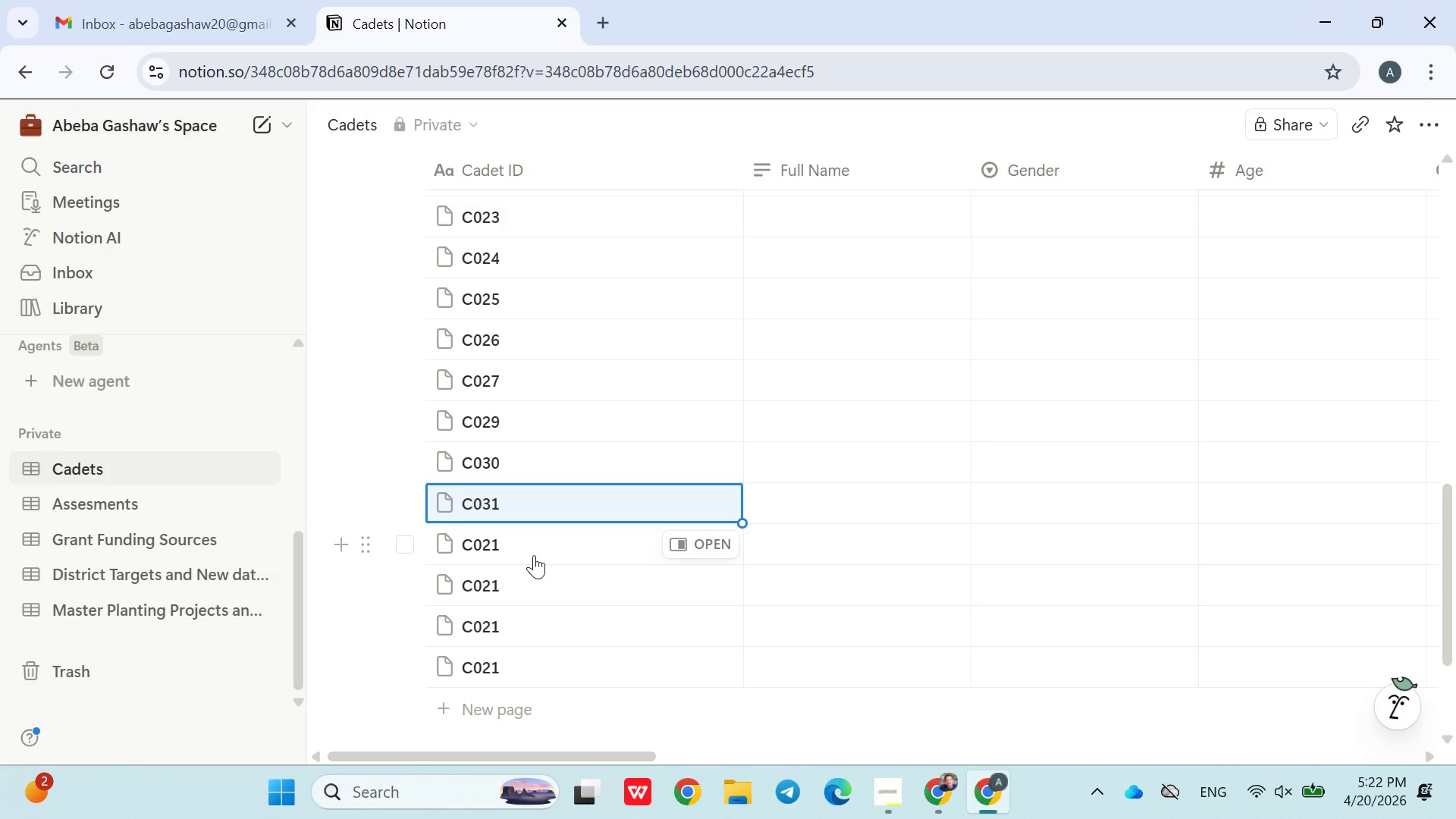 
double_click([534, 555])
 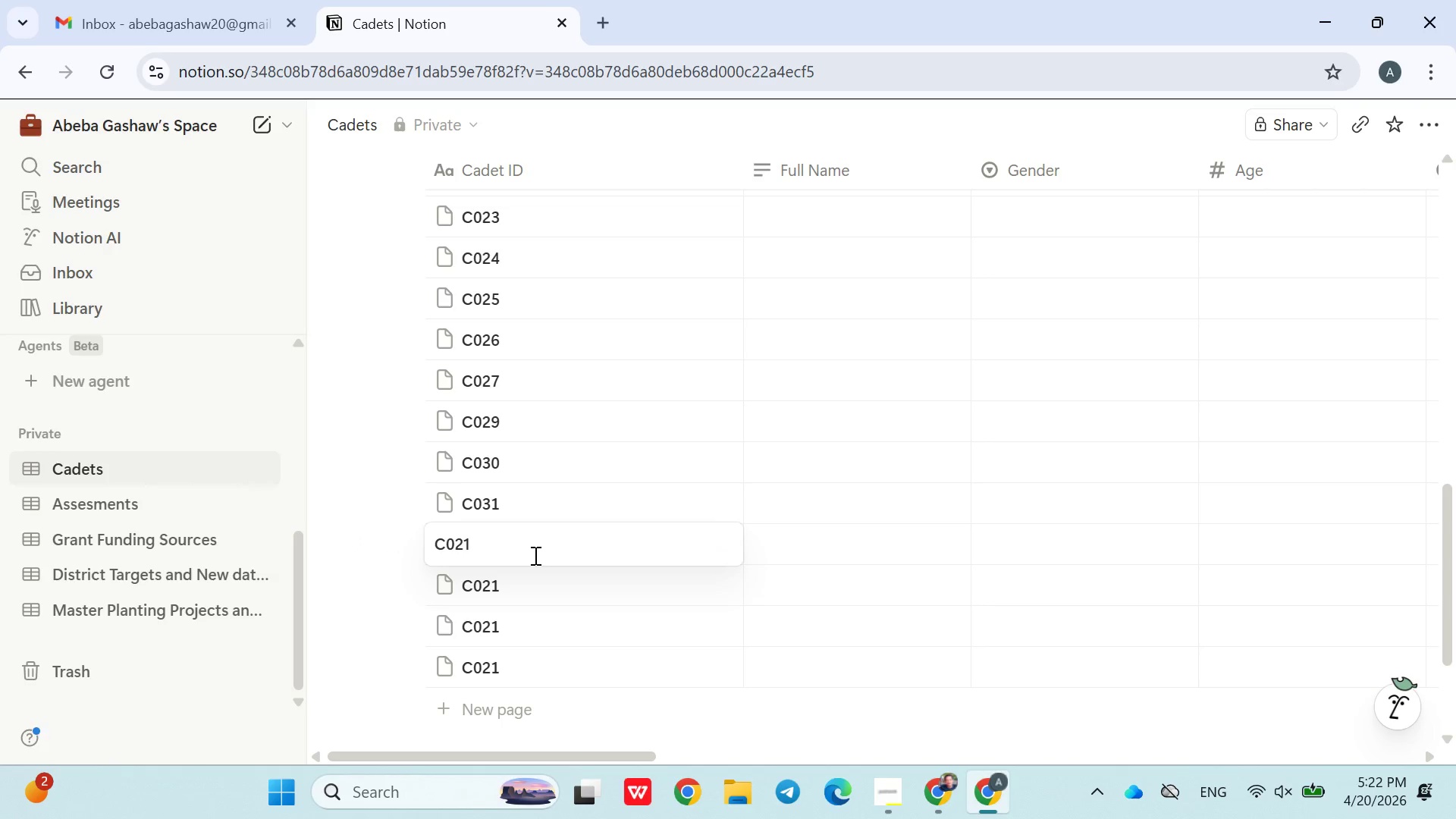 
key(Backspace)
key(Backspace)
type(32)
 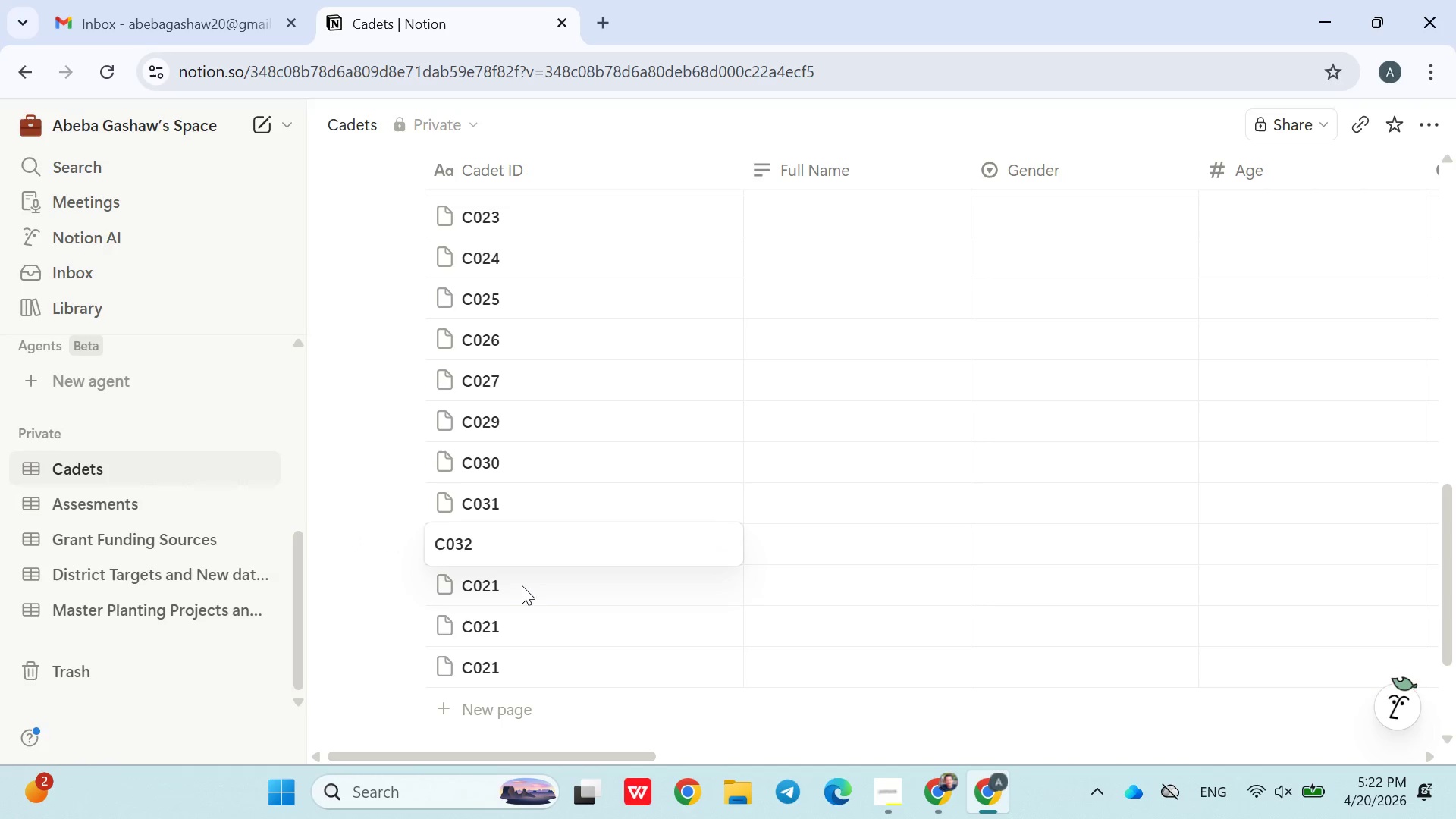 
double_click([521, 588])
 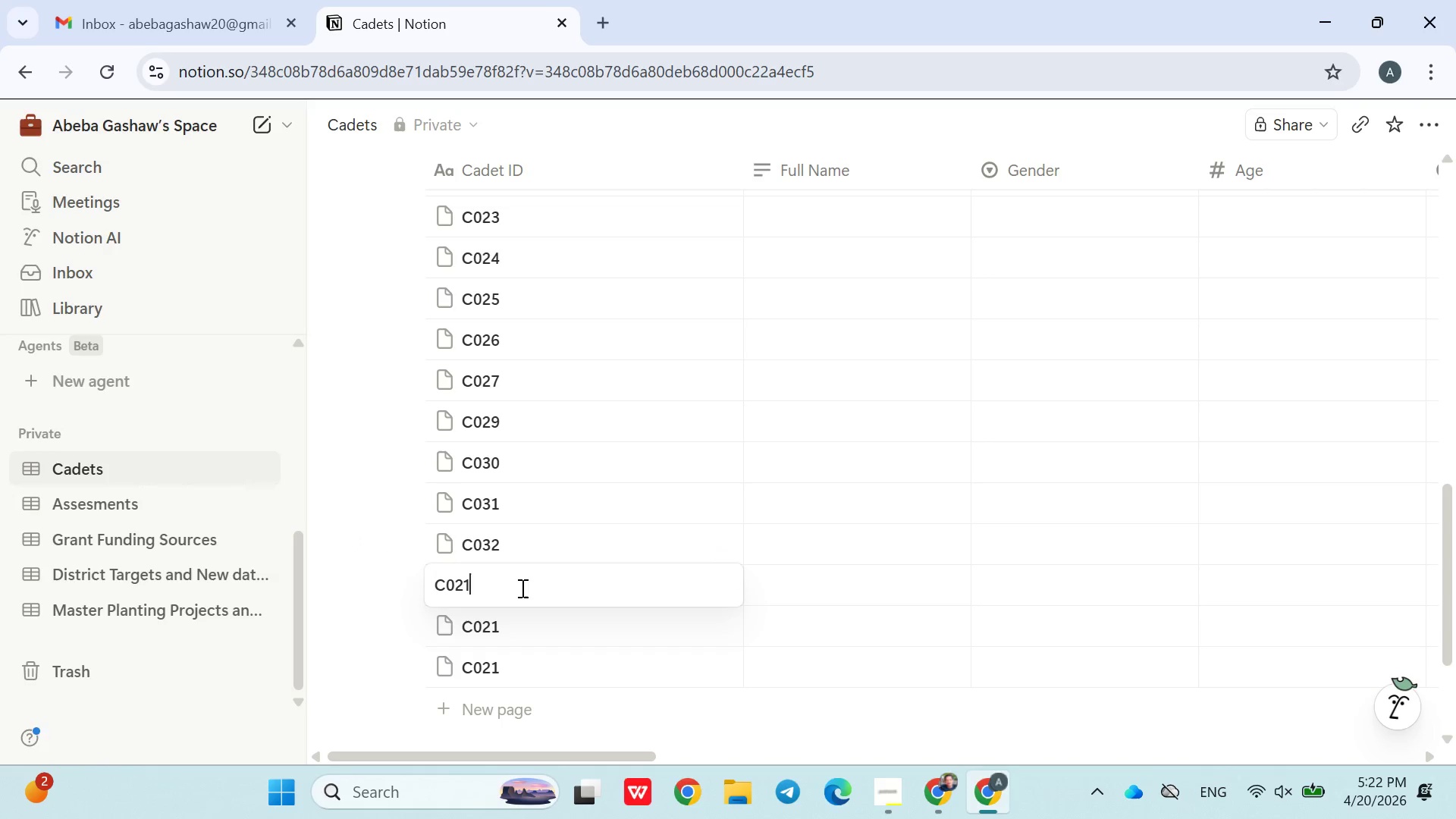 
key(Backspace)
key(Backspace)
type(34)
 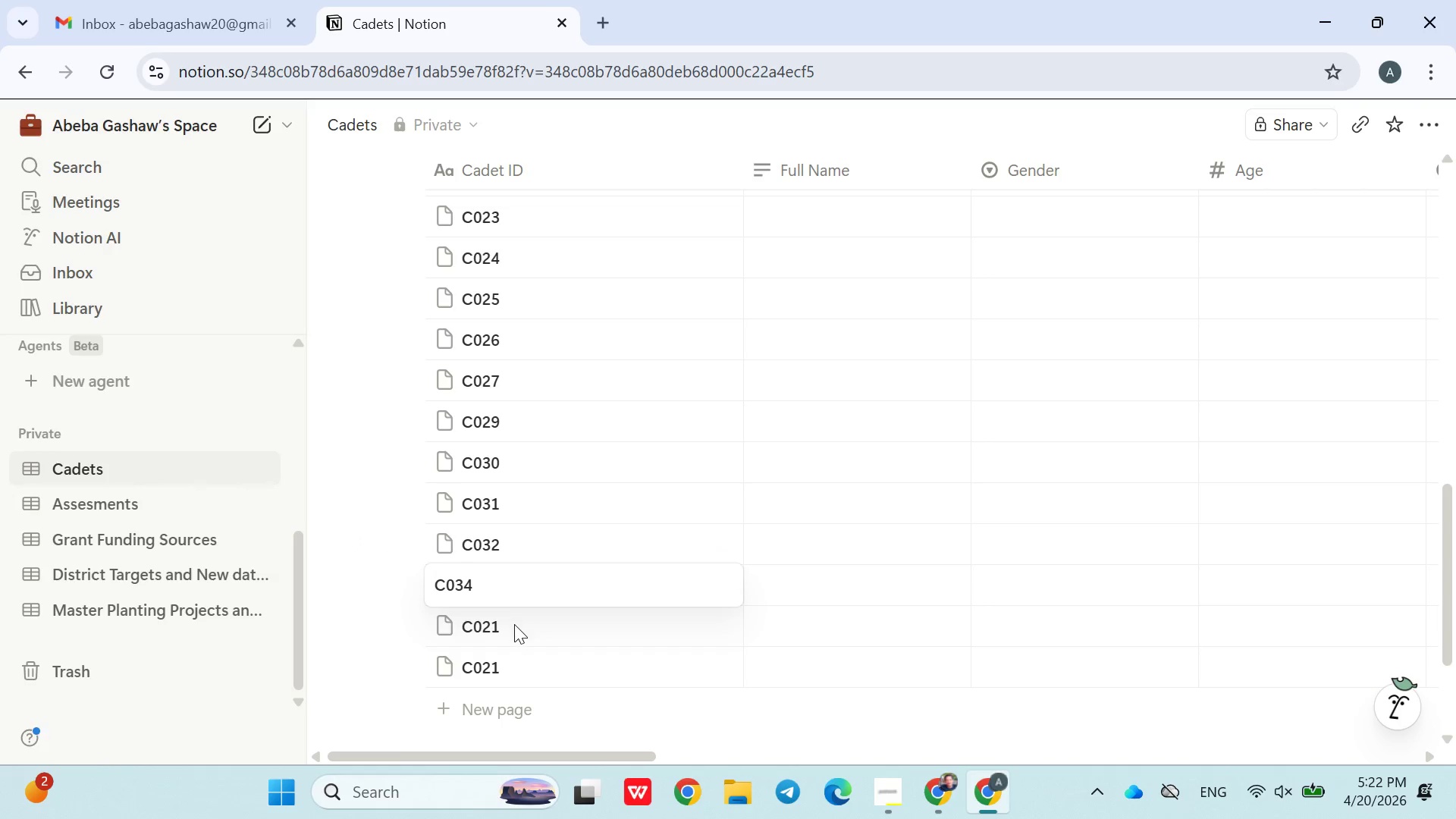 
double_click([514, 624])
 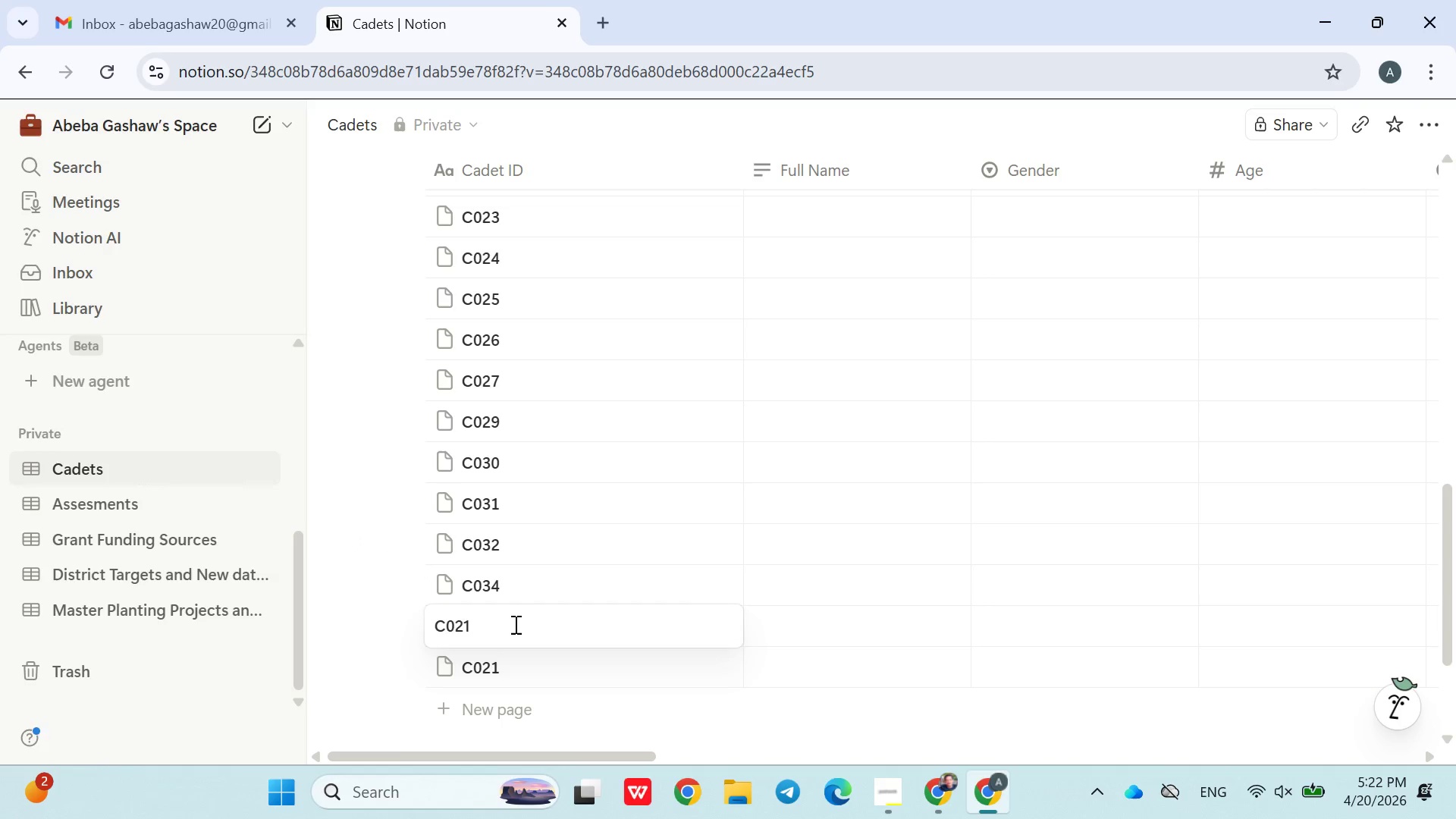 
key(Backspace)
key(Backspace)
type(35)
 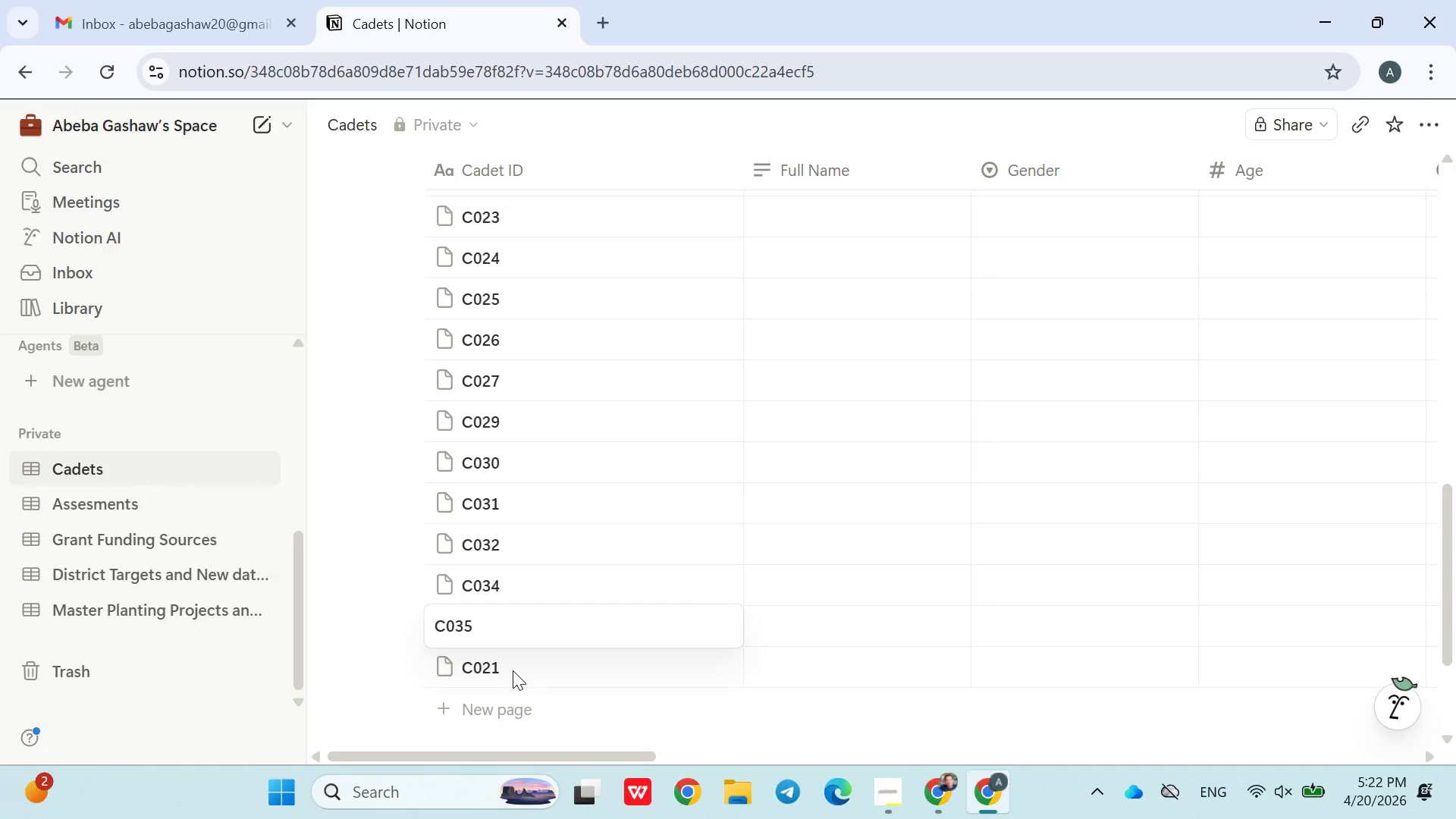 
double_click([513, 673])
 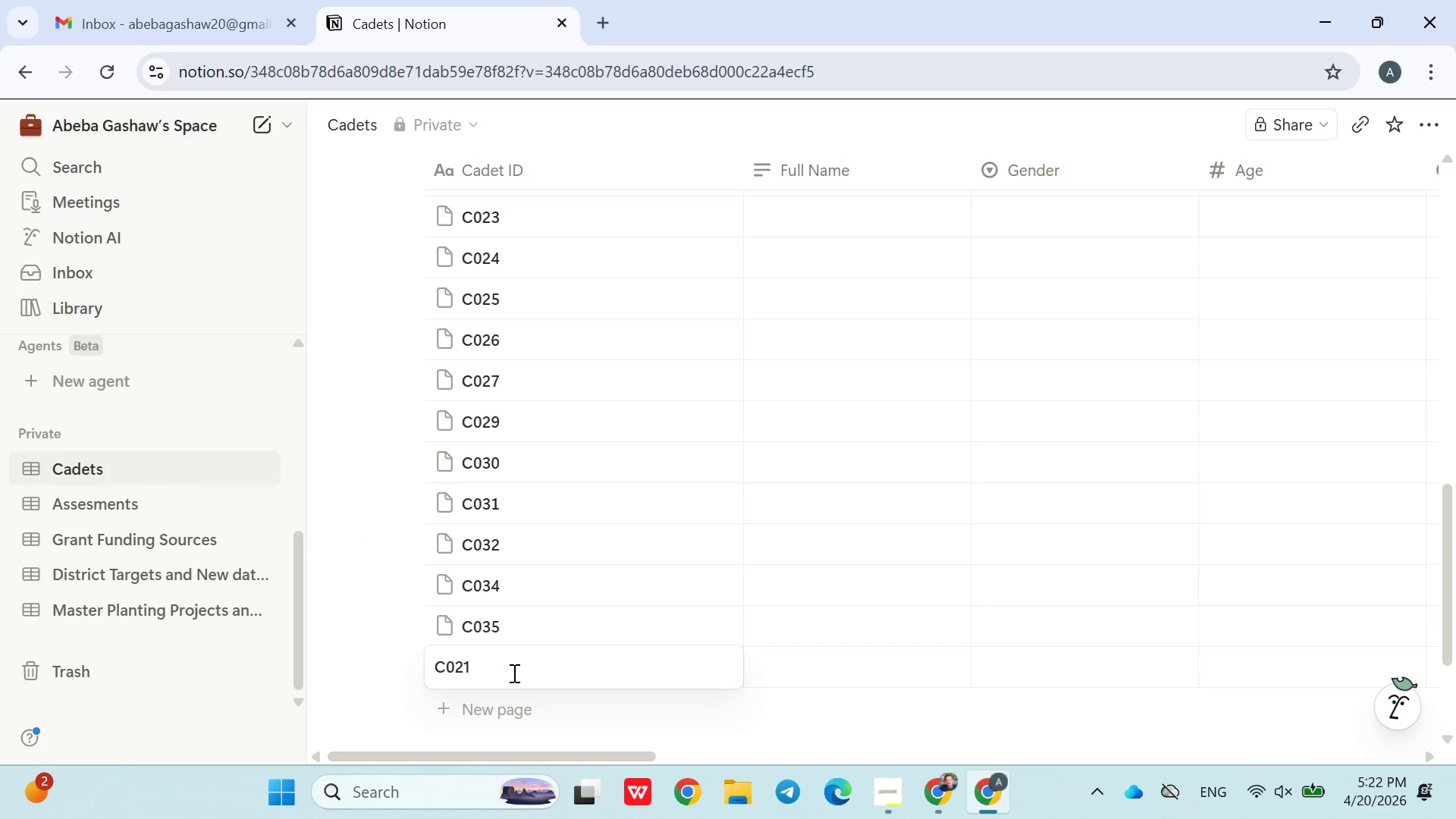 
key(Backspace)
key(Backspace)
type(36)
 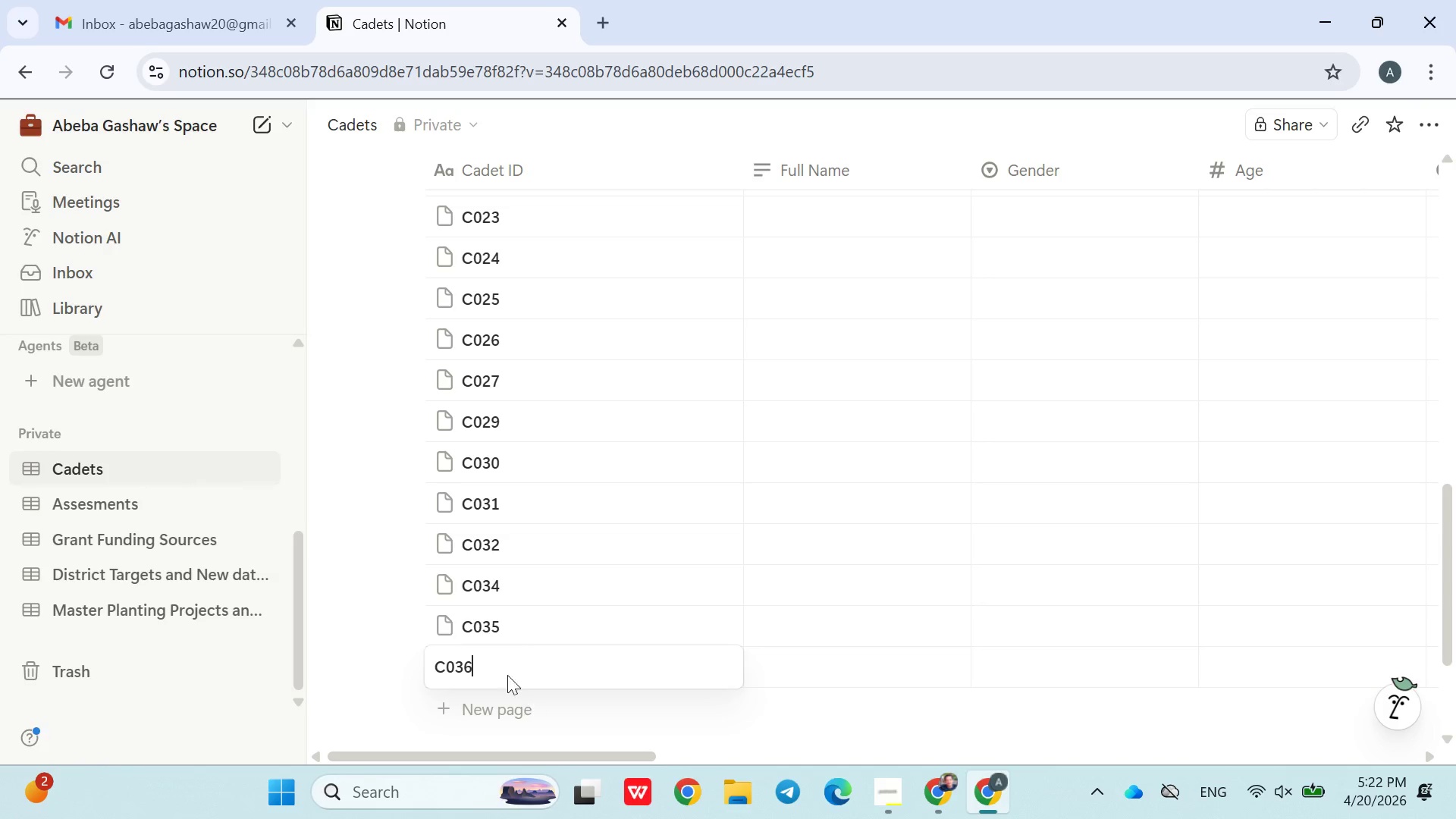 
left_click([398, 629])
 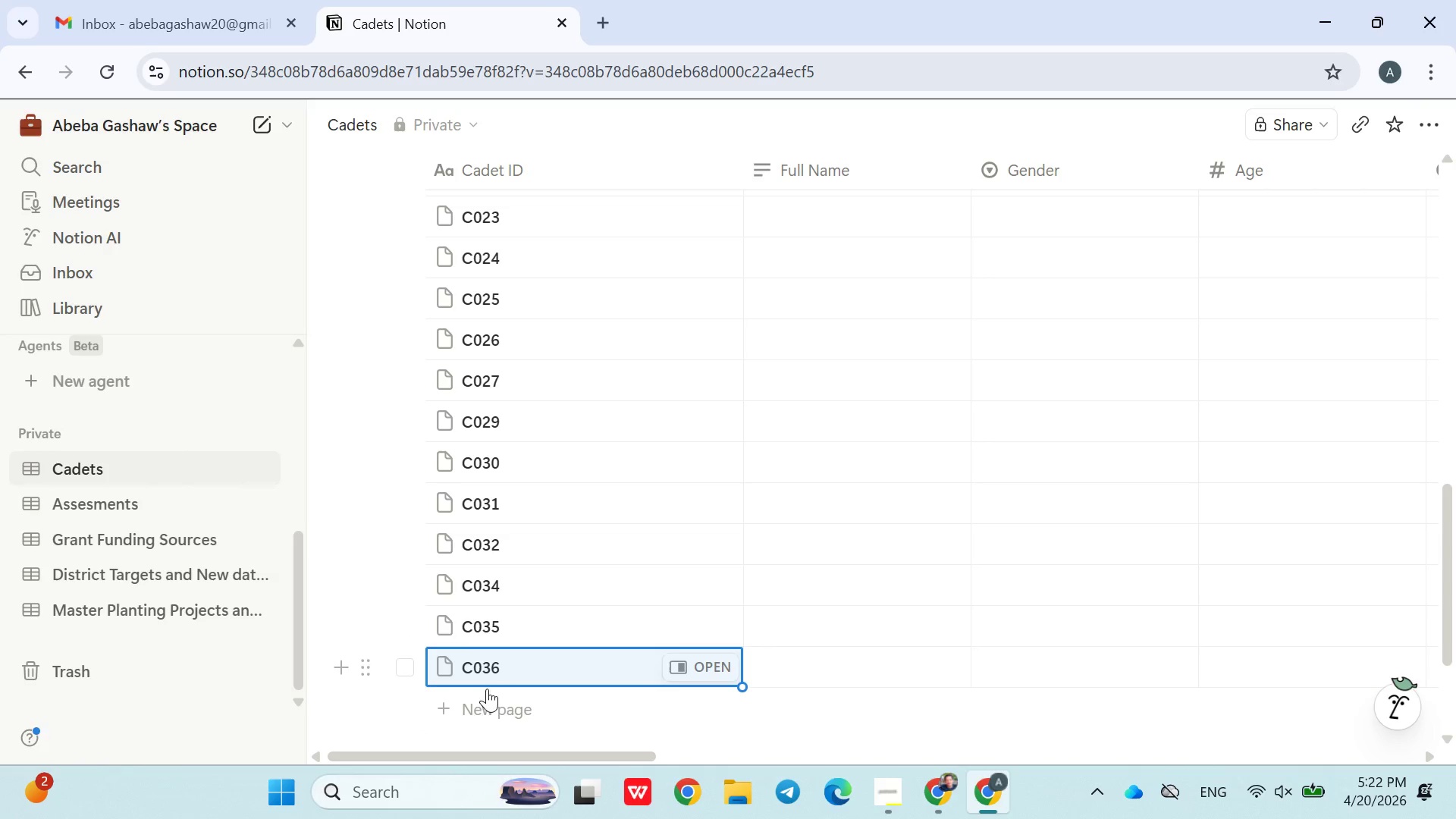 
left_click([488, 704])
 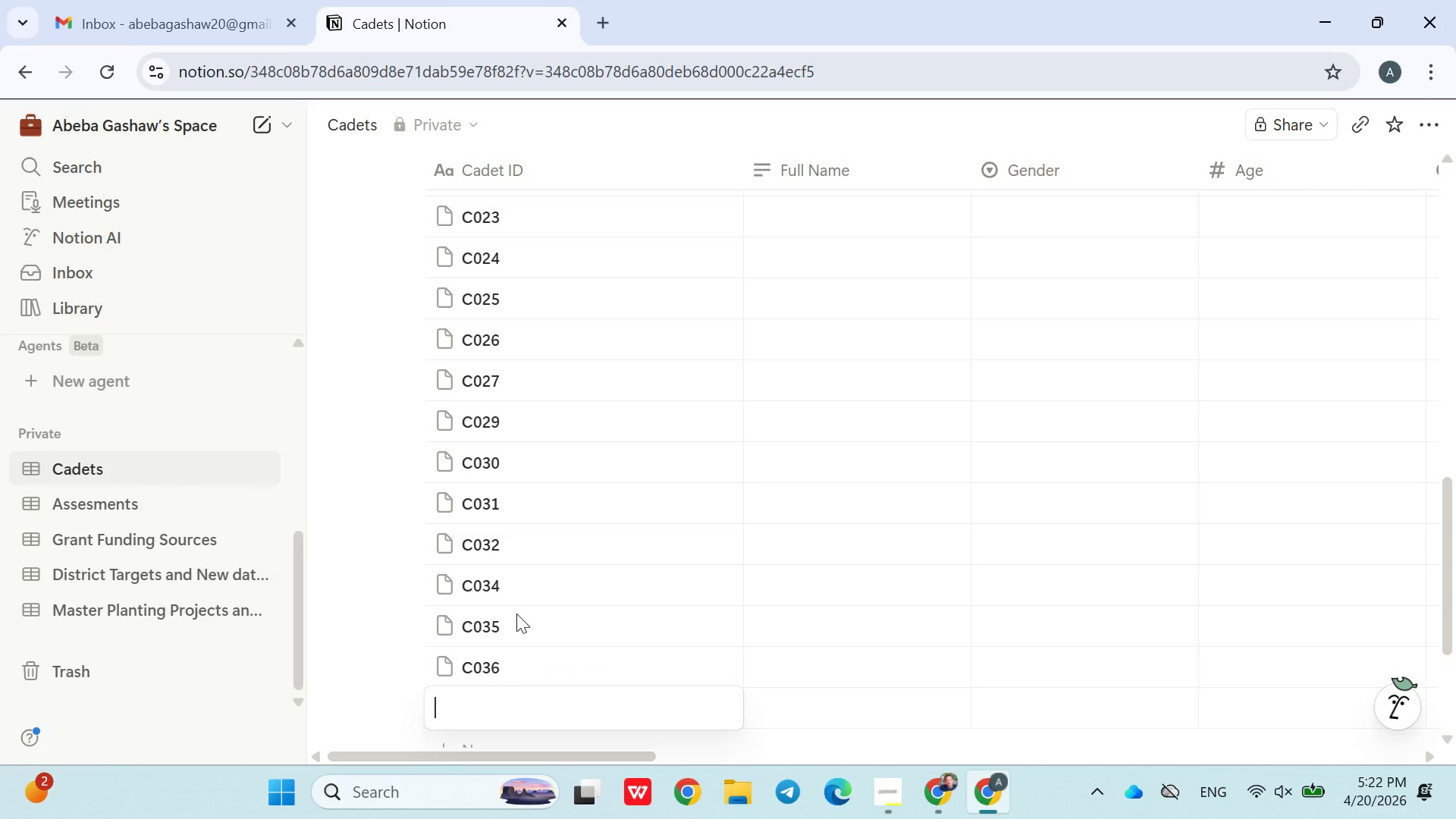 
type(C37)
 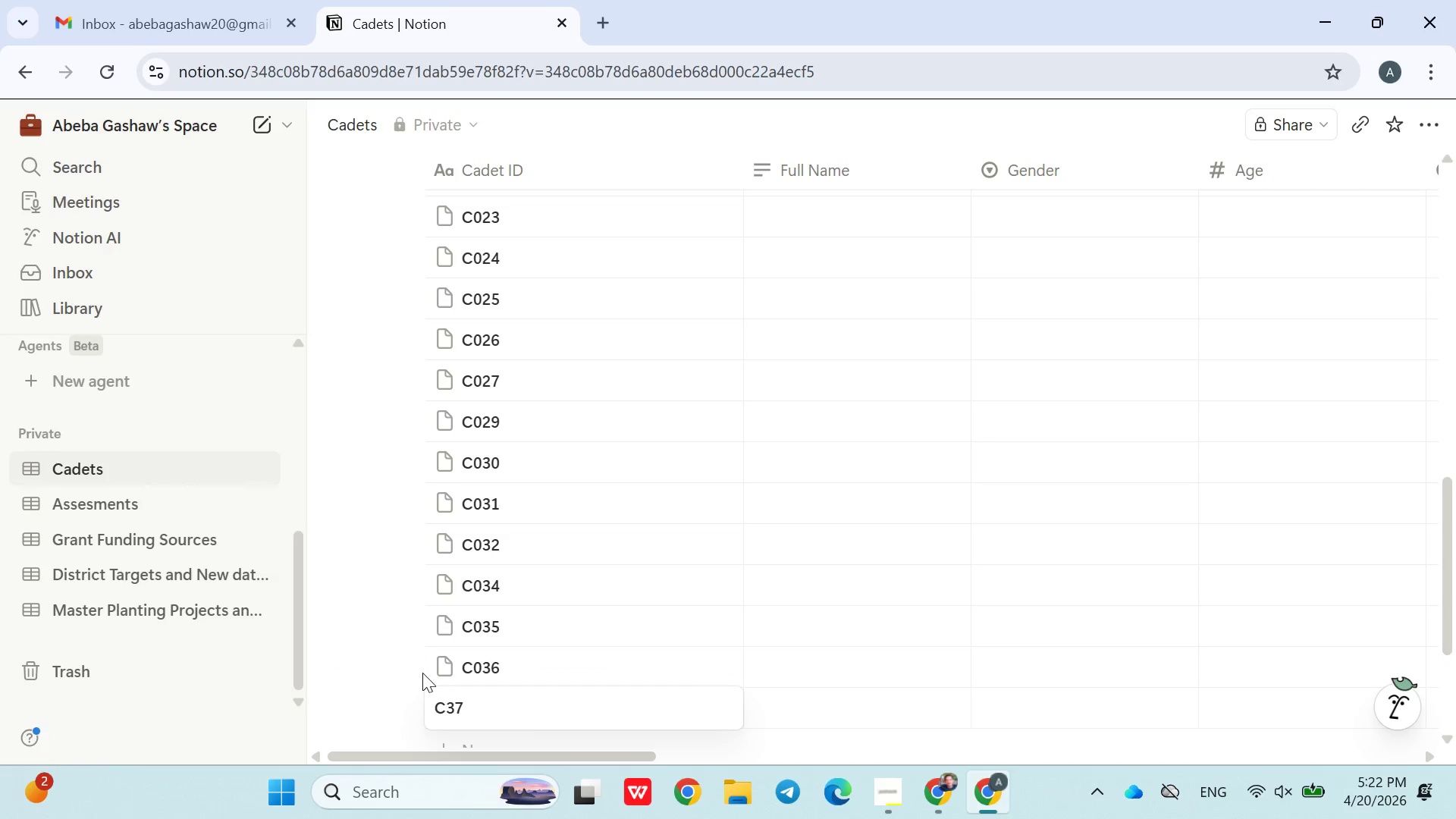 
left_click([401, 677])
 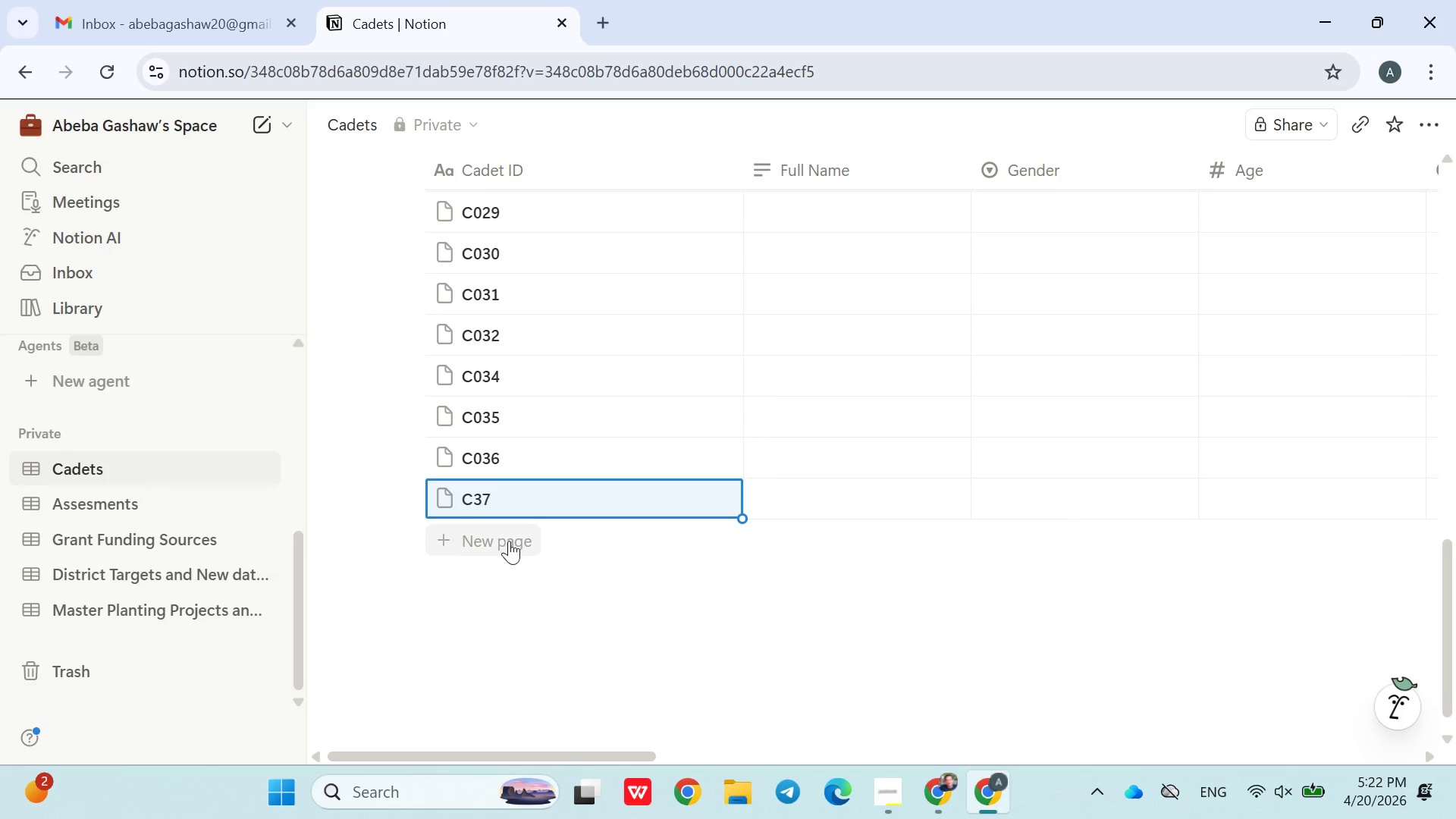 
left_click([509, 538])
 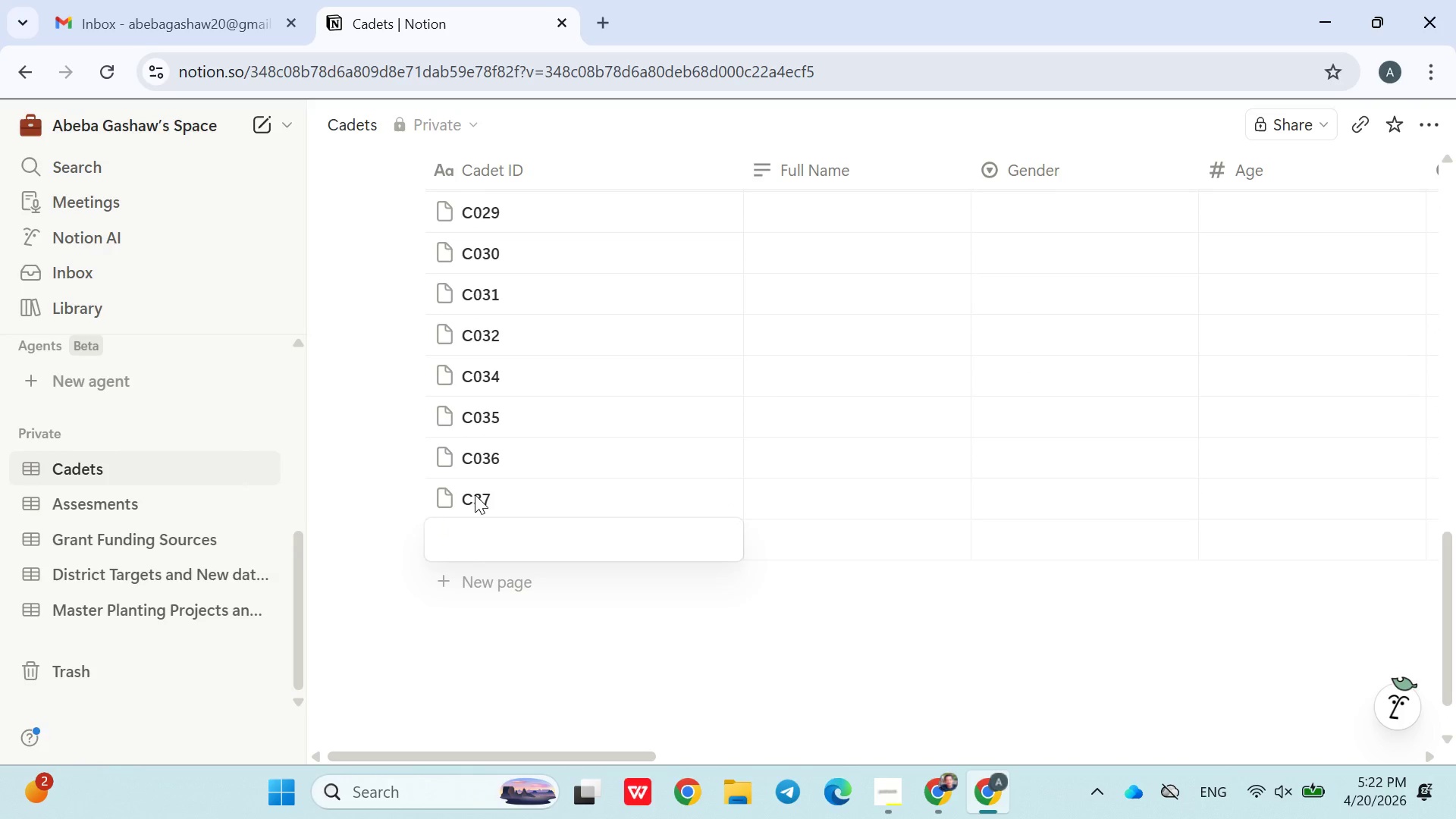 
left_click([475, 494])
 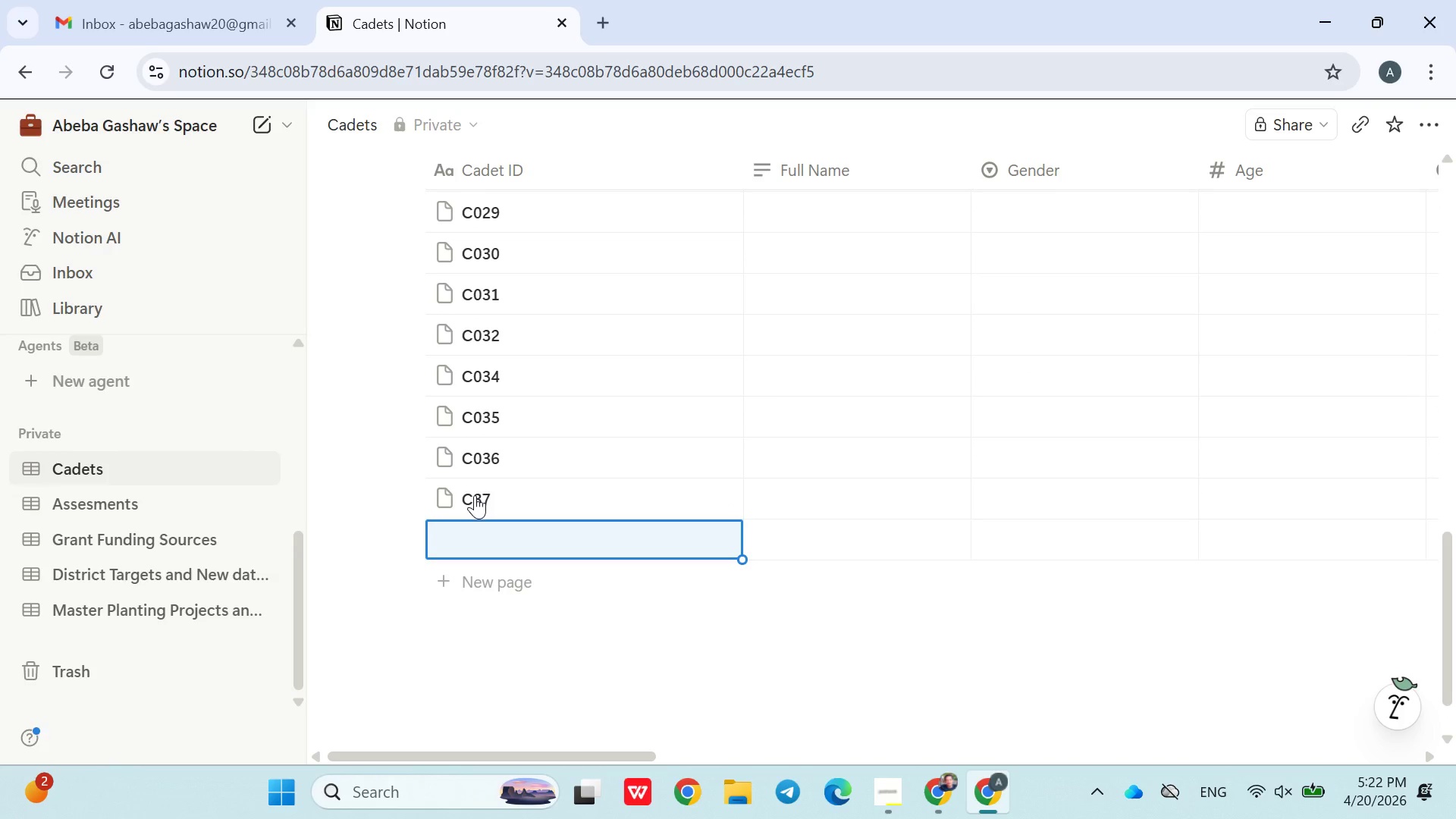 
left_click([475, 494])
 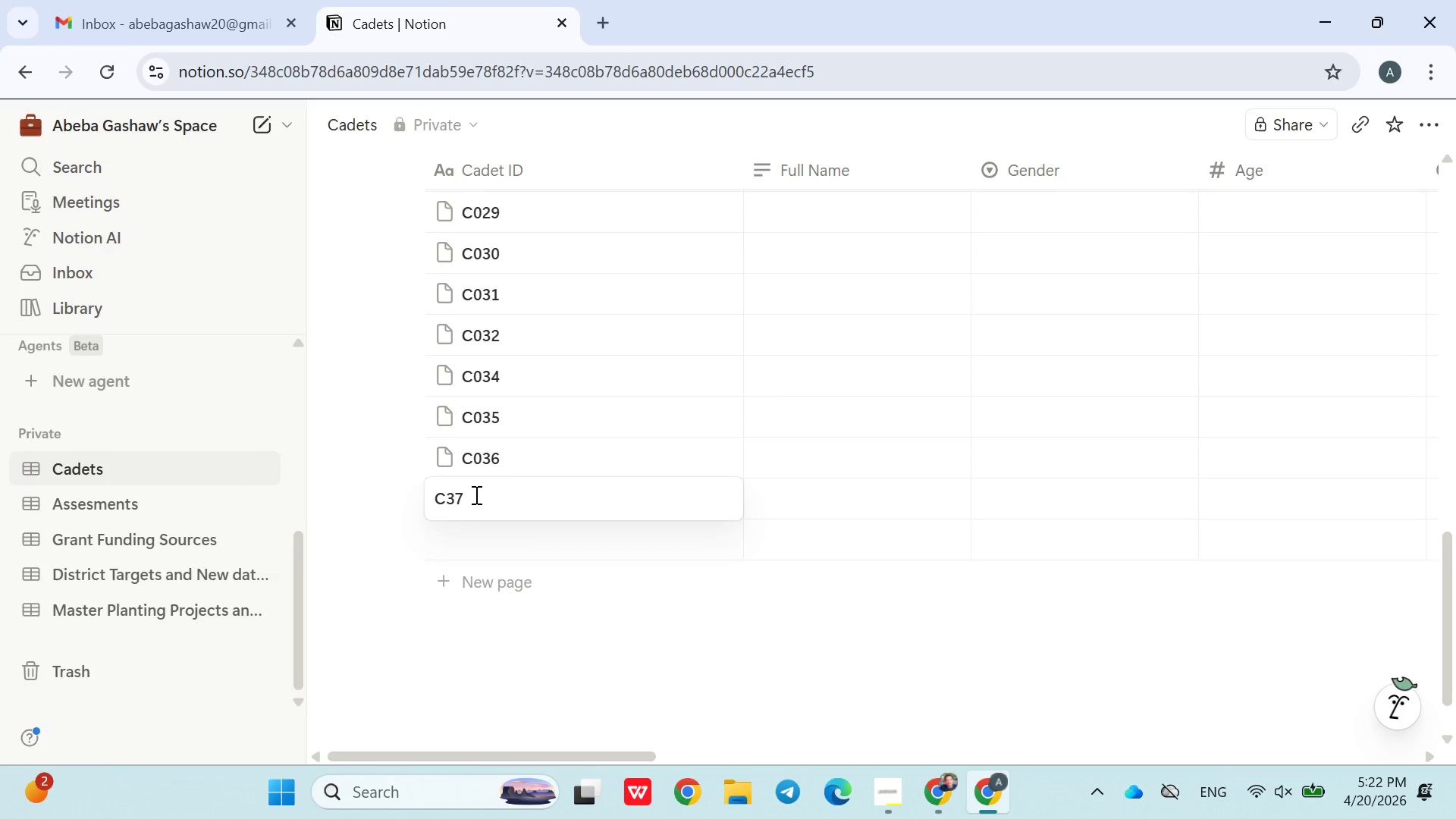 
key(ArrowLeft)
 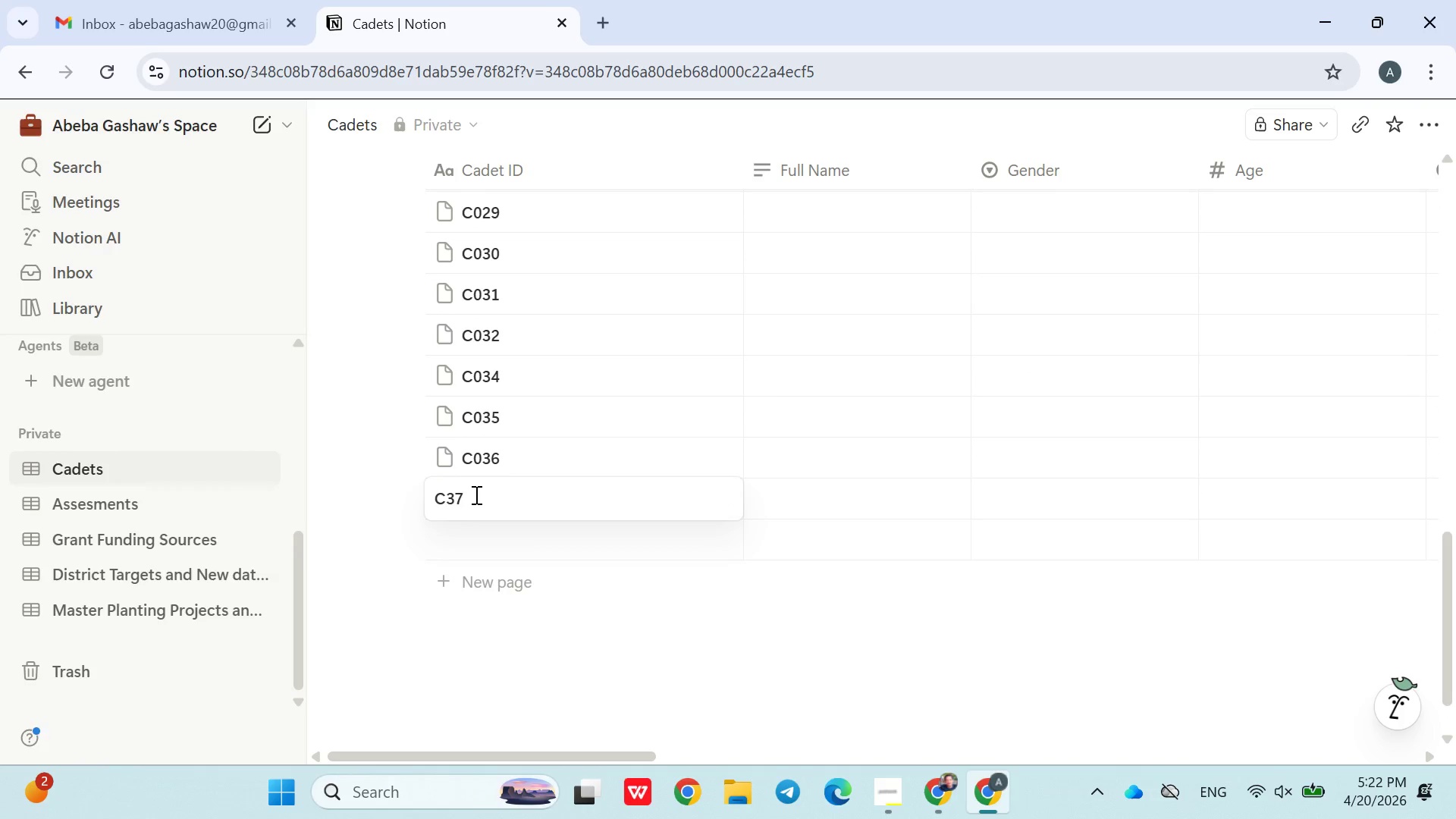 
key(ArrowLeft)
 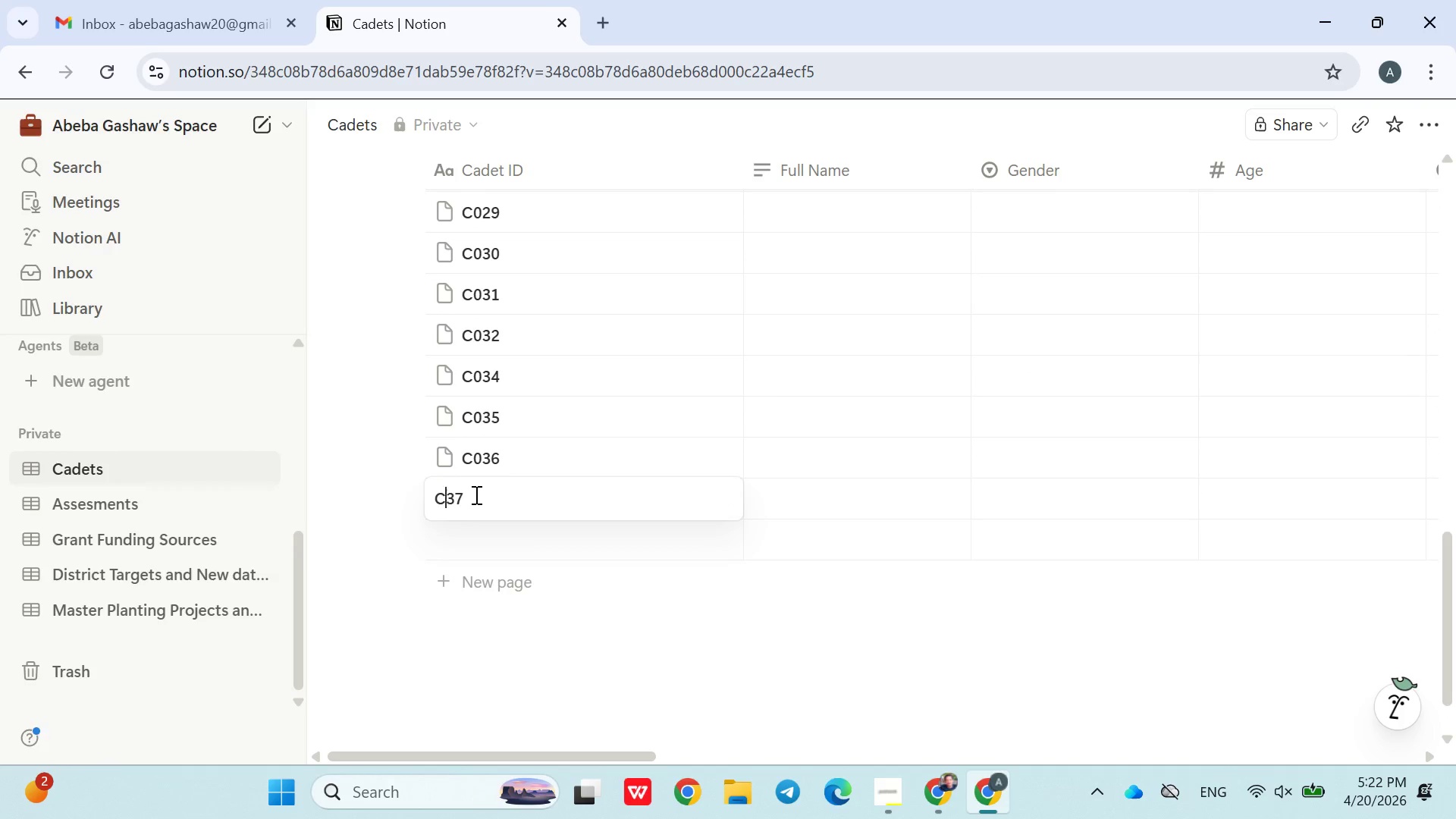 
key(0)
 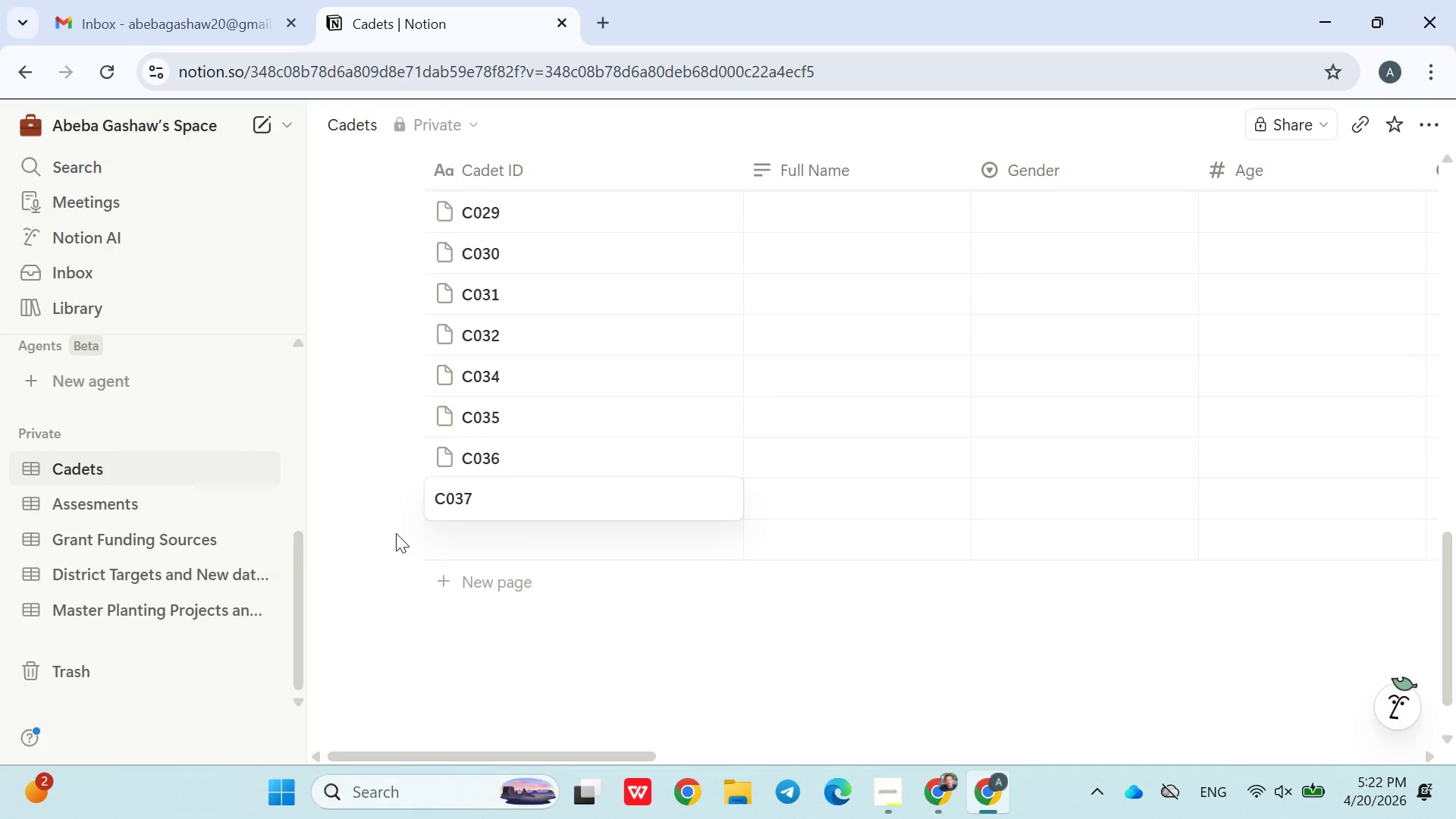 
left_click([383, 548])
 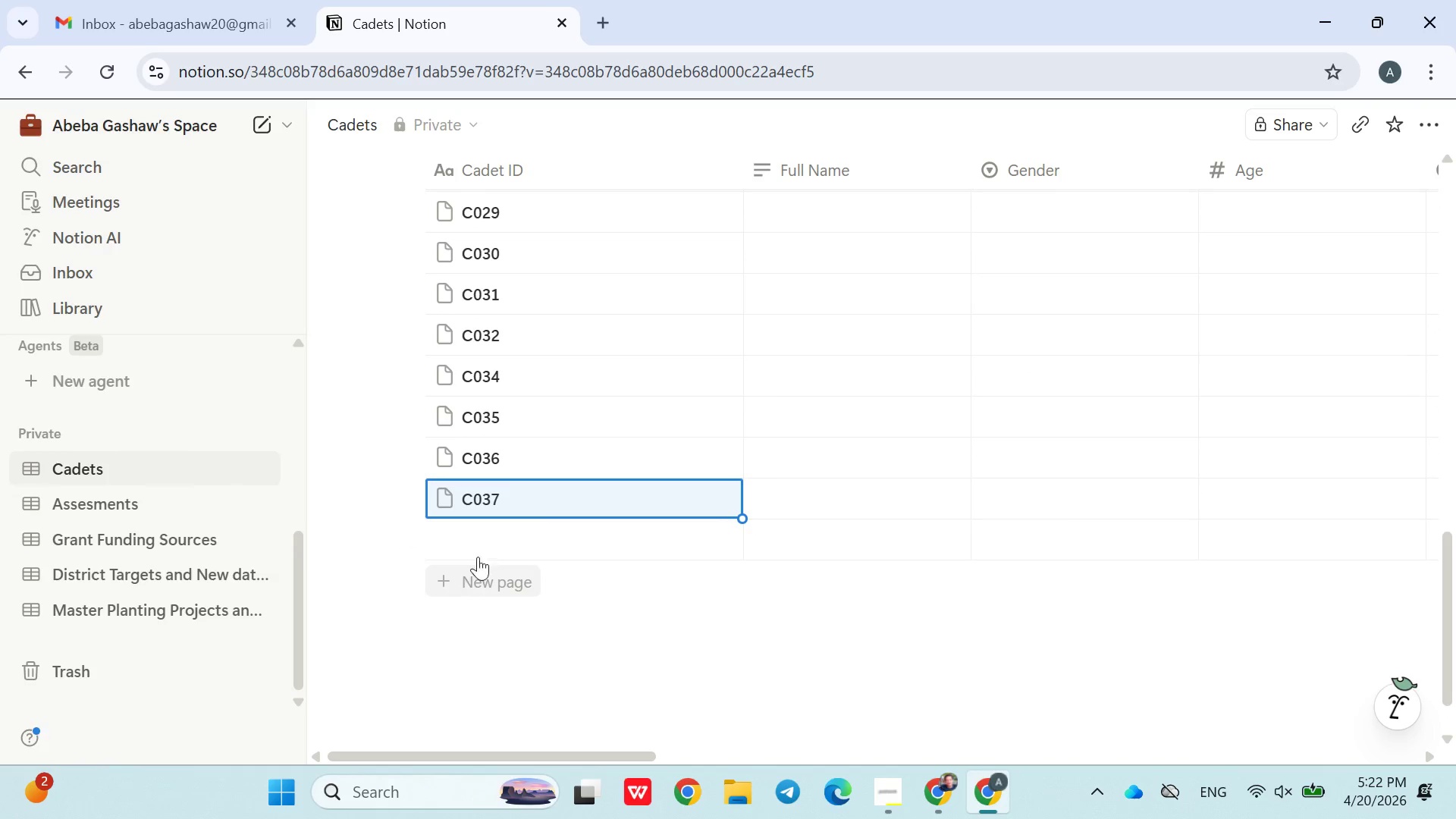 
left_click([479, 551])
 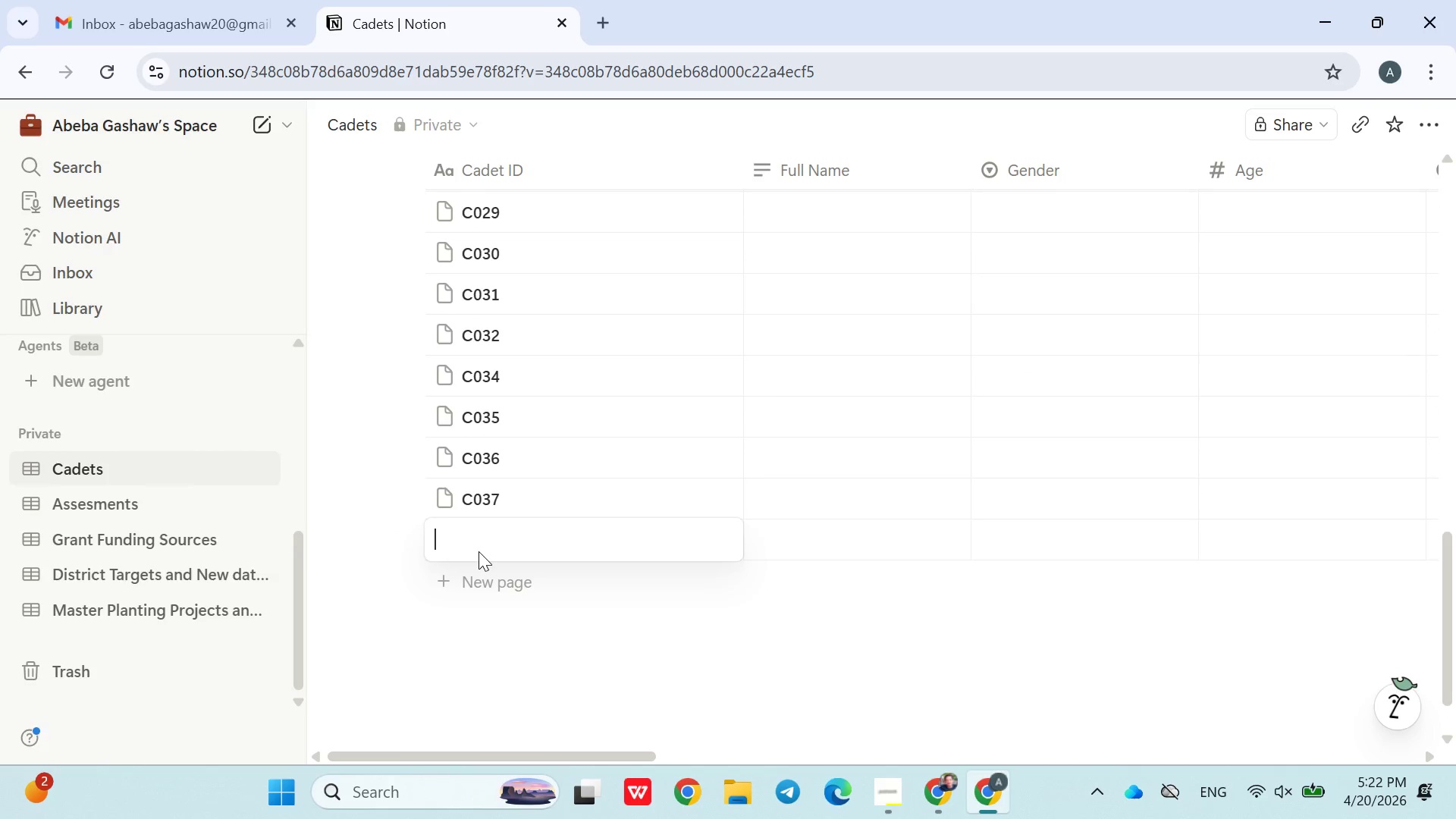 
key(Shift+C)
 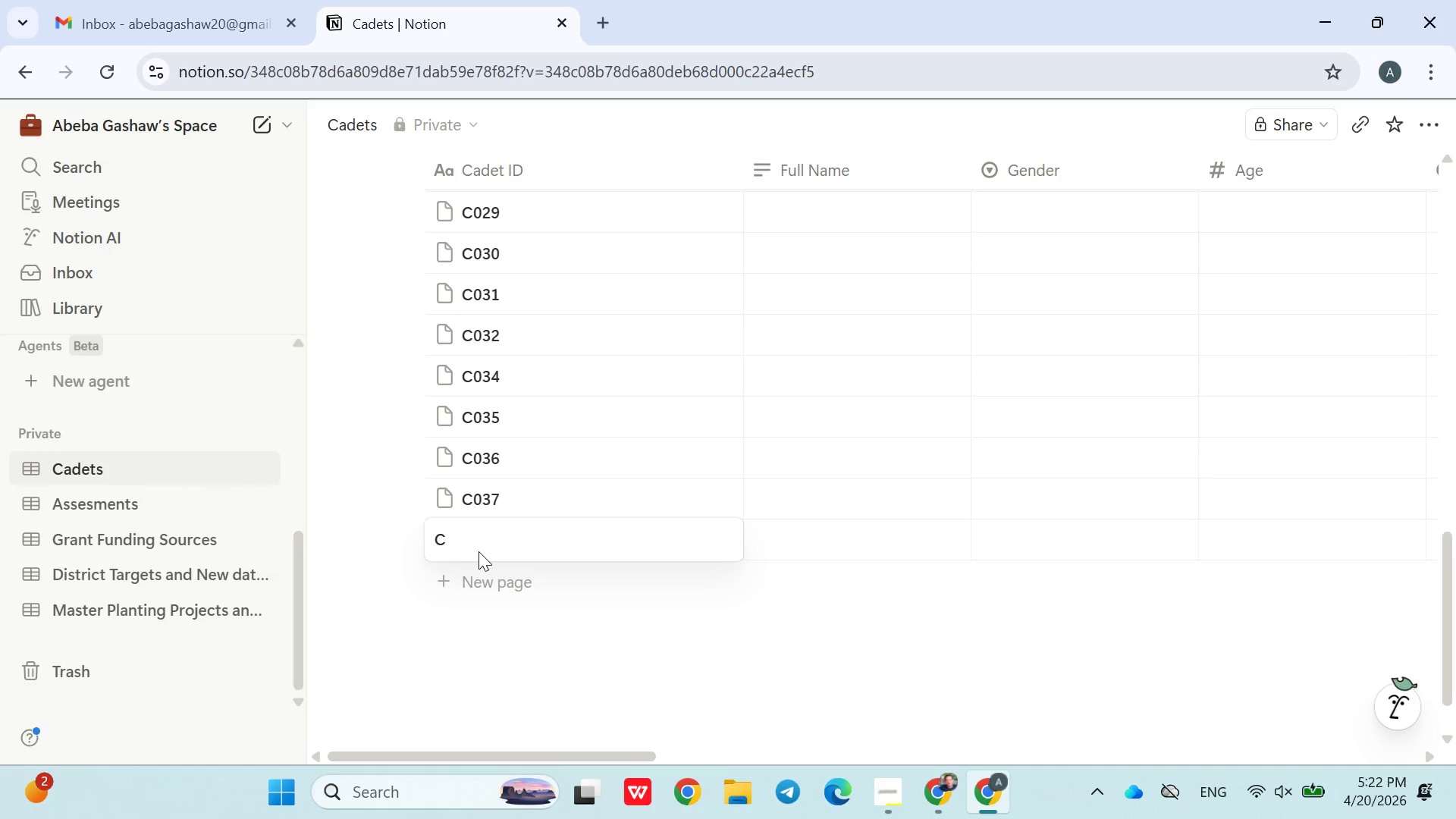 
type(8)
key(Backspace)
type(038)
 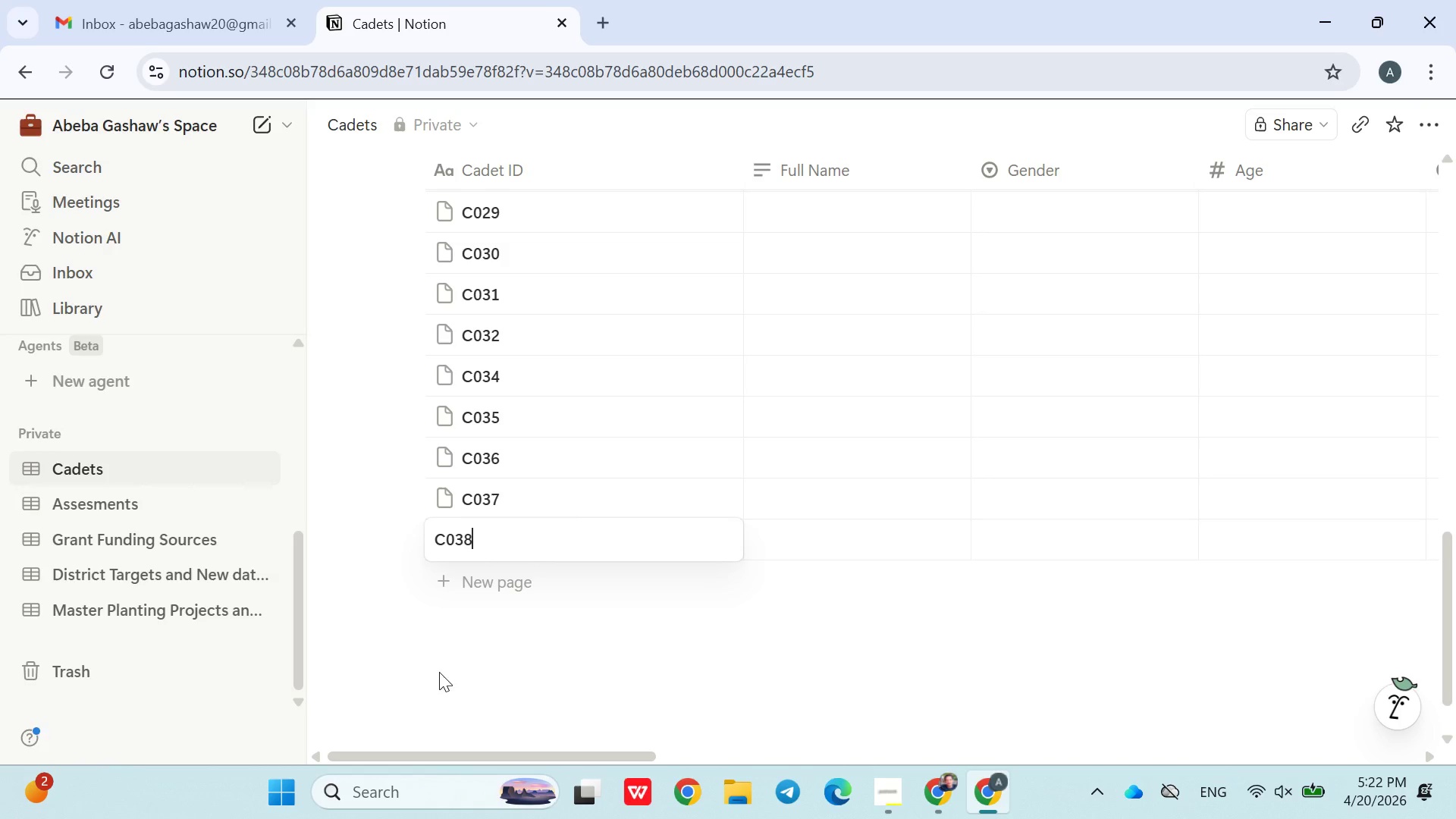 
left_click([428, 648])
 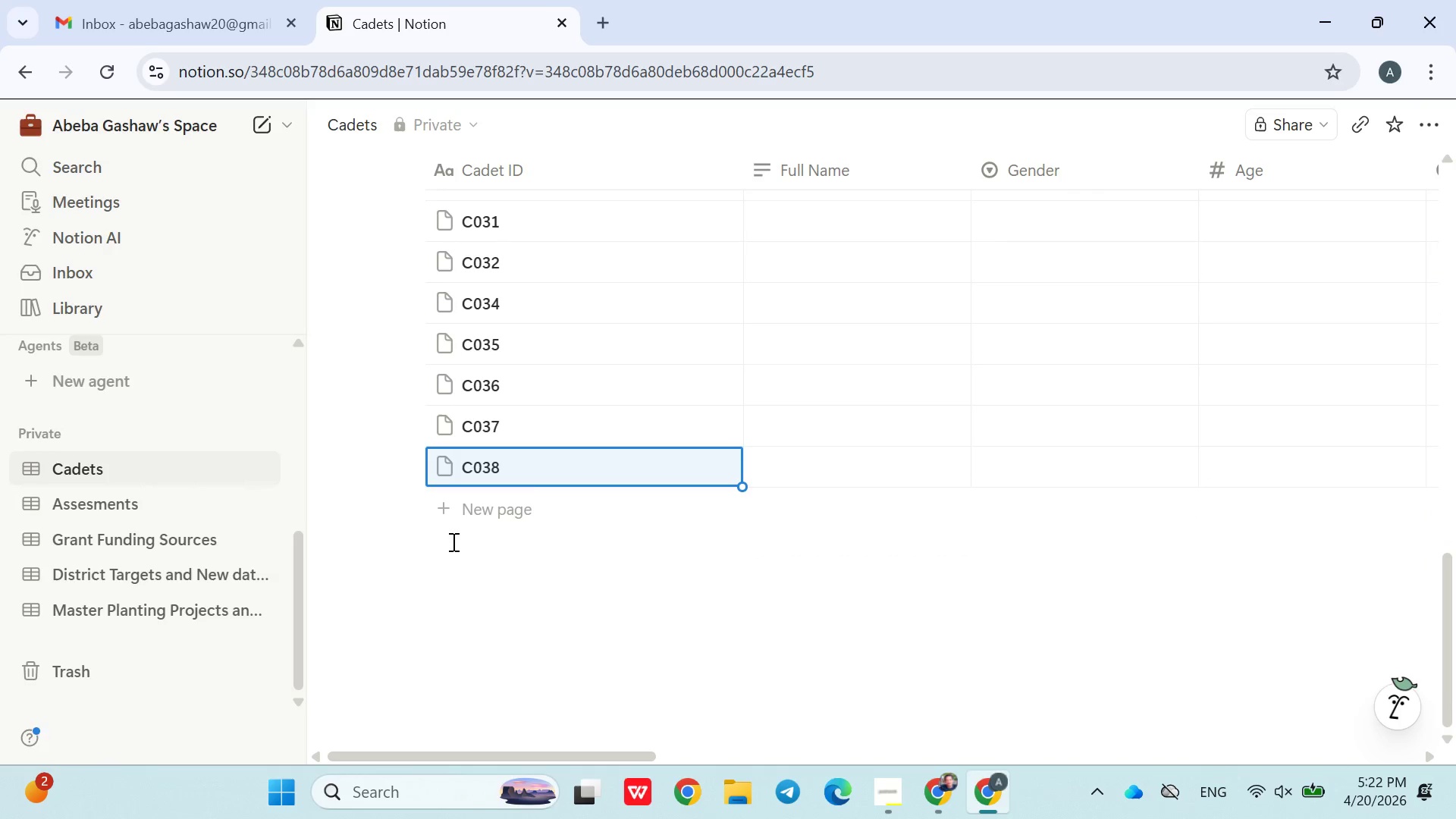 
left_click([452, 517])
 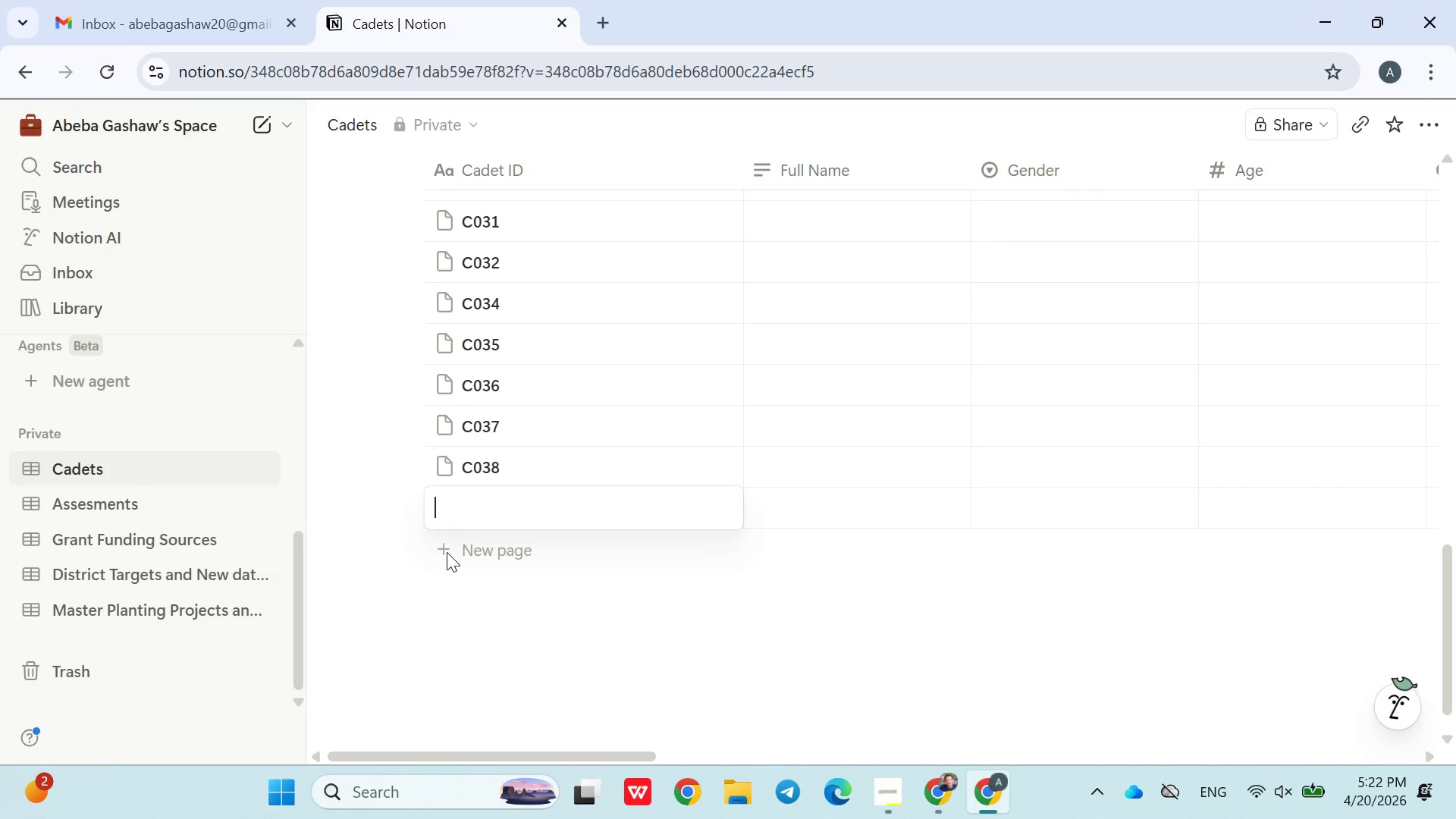 
left_click([447, 551])
 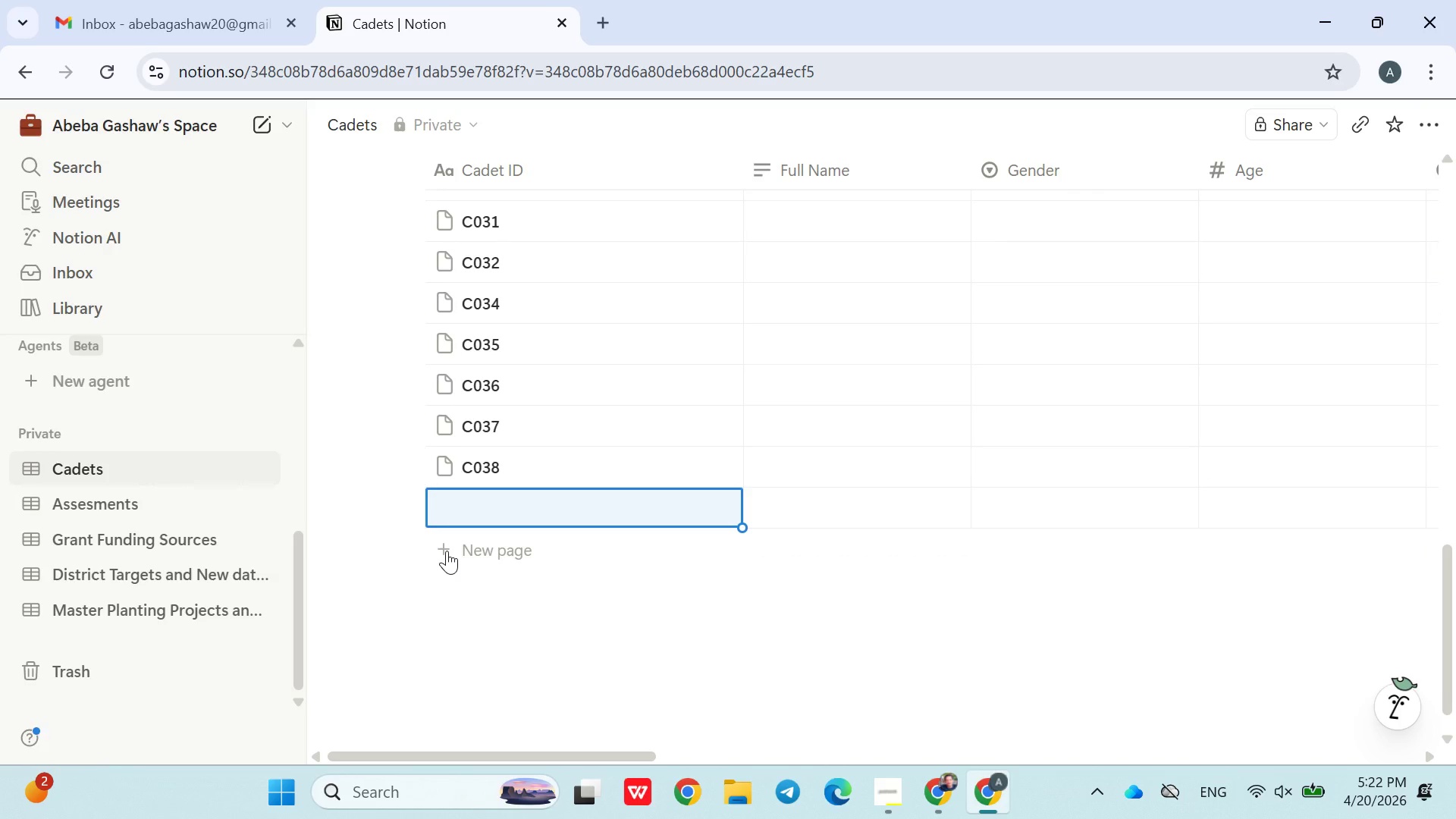 
left_click([447, 551])
 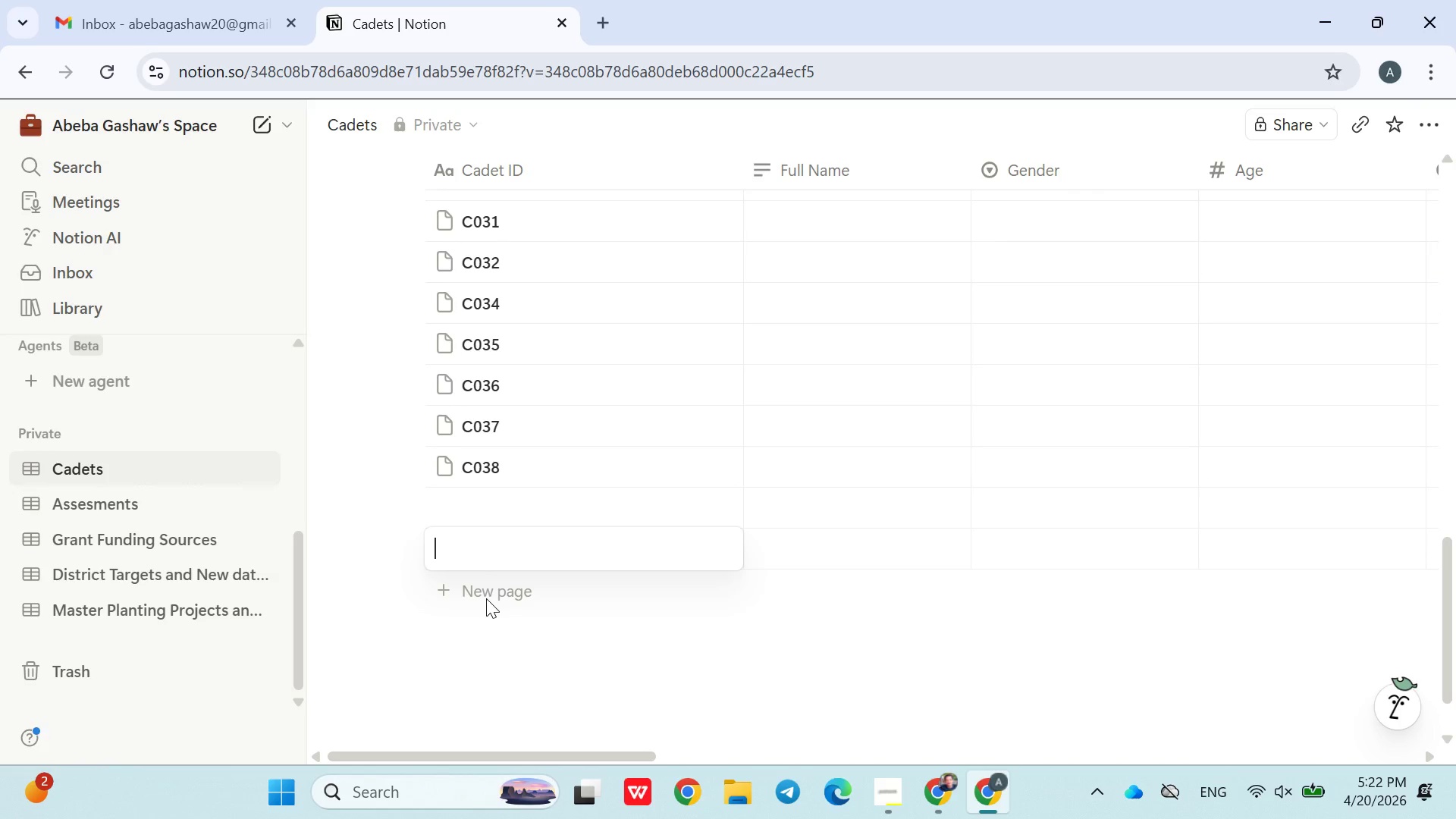 
double_click([486, 598])
 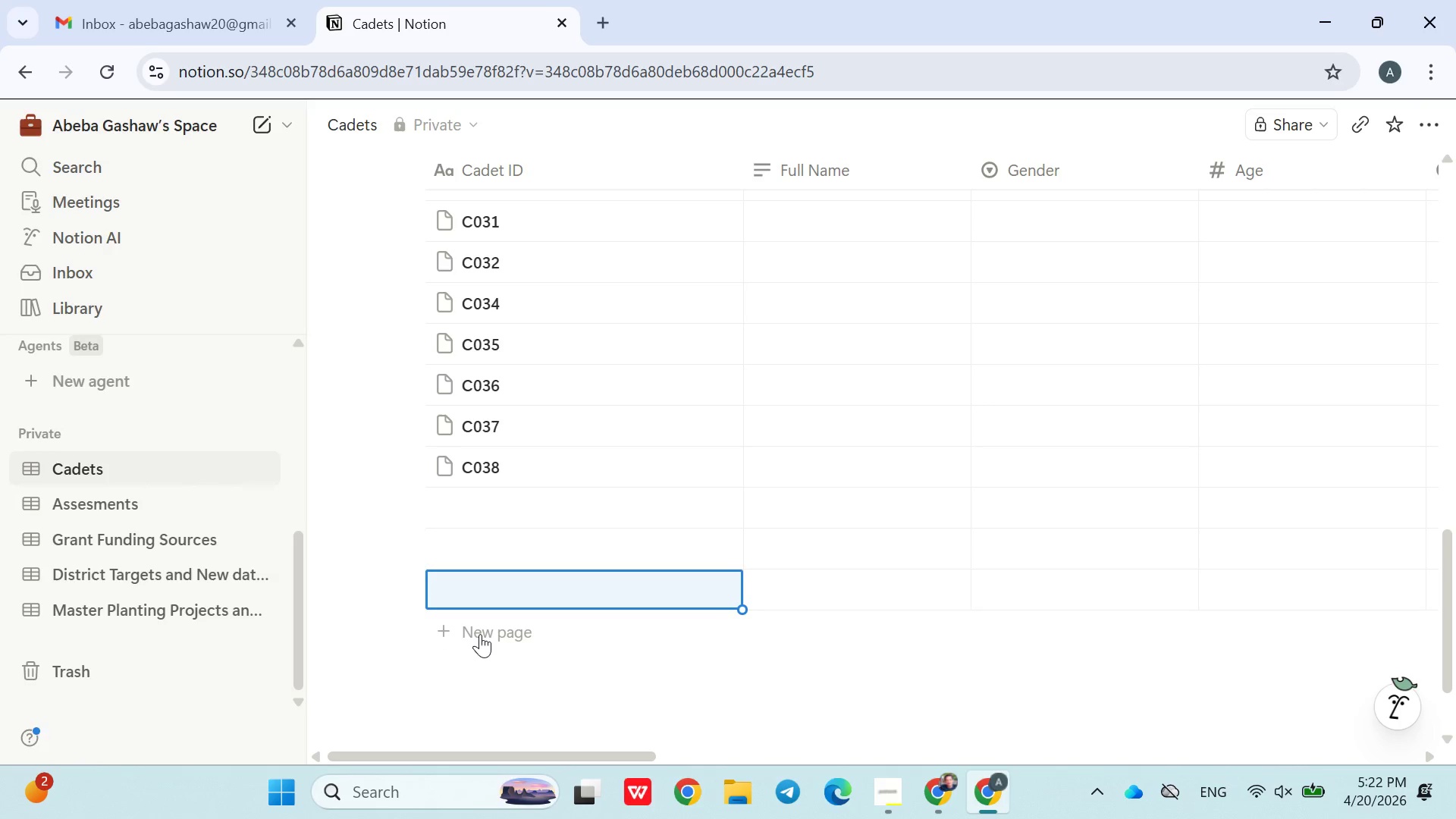 
double_click([480, 634])
 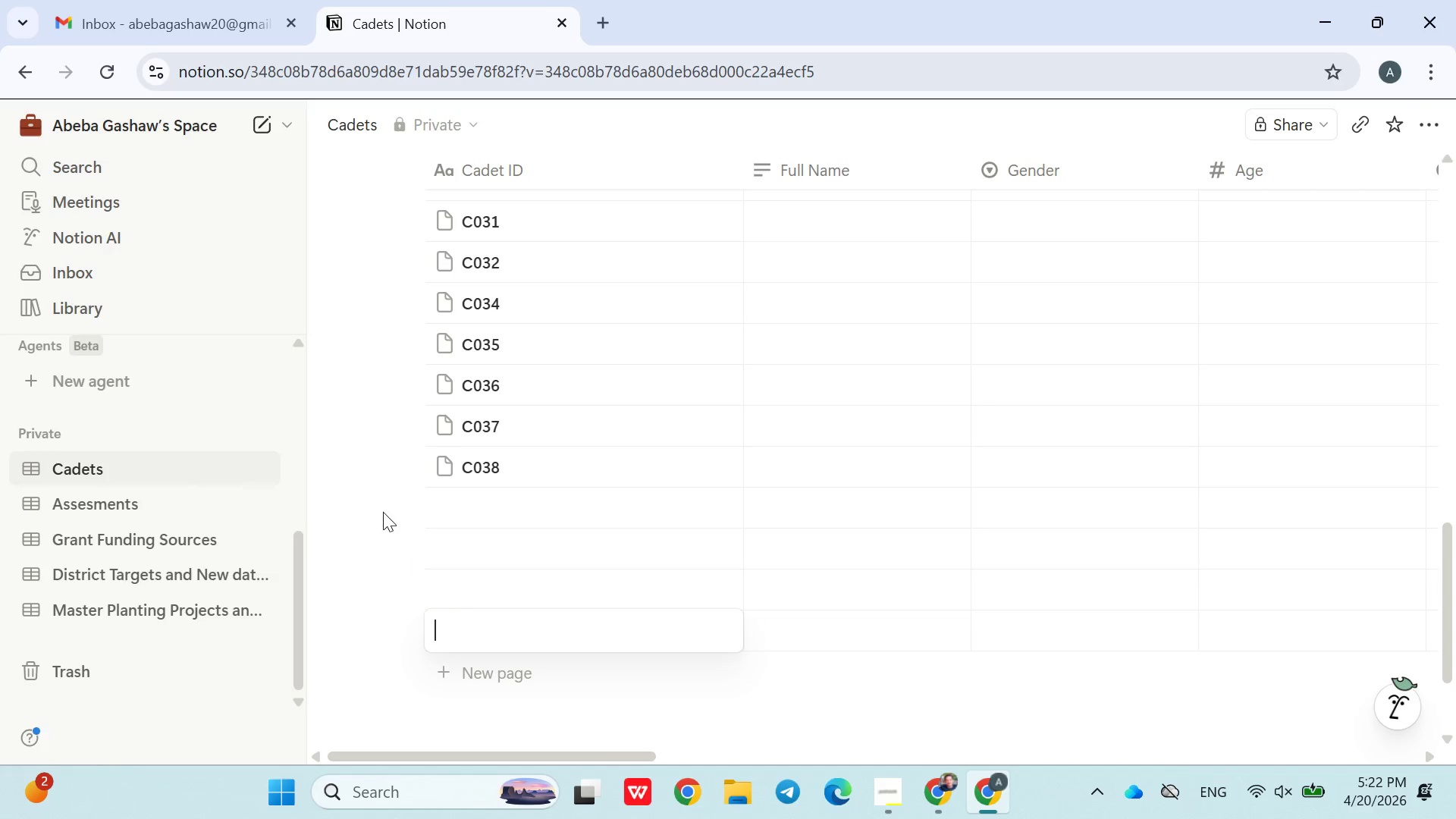 
left_click([383, 511])
 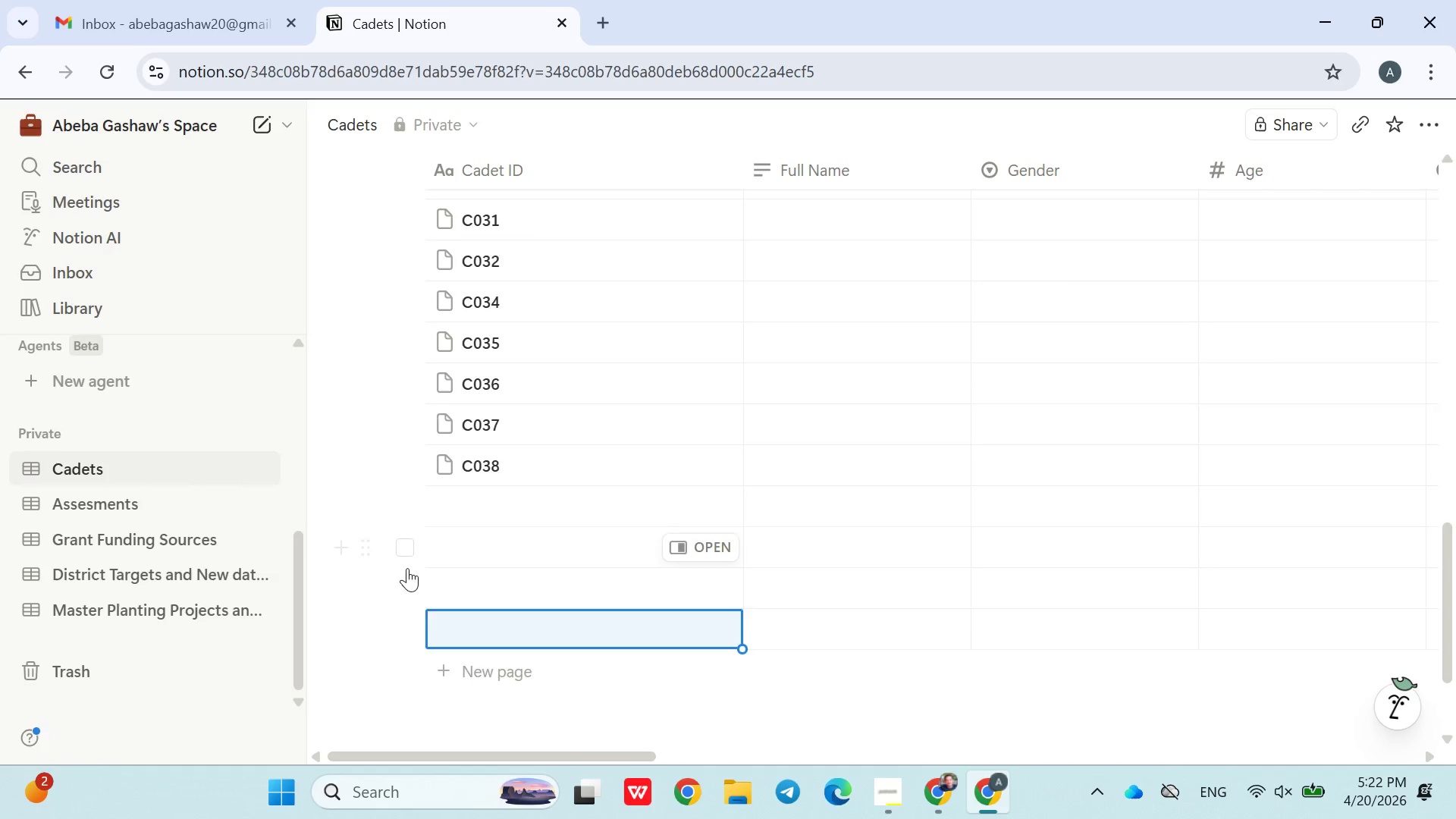 
scroll: coordinate [407, 568], scroll_direction: down, amount: 1.0
 